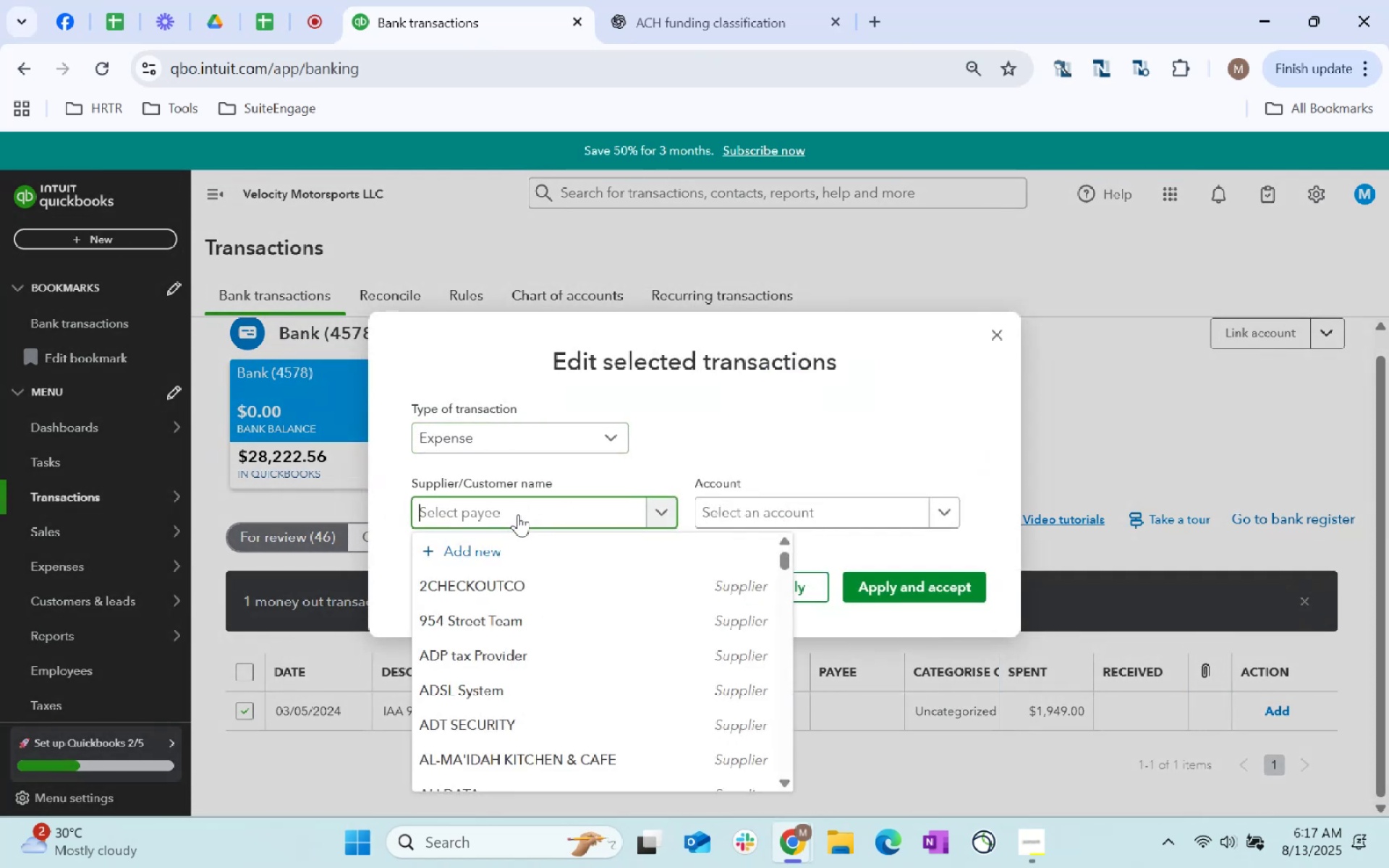 
type(Ford)
 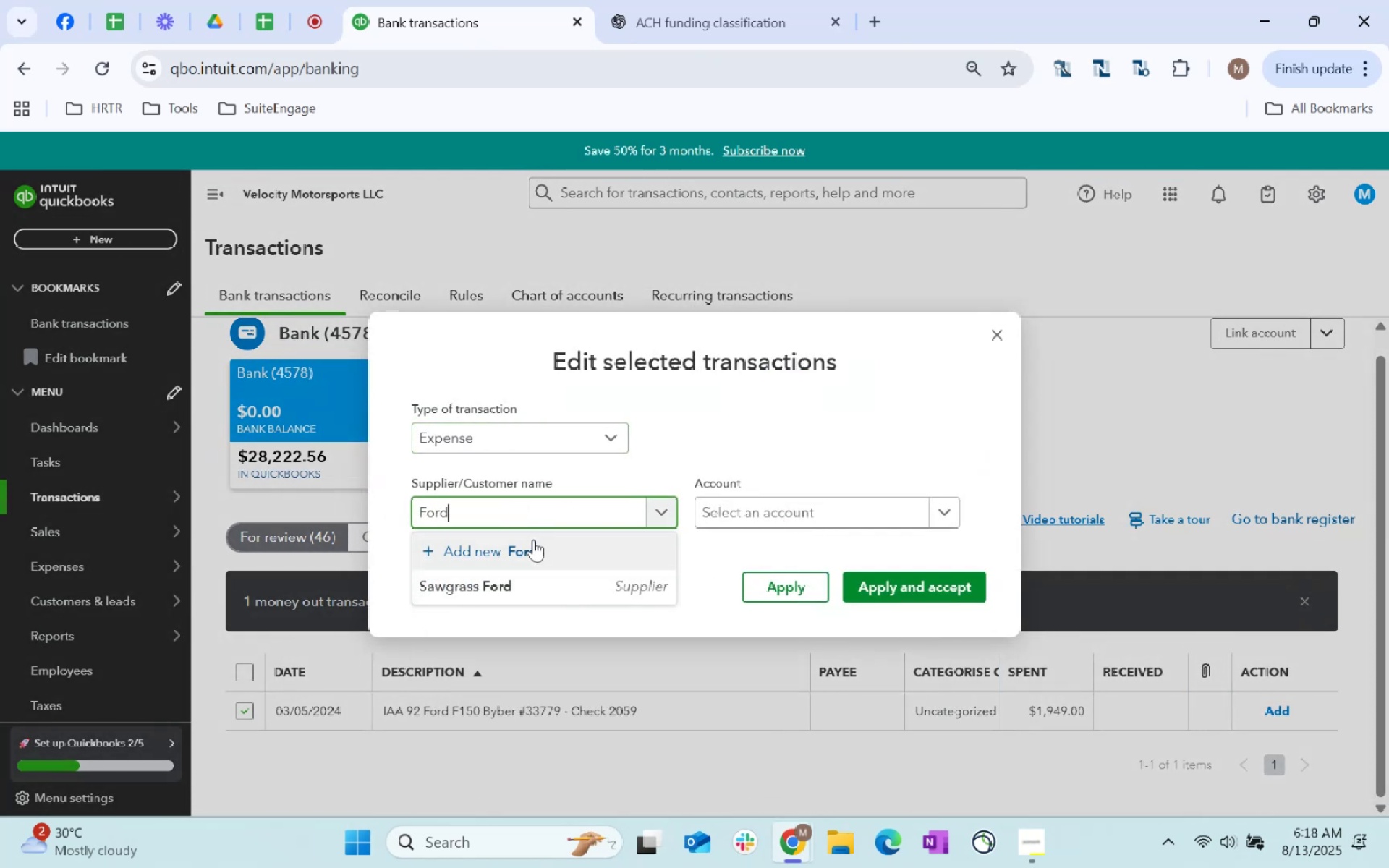 
wait(5.73)
 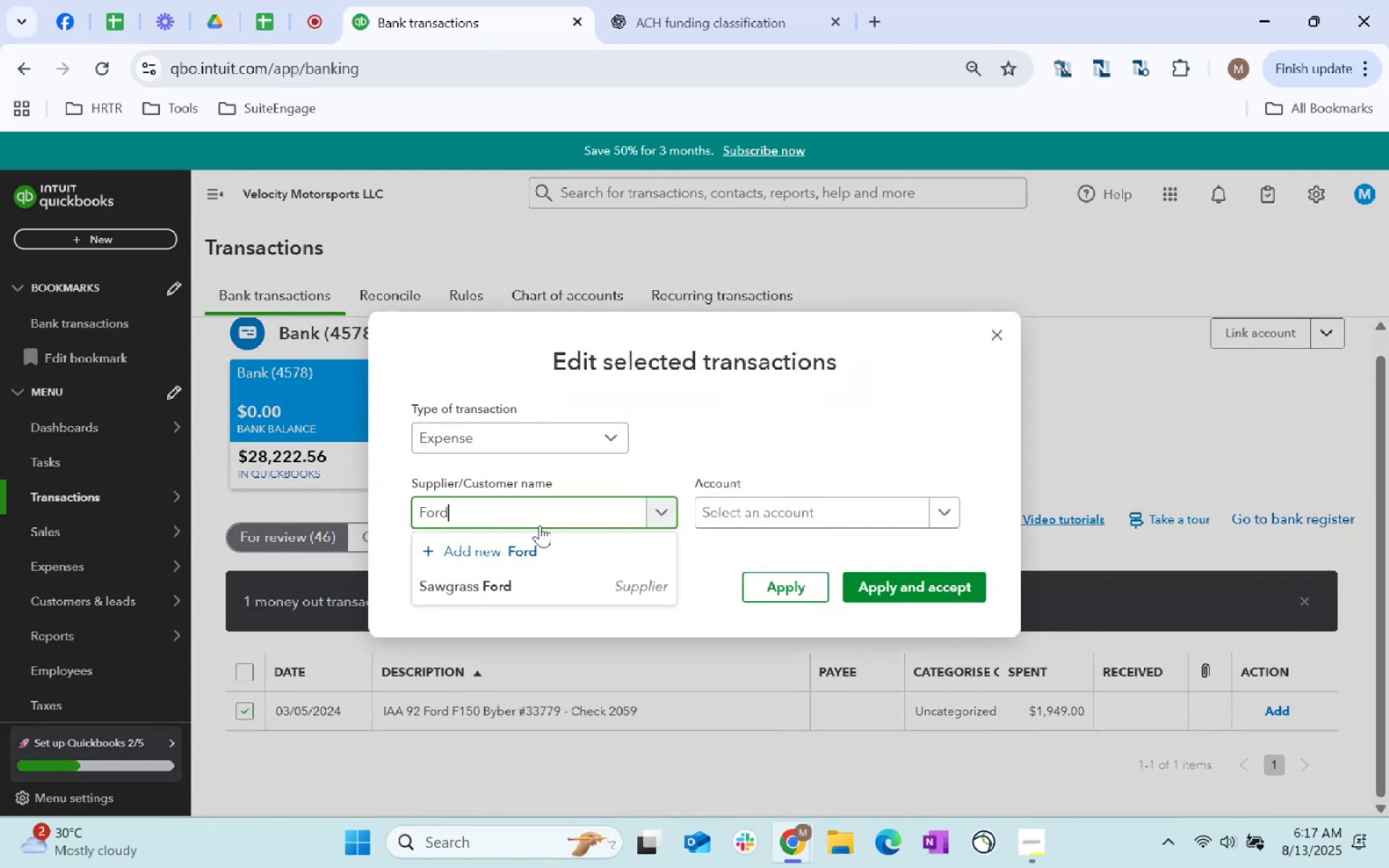 
type( Motors)
key(Tab)
 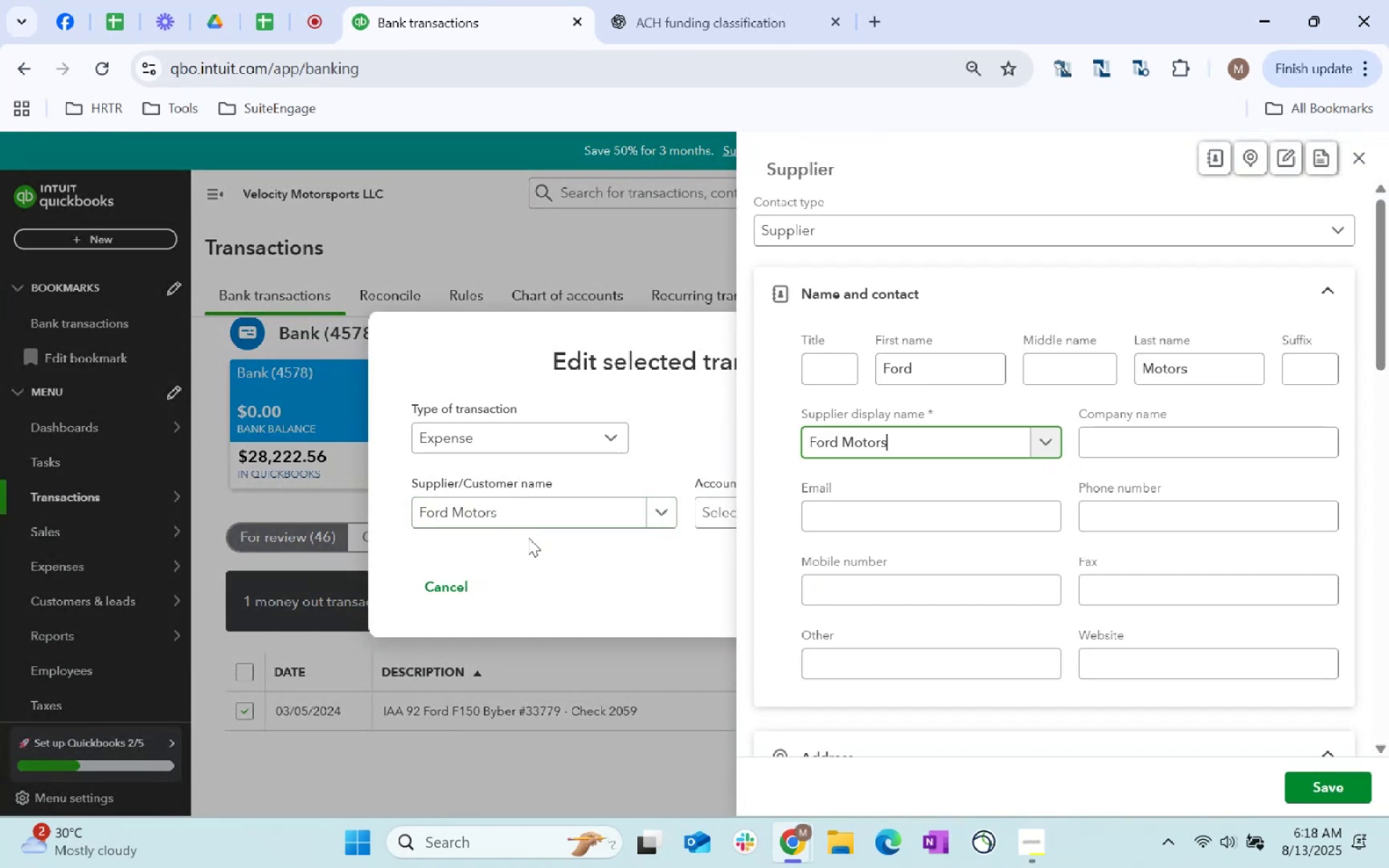 
scroll: coordinate [1119, 438], scroll_direction: down, amount: 149.0
 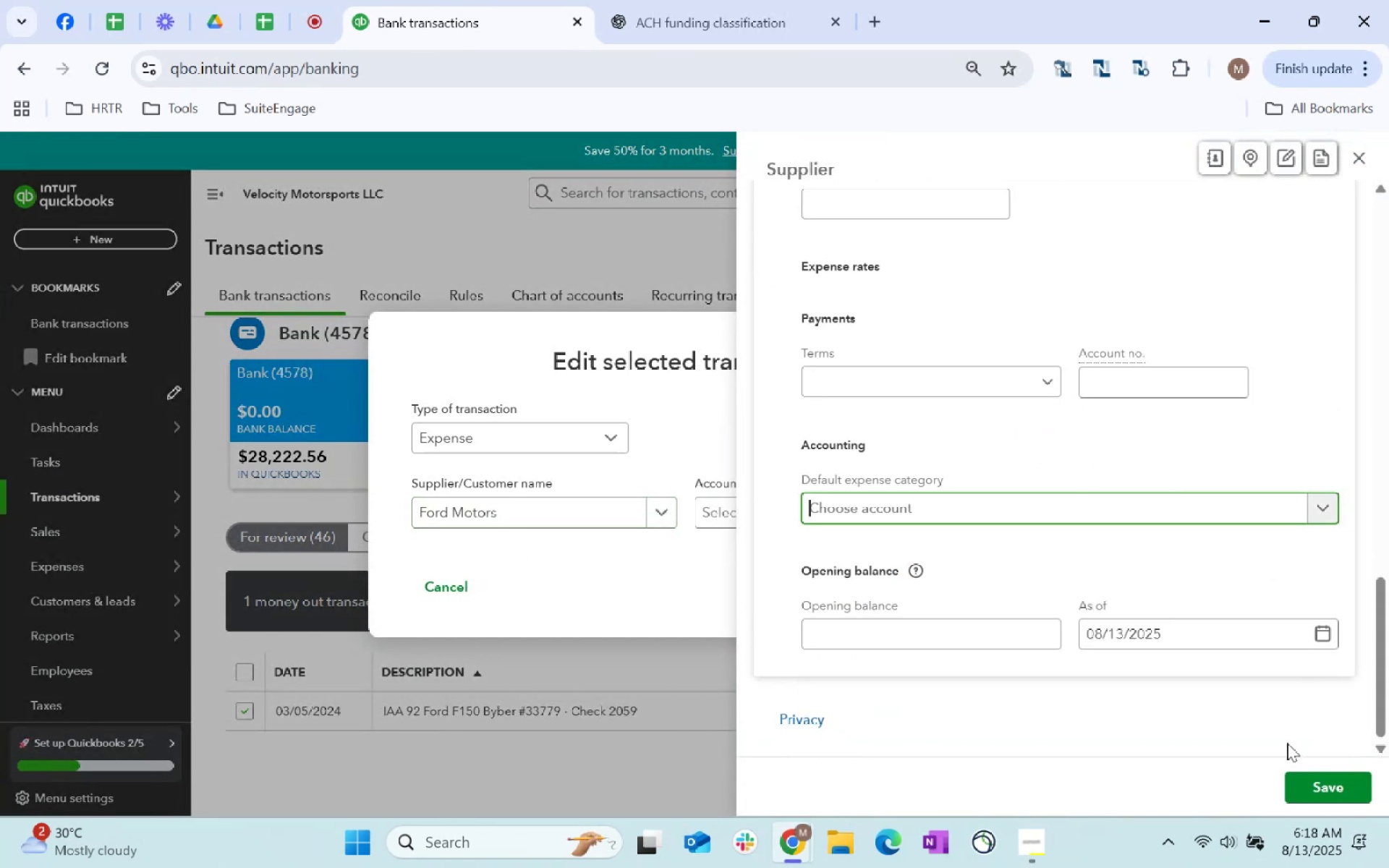 
left_click([1032, 516])
 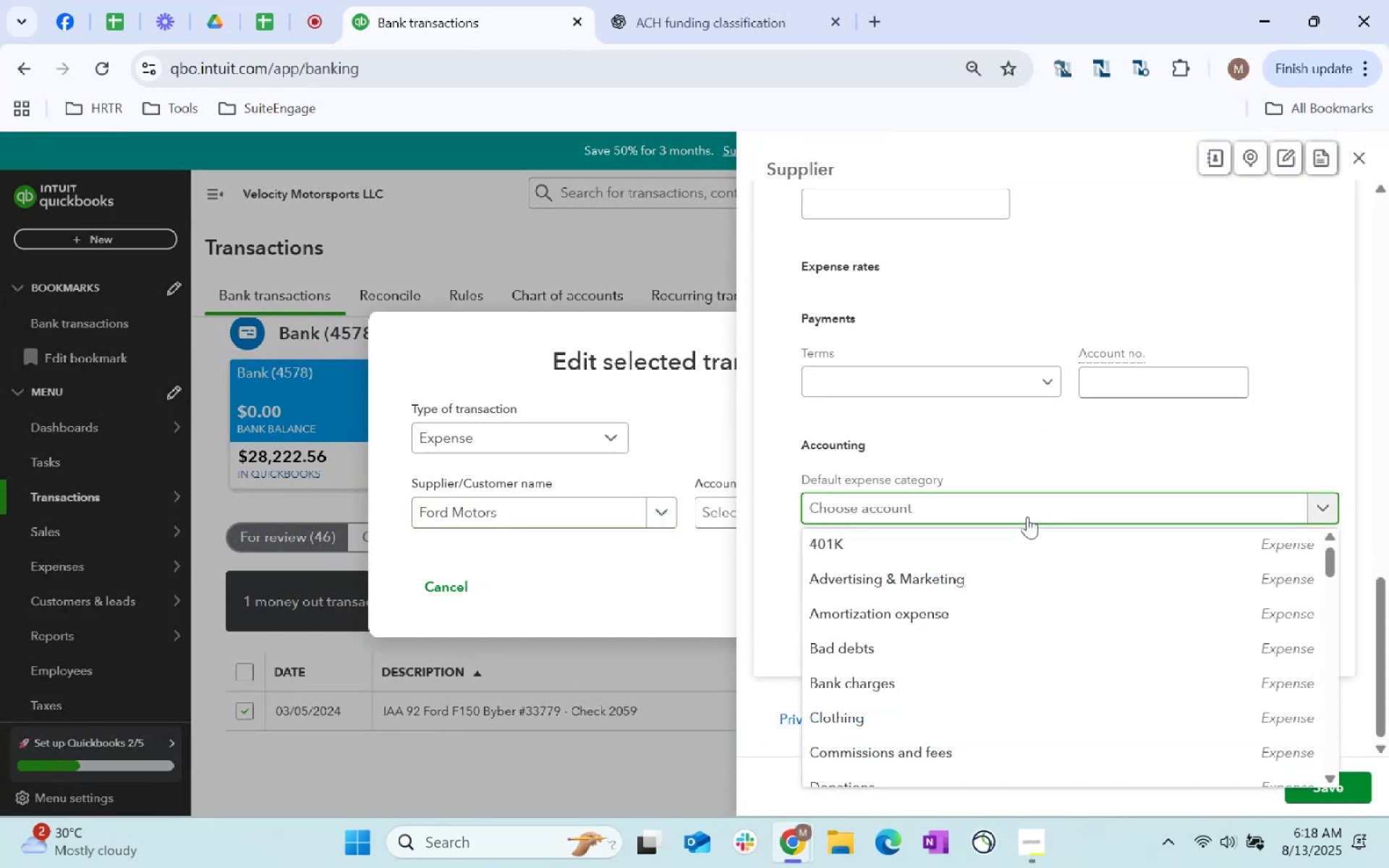 
left_click([1119, 438])
 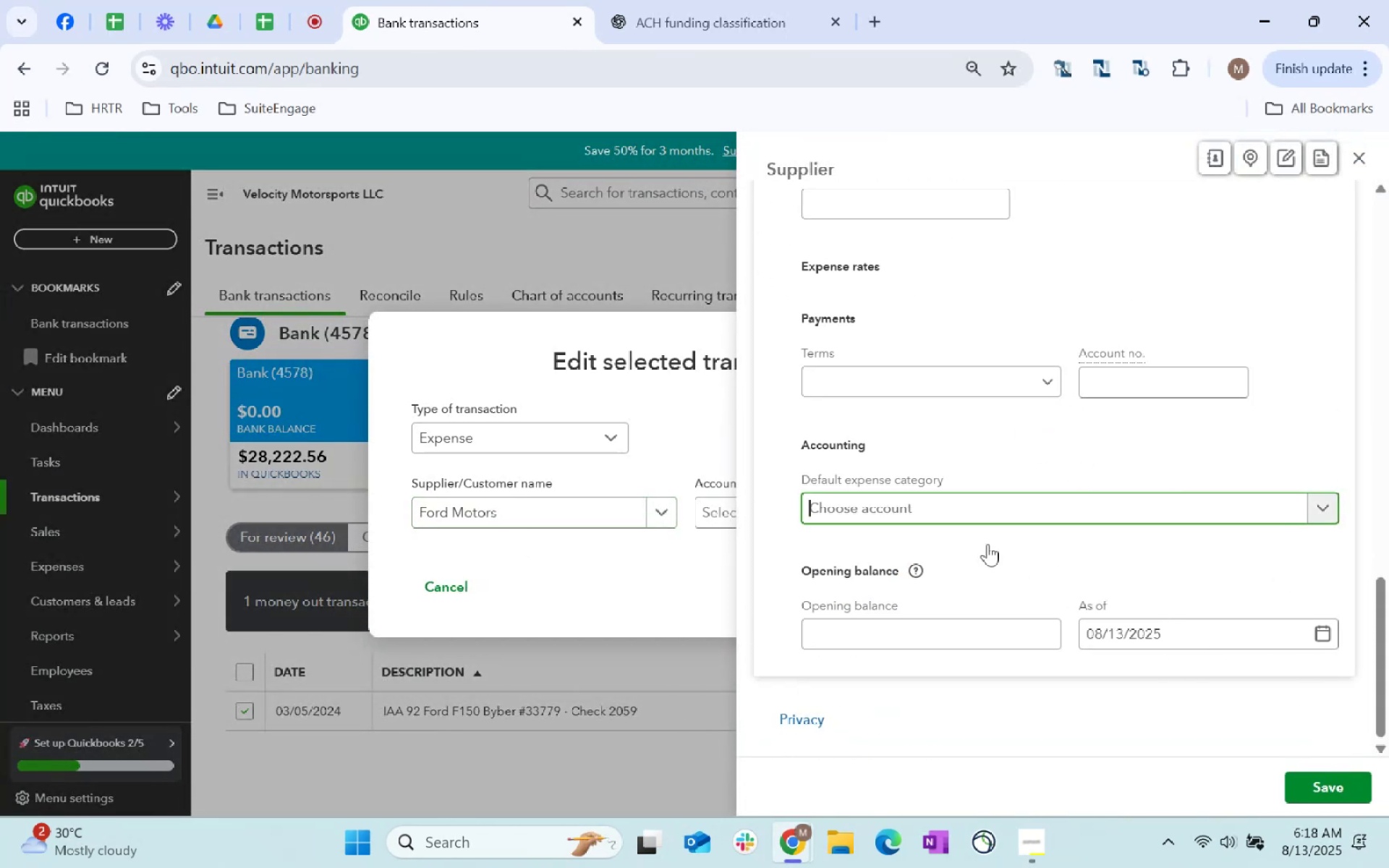 
left_click([933, 511])
 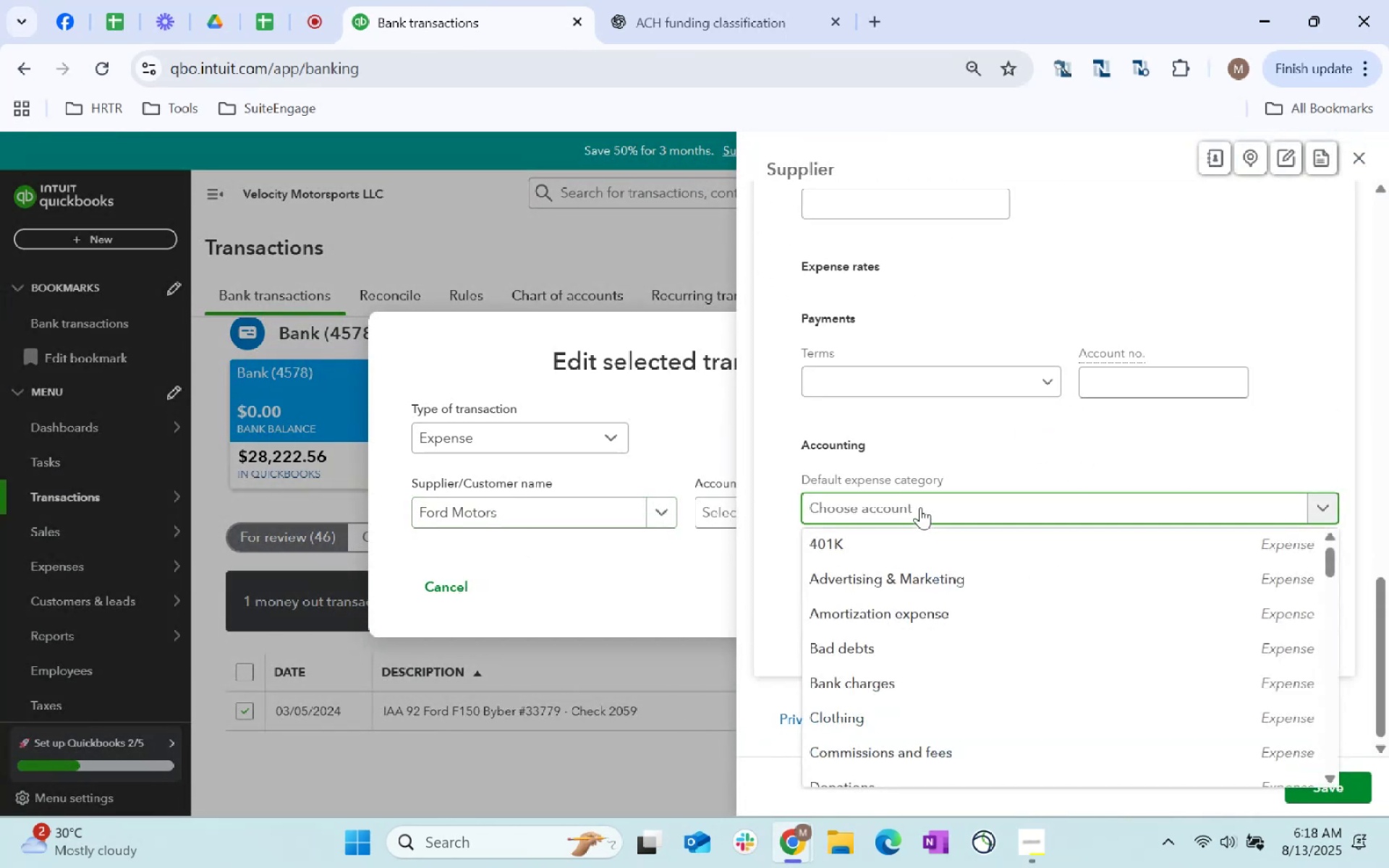 
type(repair)
key(Tab)
type(aut)
key(Backspace)
key(Backspace)
key(Backspace)
key(Backspace)
key(Backspace)
key(Backspace)
key(Backspace)
key(Backspace)
type(ford motor)
key(Tab)
type(auto)
 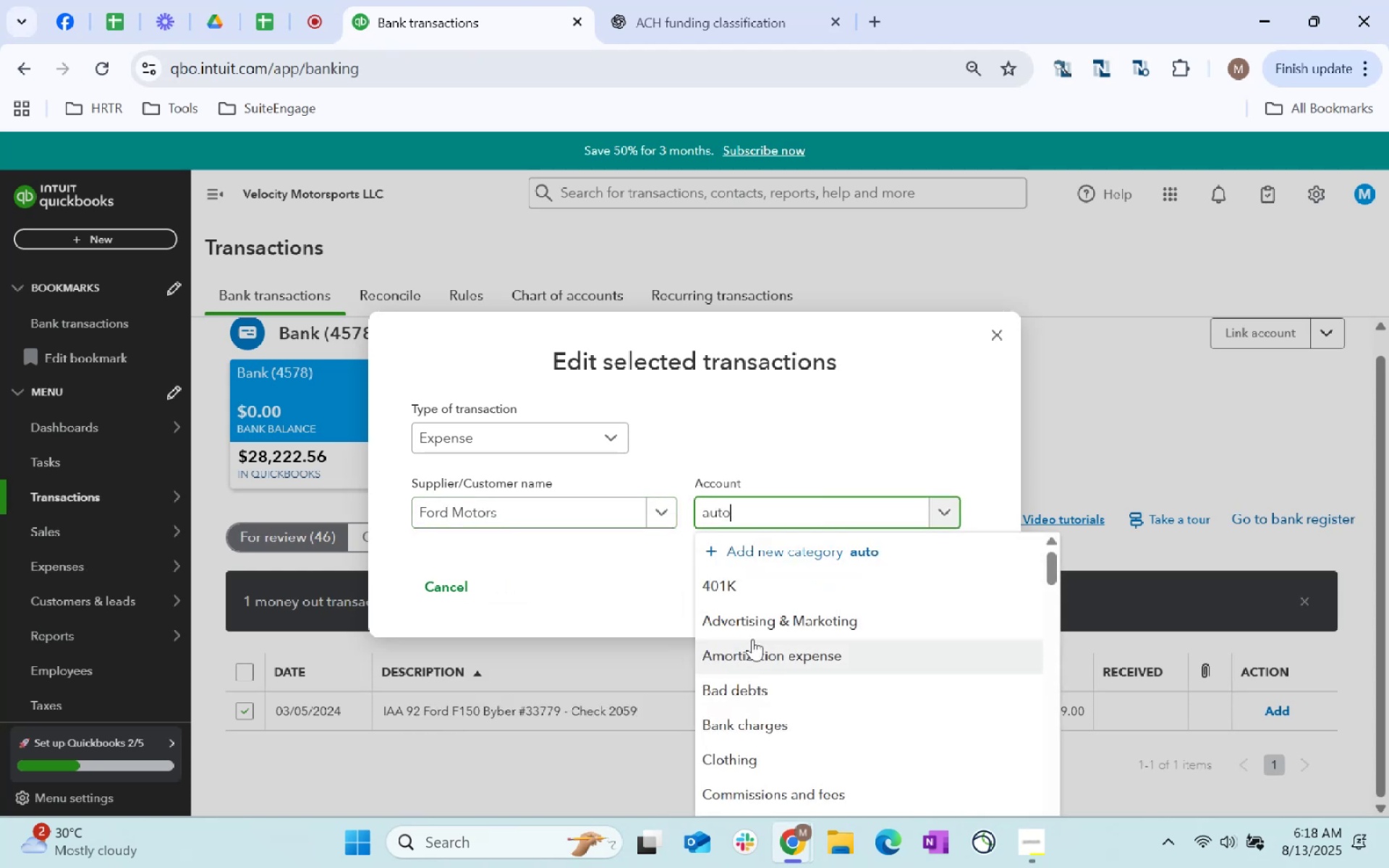 
left_click_drag(start_coordinate=[769, 511], to_coordinate=[773, 511])
 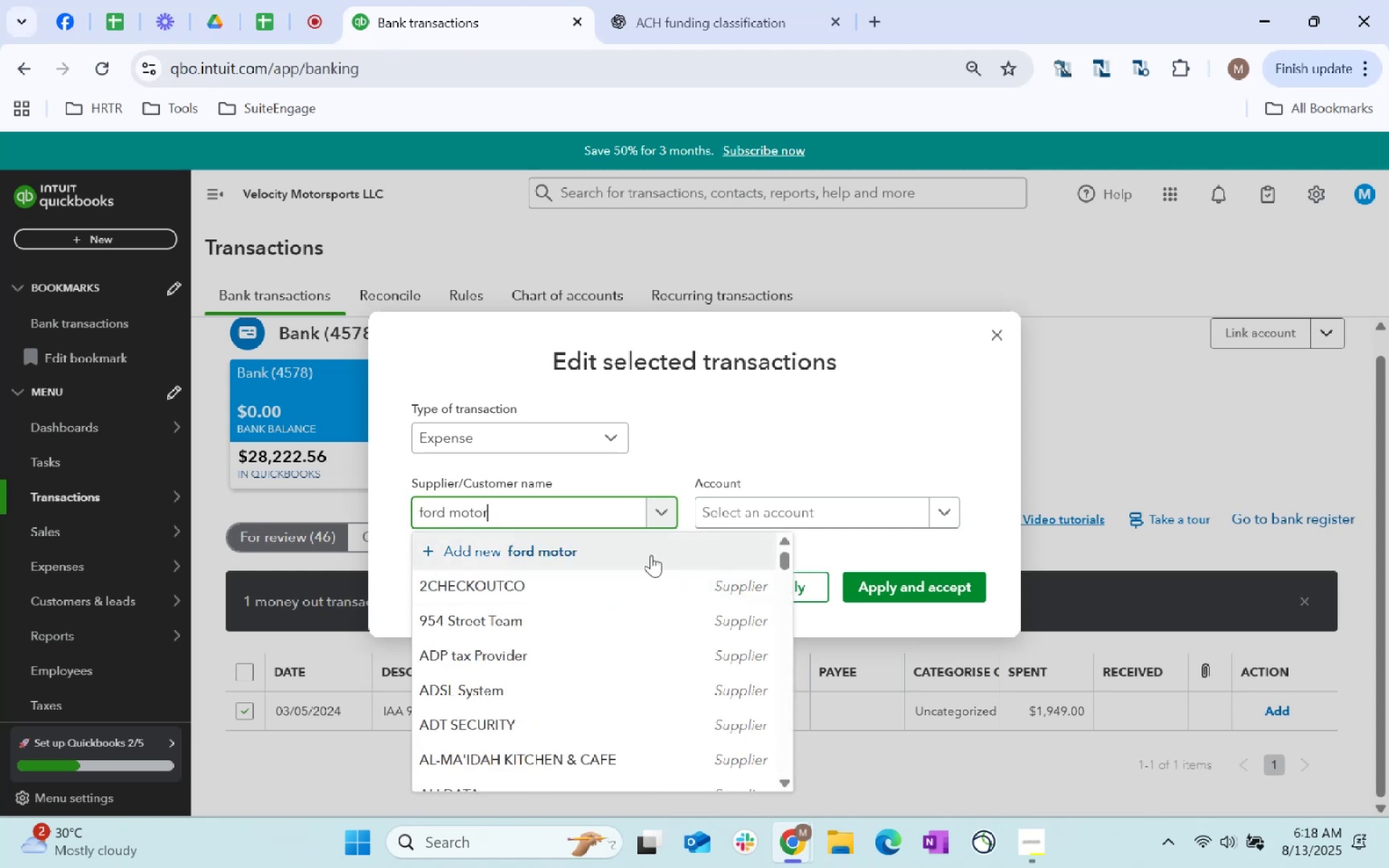 
key(ArrowUp)
 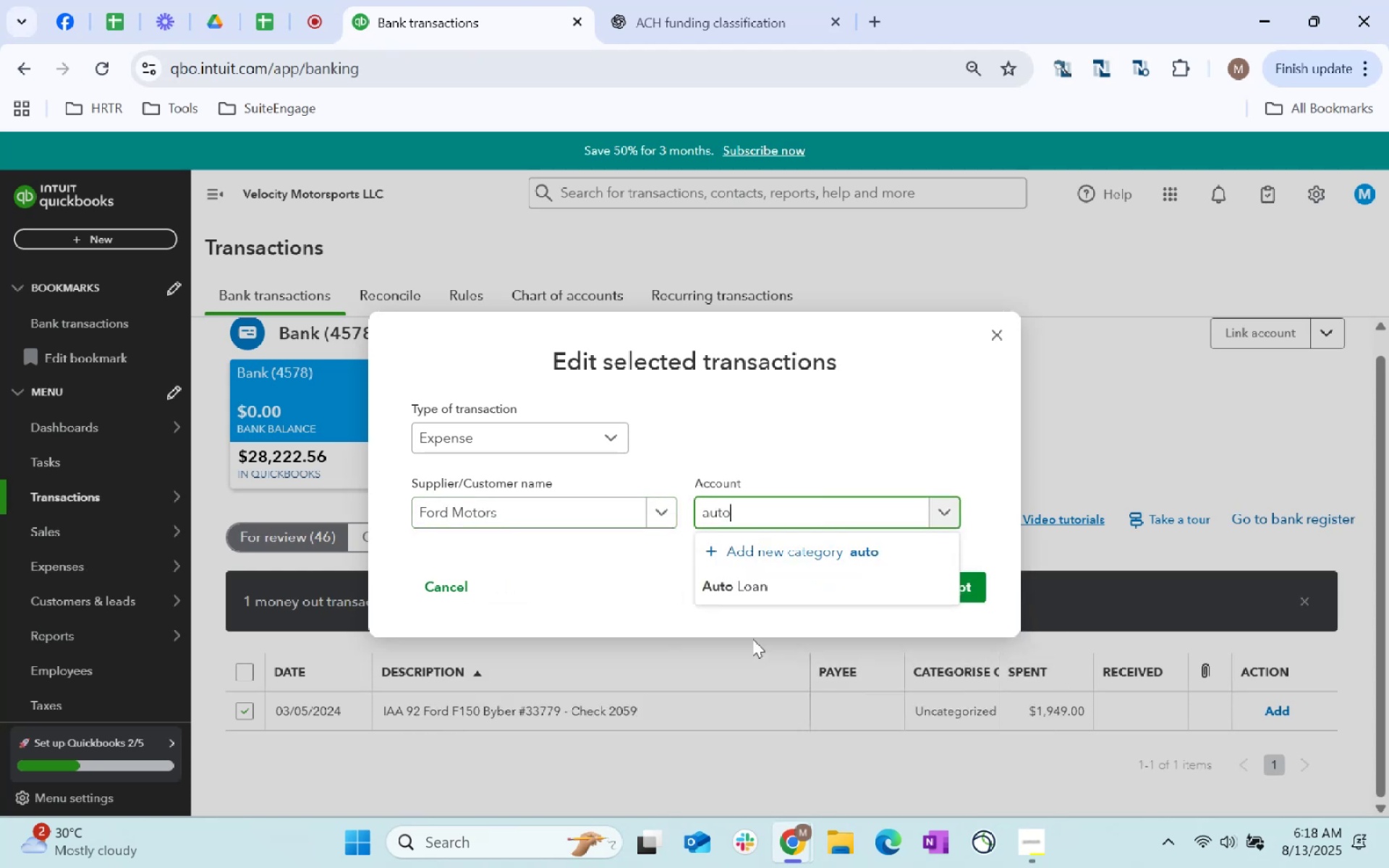 
key(ArrowDown)
 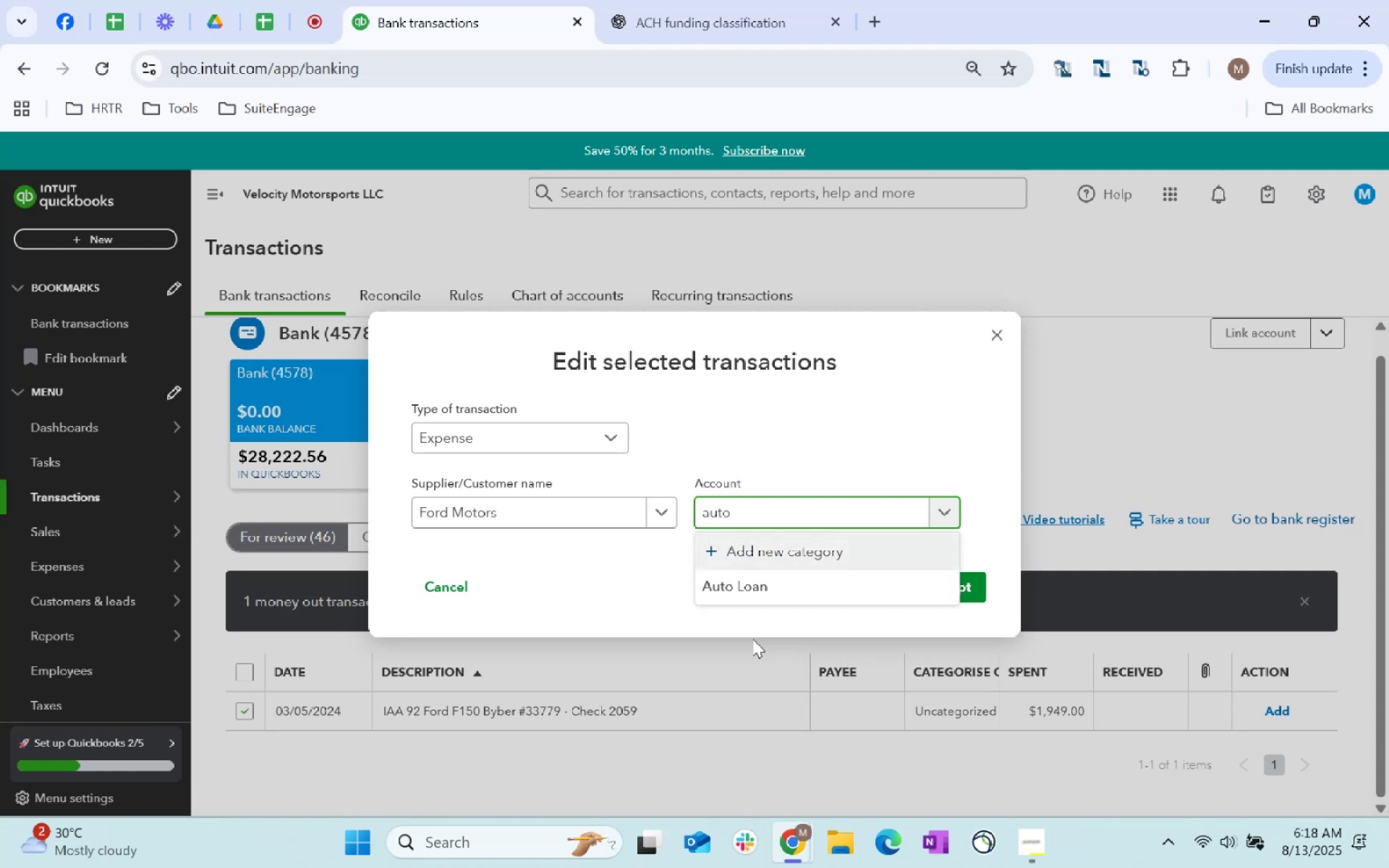 
key(ArrowDown)
 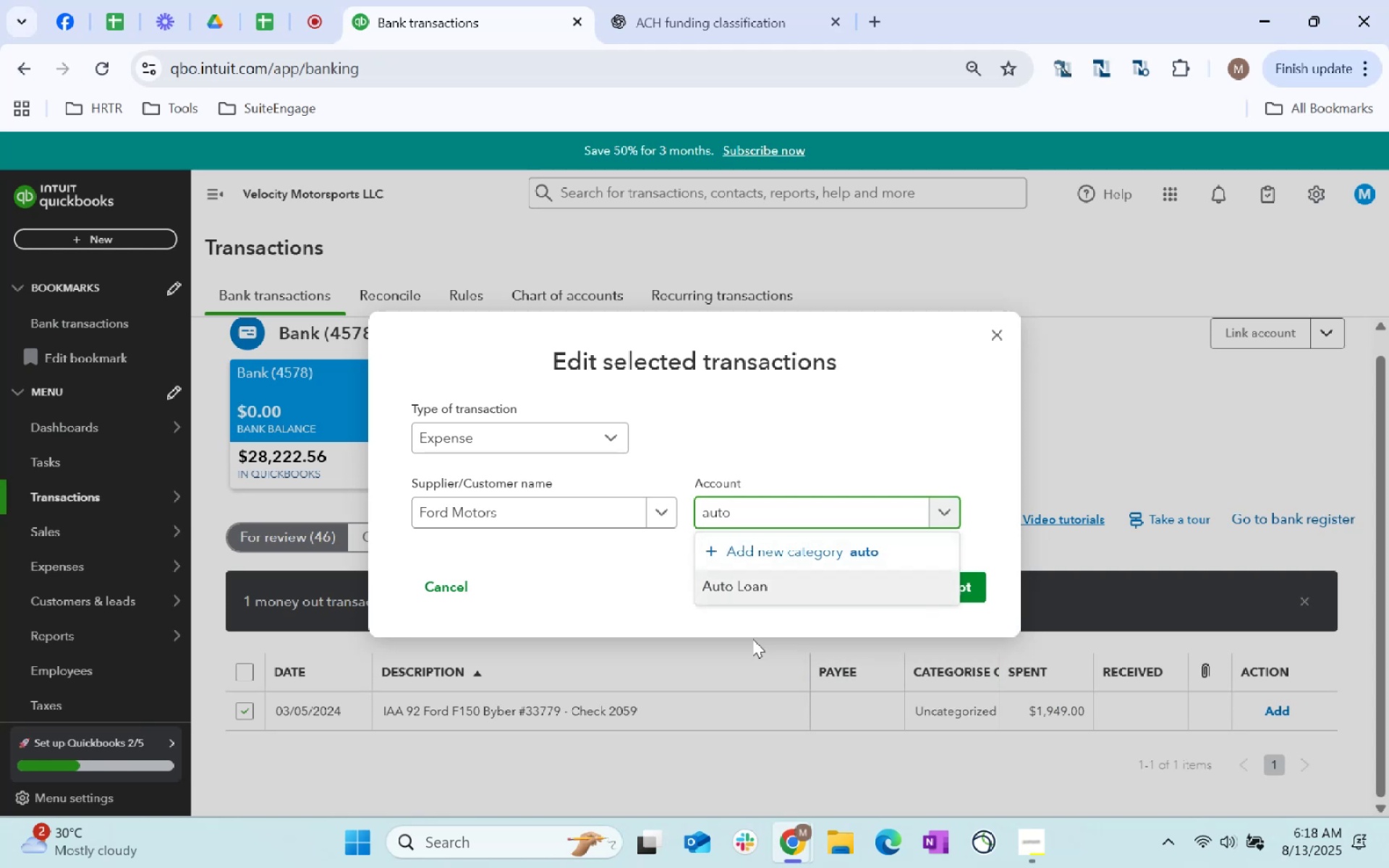 
key(Tab)
 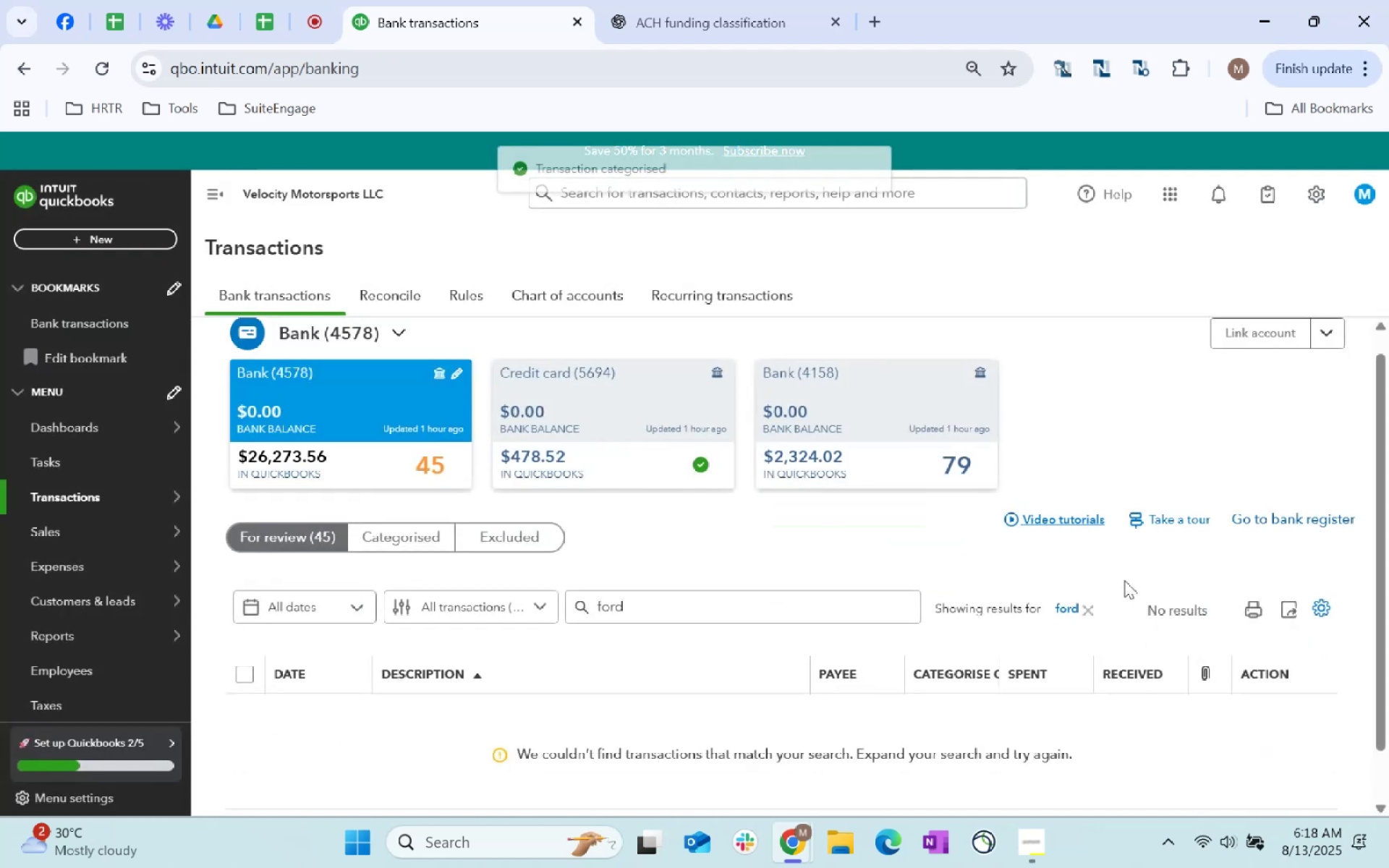 
double_click([1084, 610])
 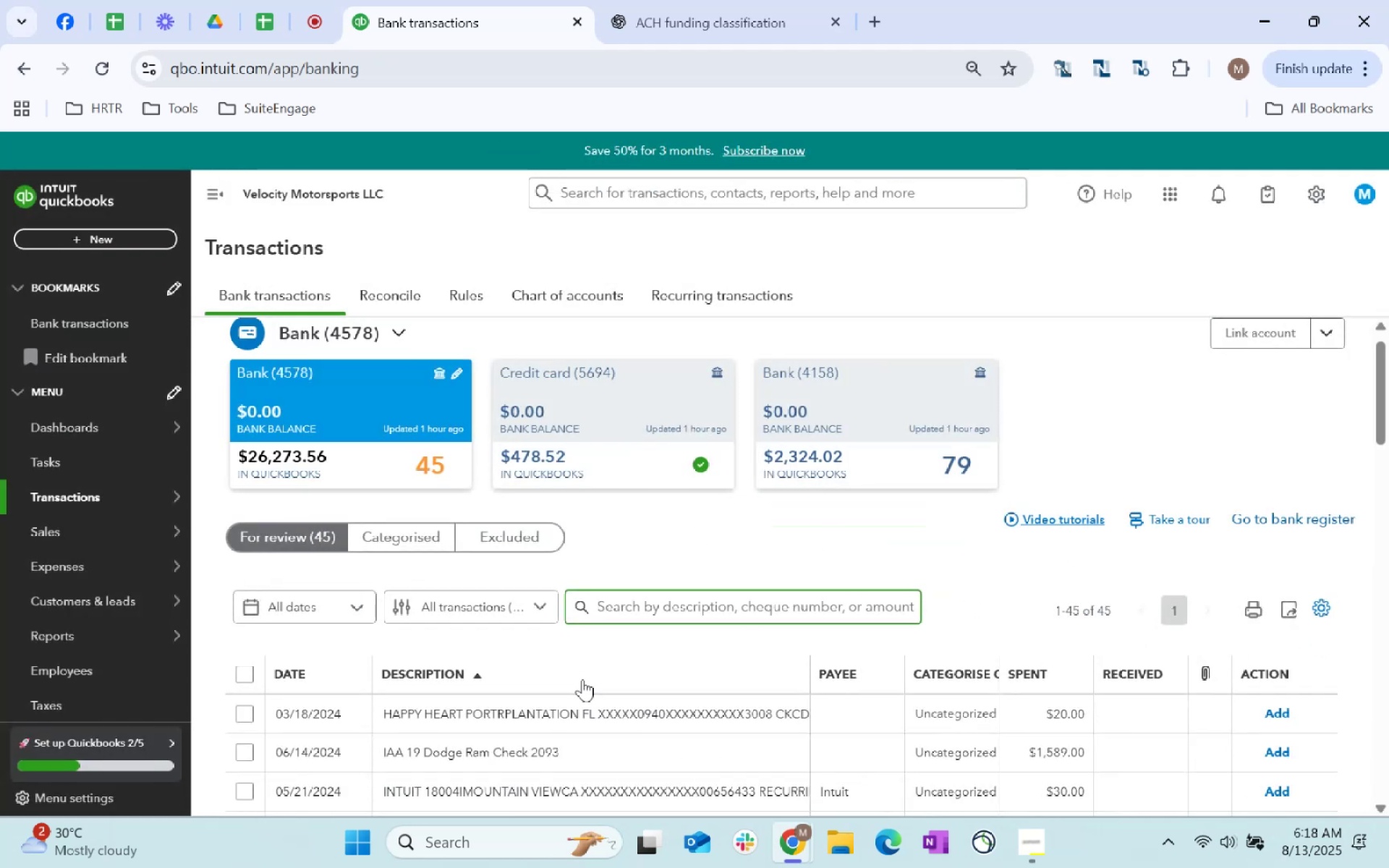 
left_click([712, 0])
 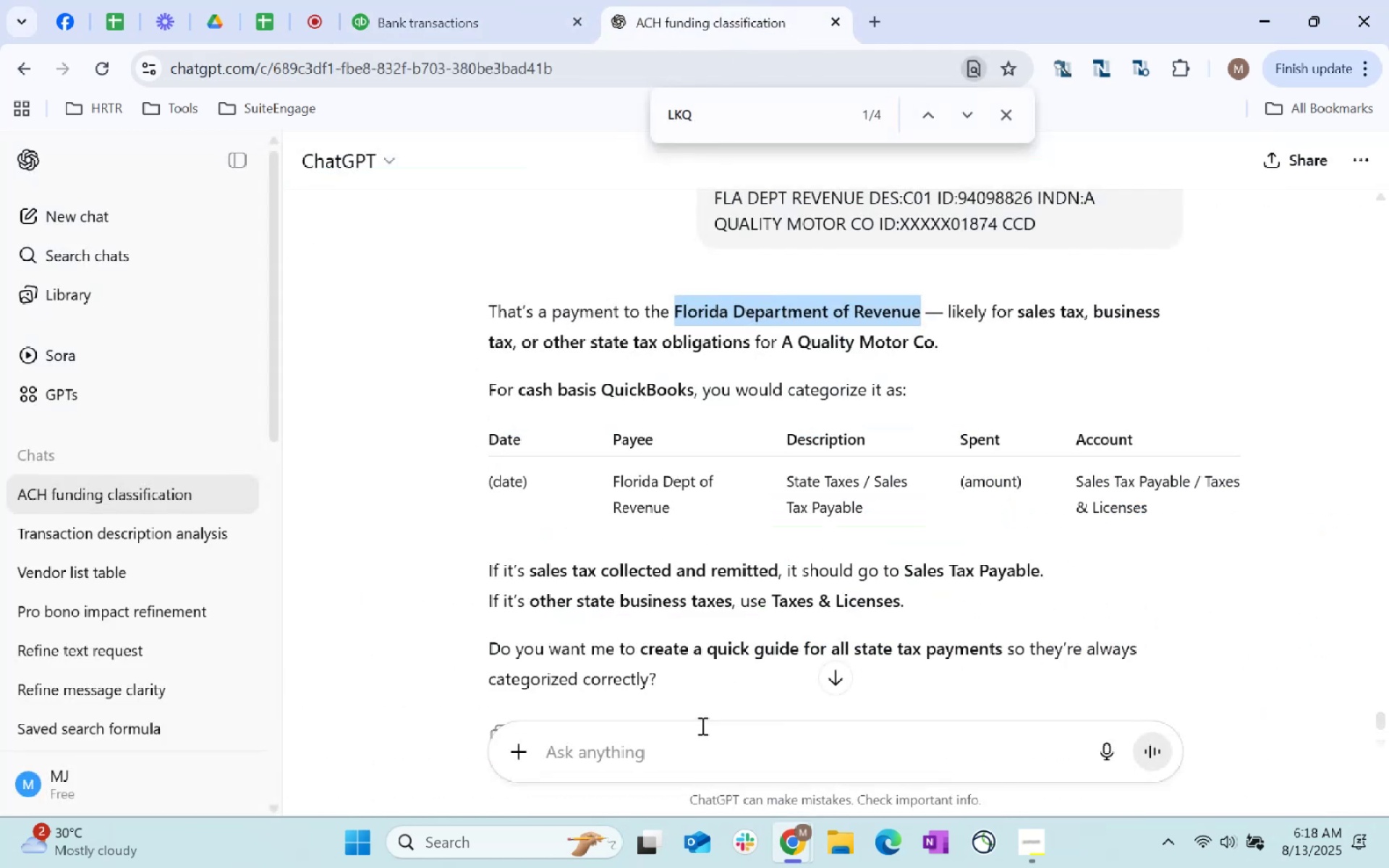 
type(Happy Heart)
 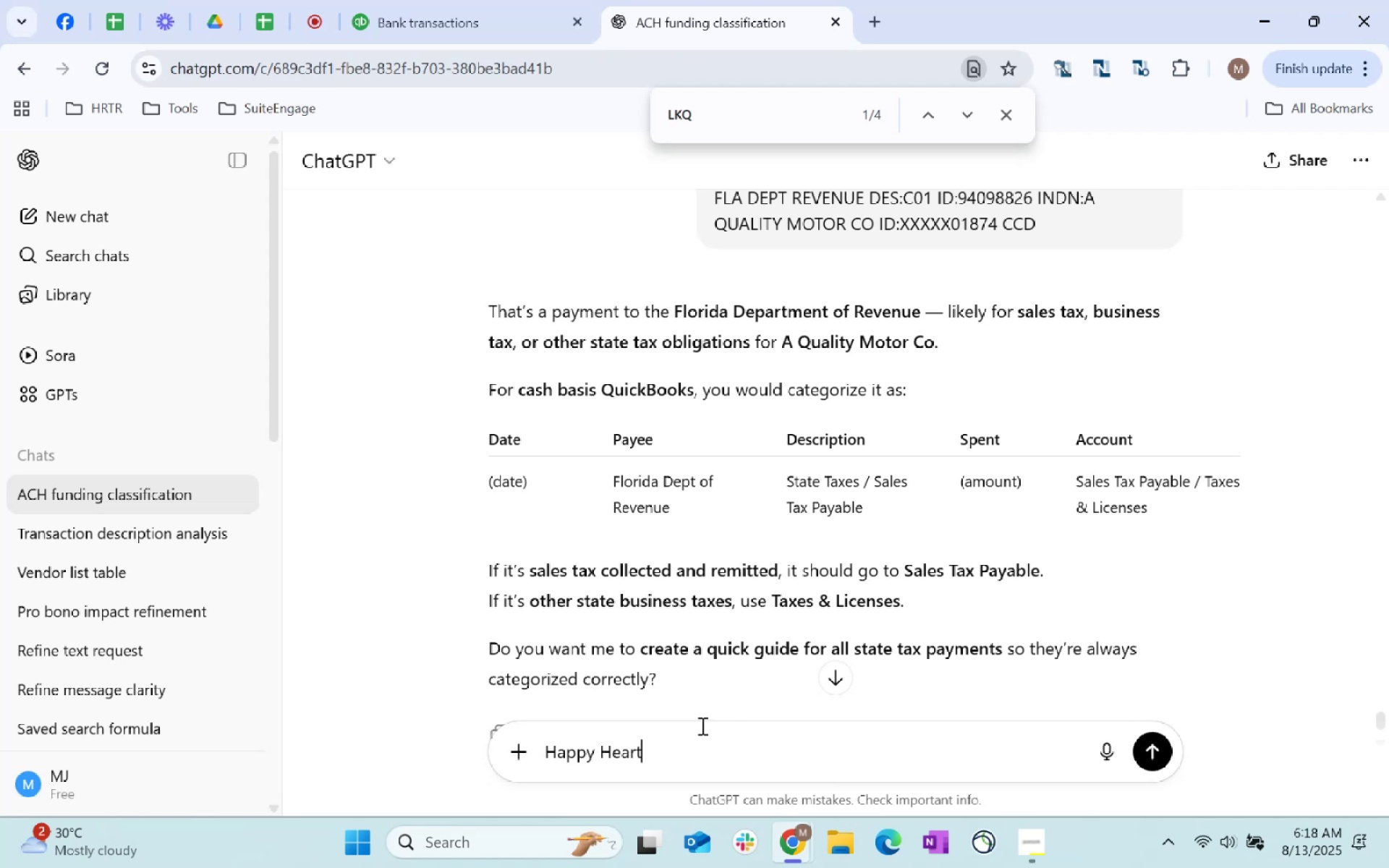 
key(Enter)
 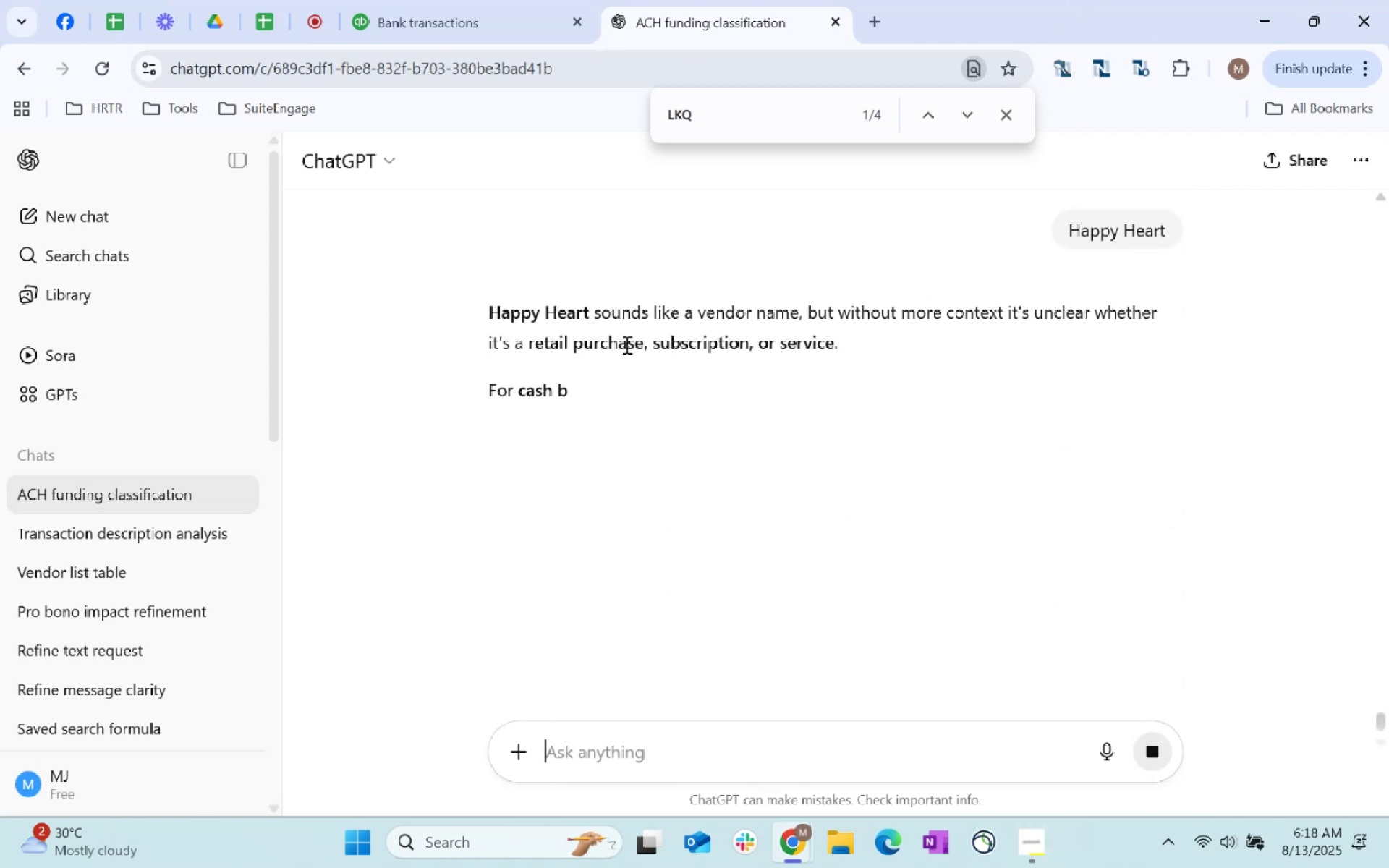 
wait(9.23)
 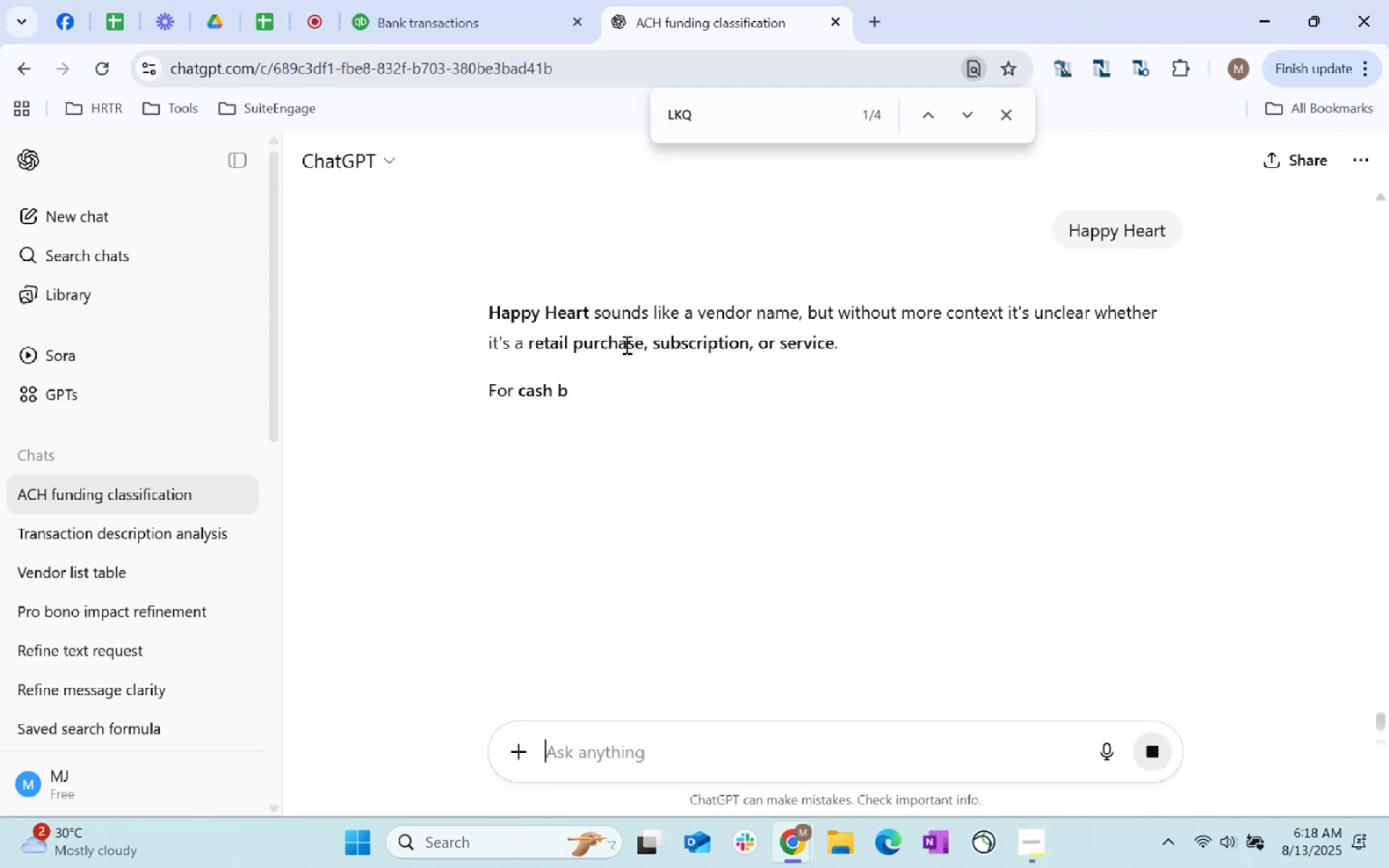 
left_click_drag(start_coordinate=[710, 486], to_coordinate=[616, 490])
 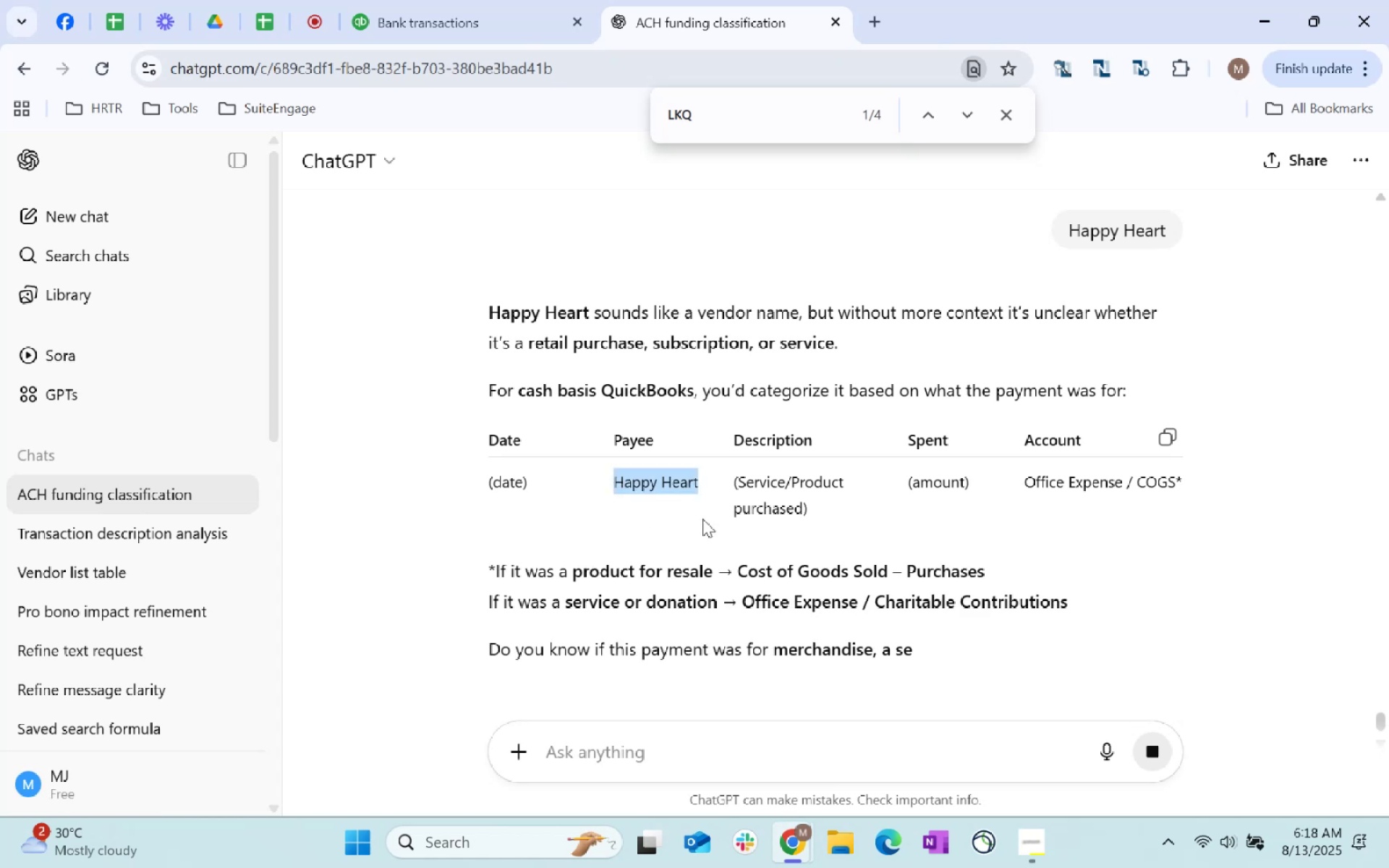 
key(Control+C)
 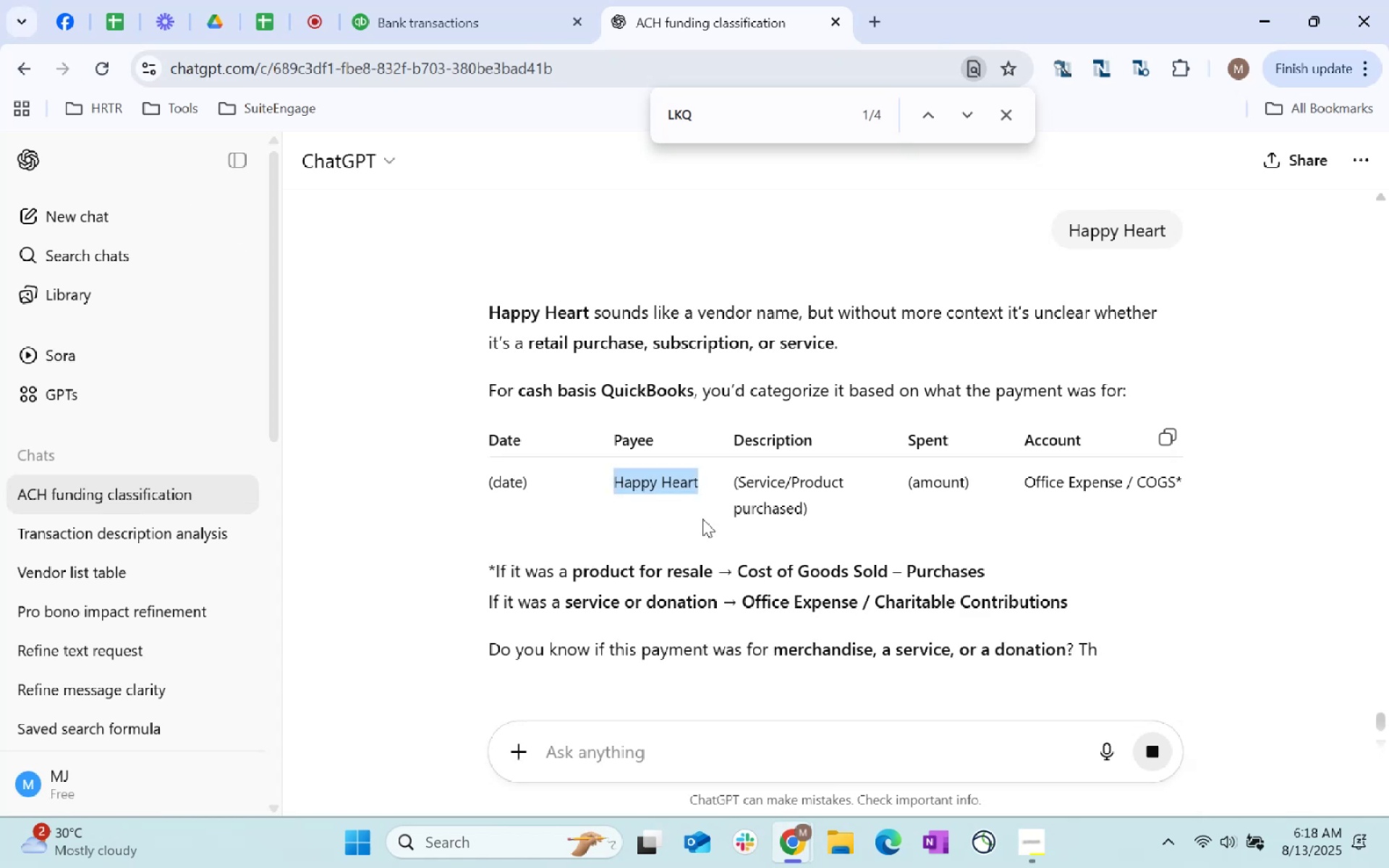 
key(Control+C)
 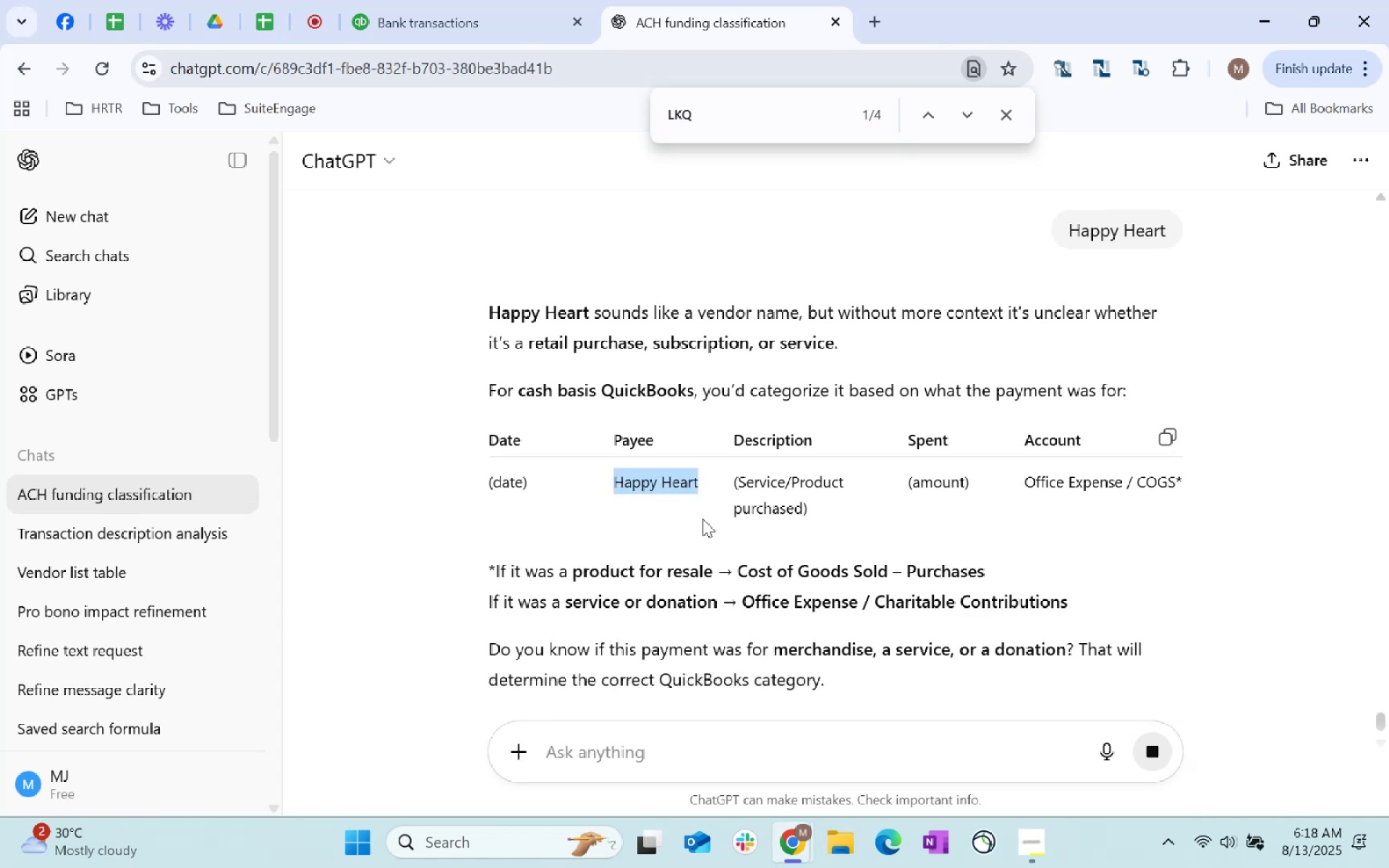 
key(Control+C)
 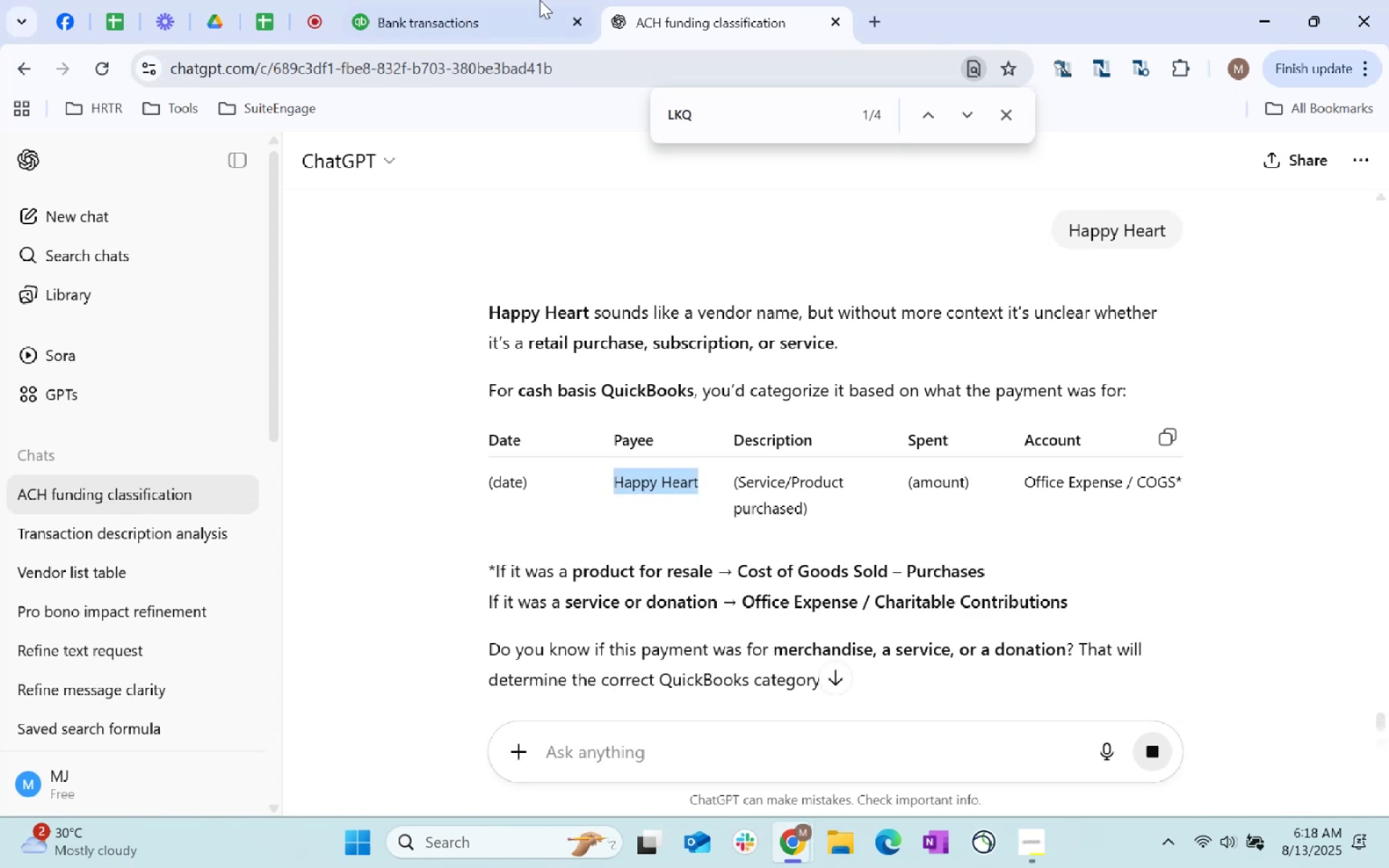 
key(Control+C)
 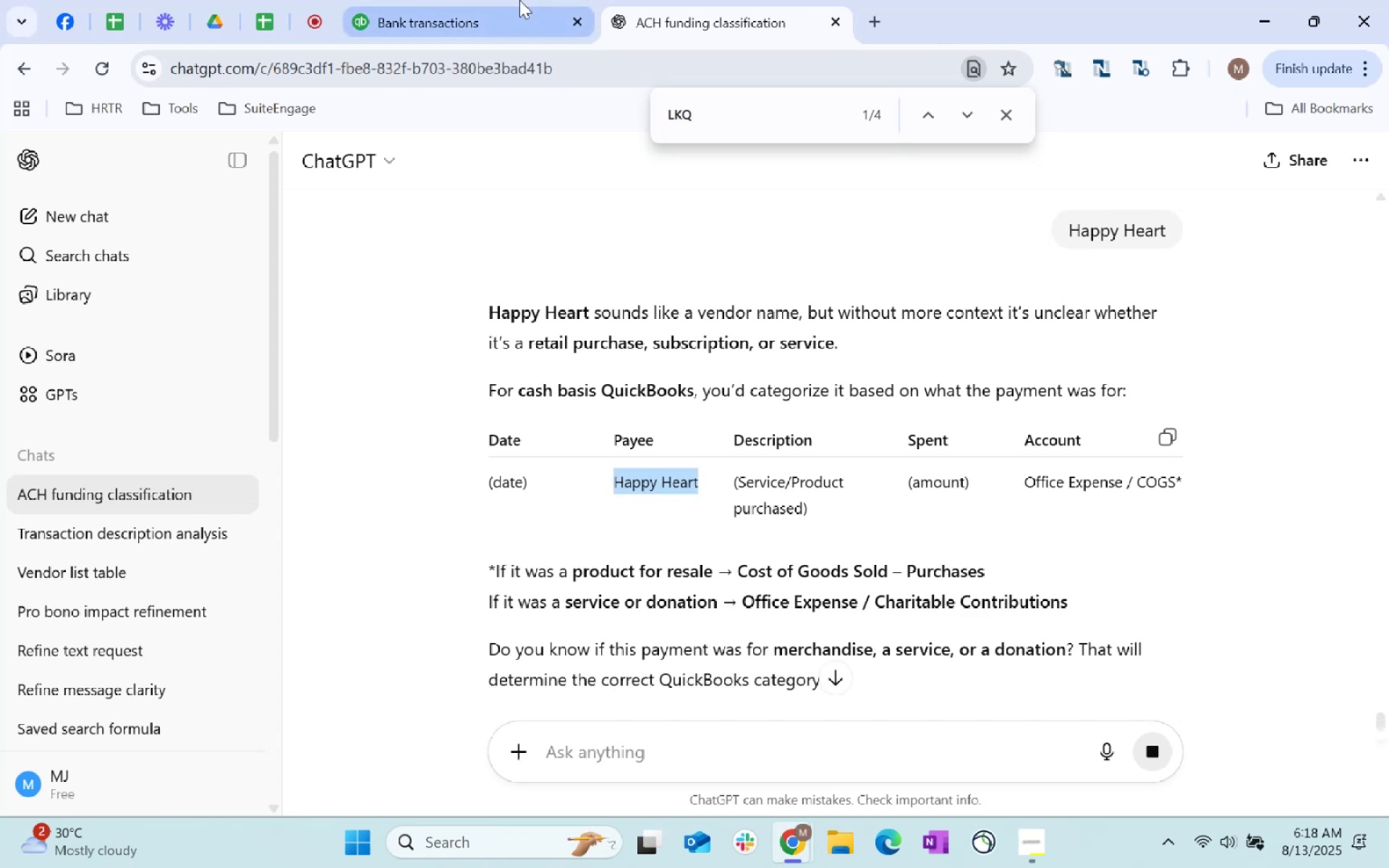 
key(Control+C)
 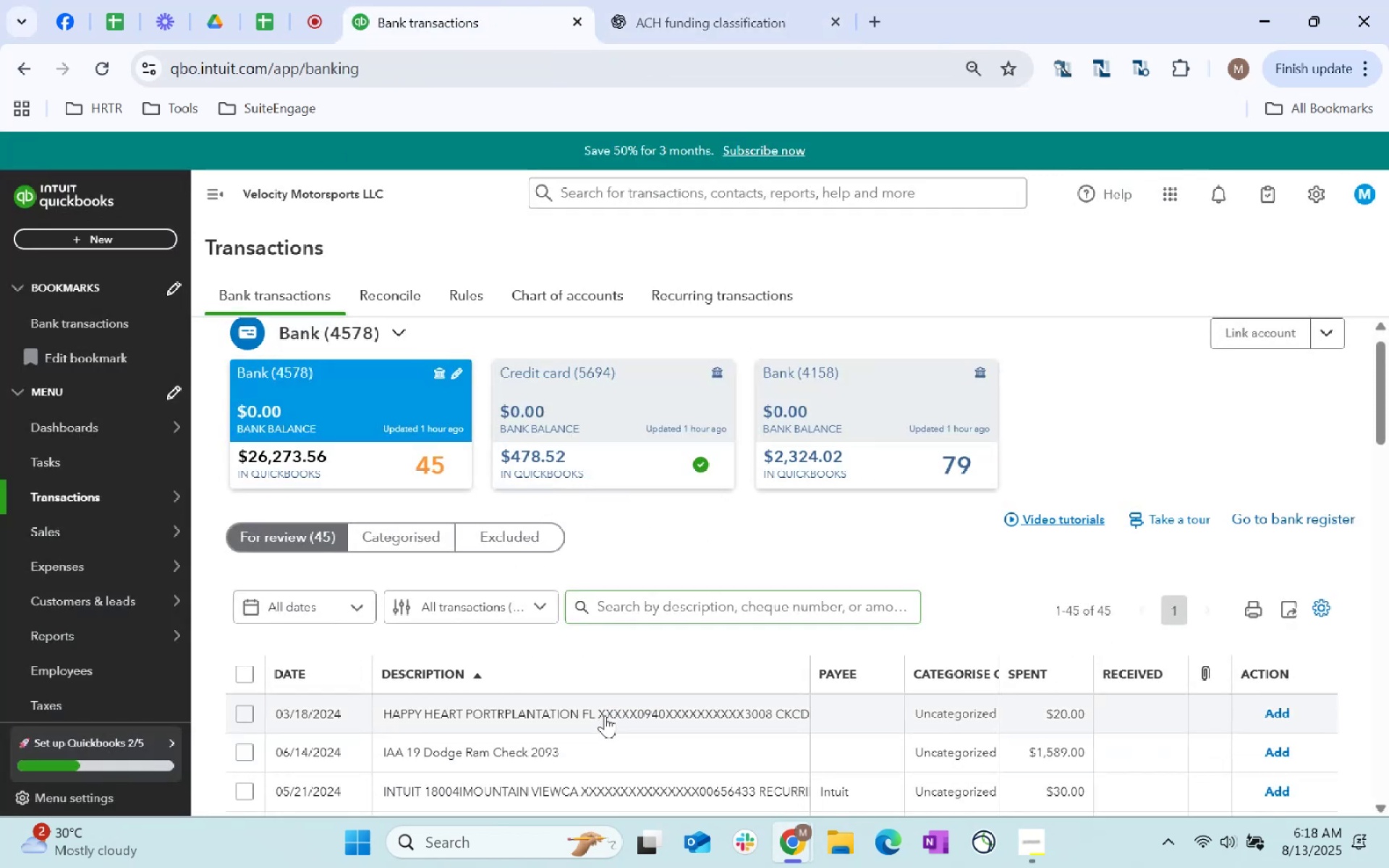 
left_click([585, 739])
 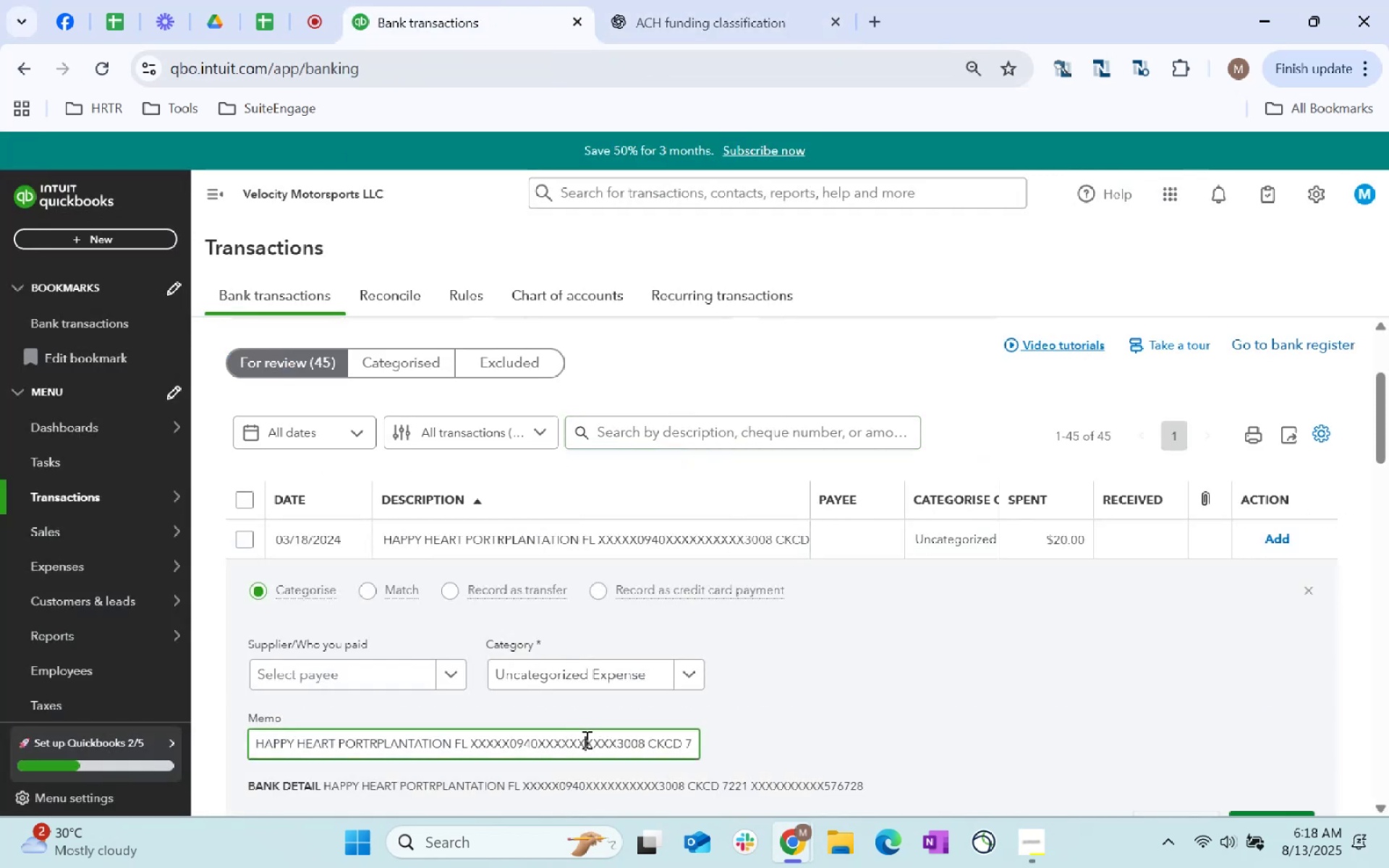 
key(A)
 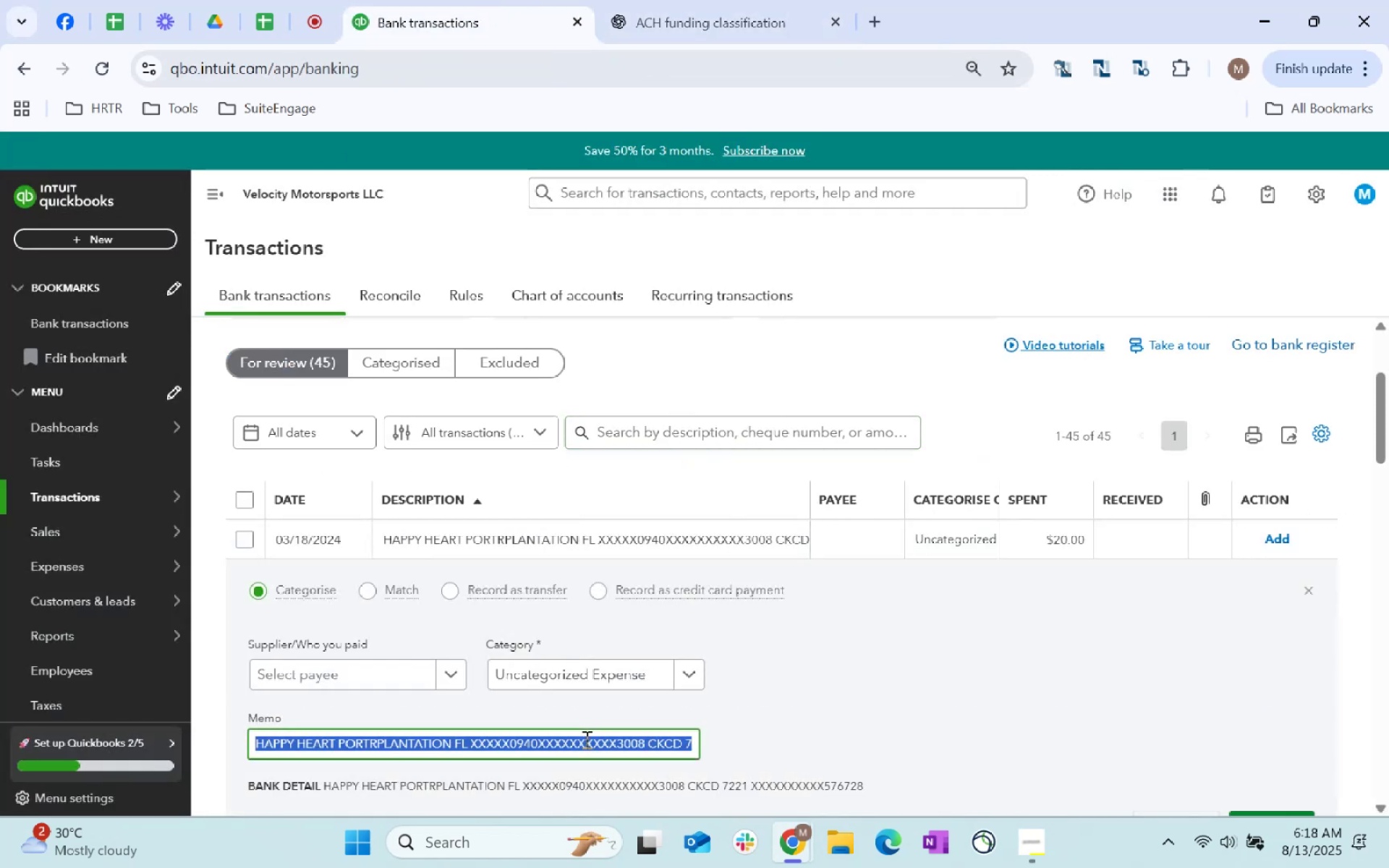 
key(Control+C)
 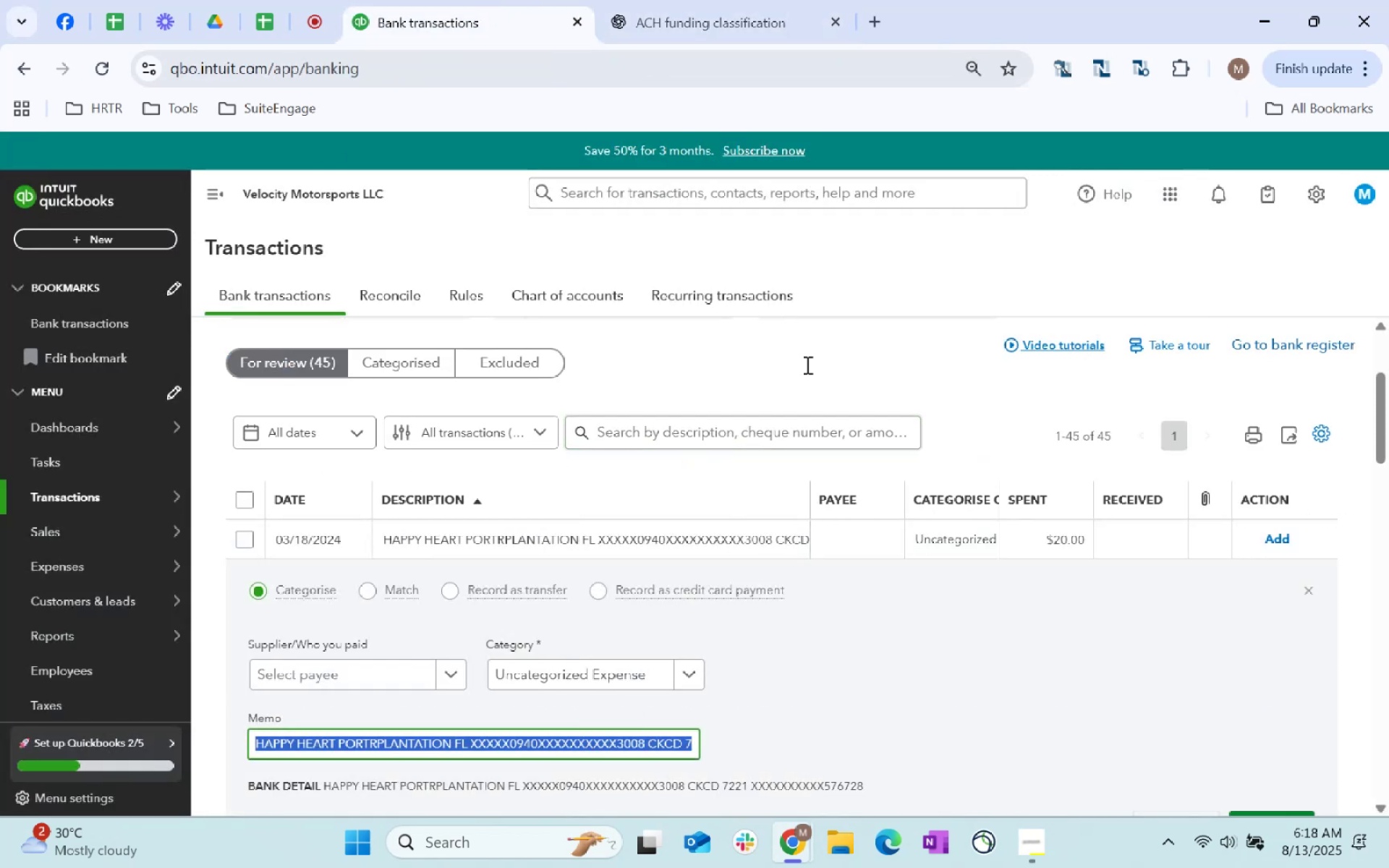 
key(Control+C)
 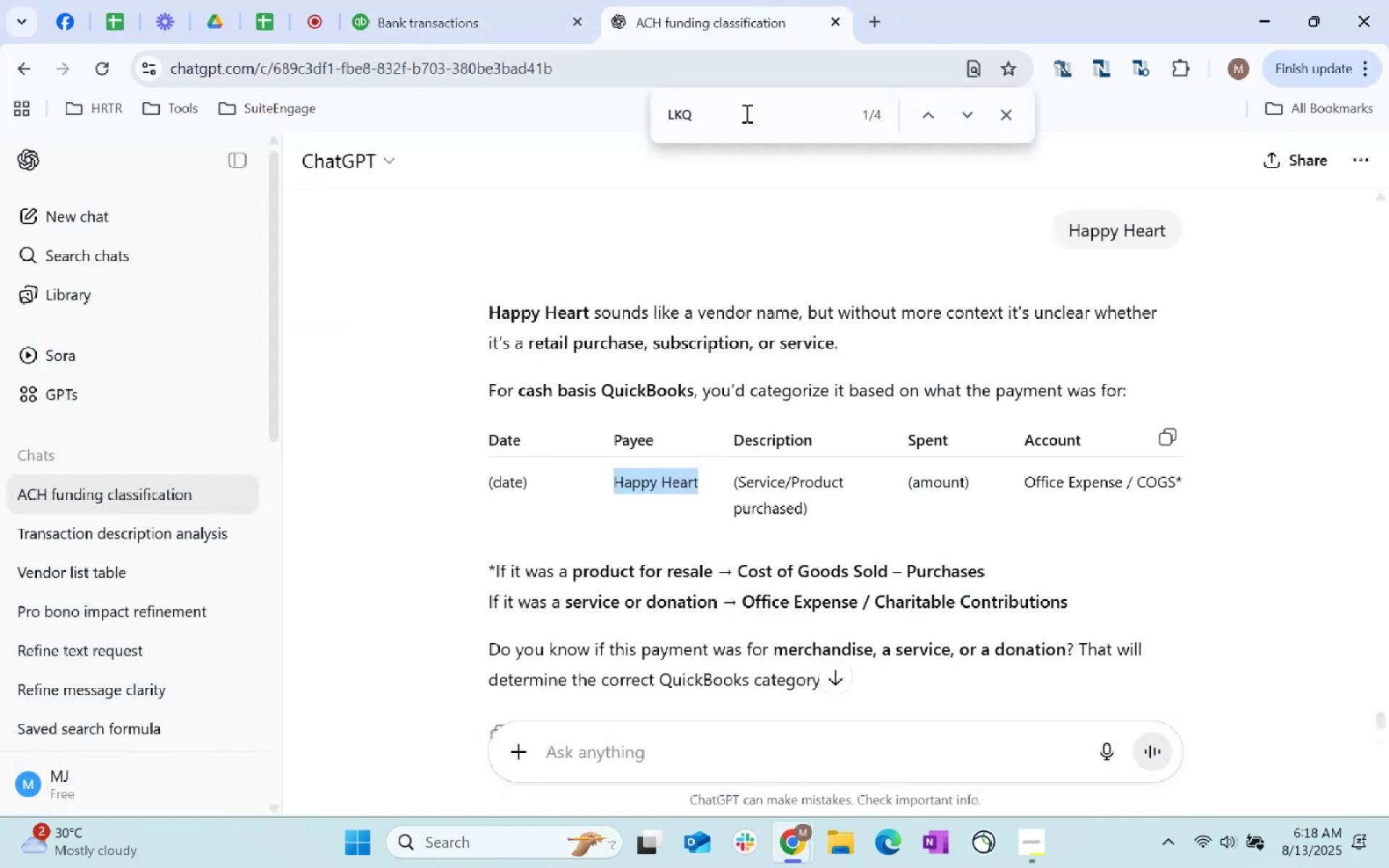 
key(Control+ControlLeft)
 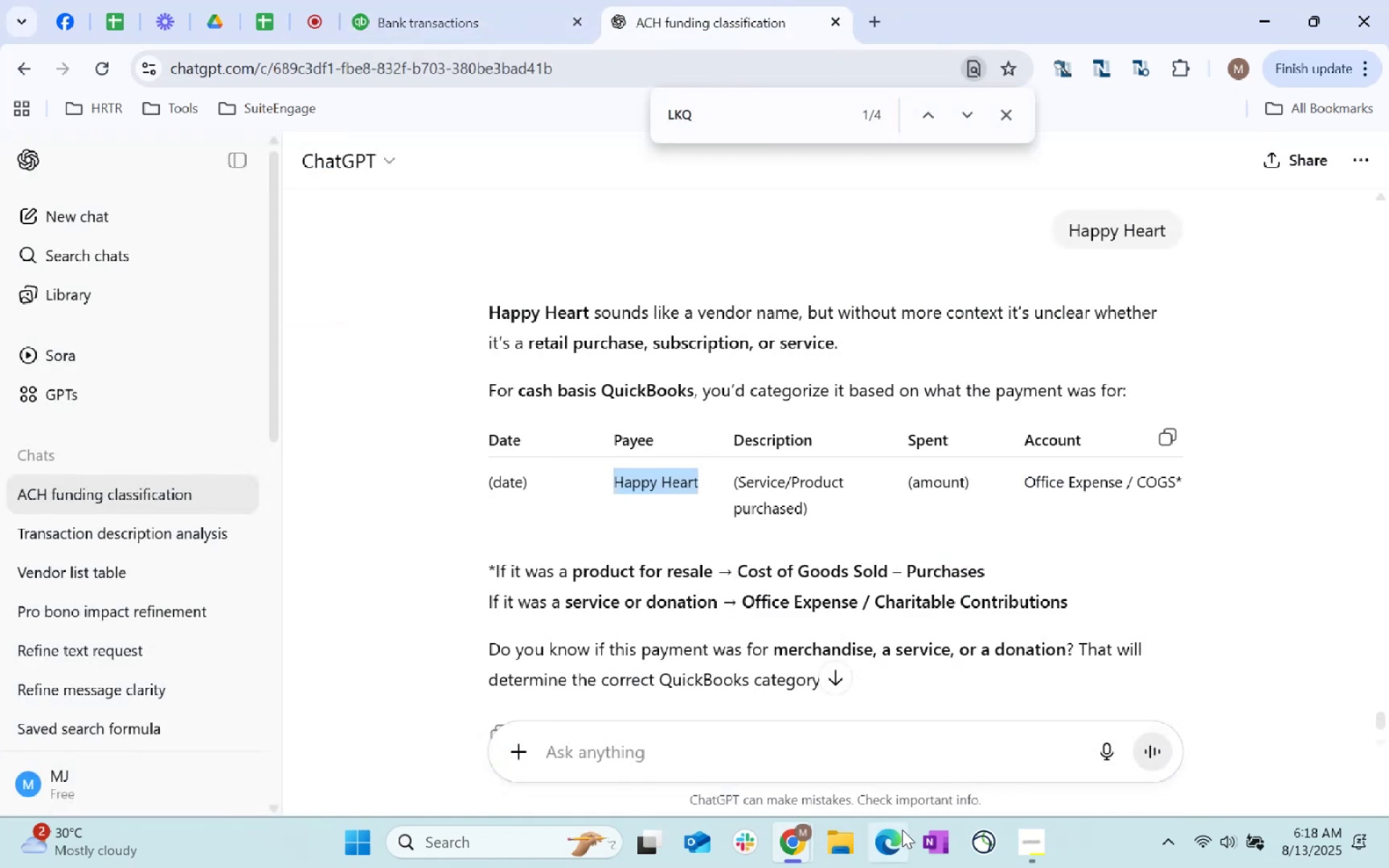 
key(V)
 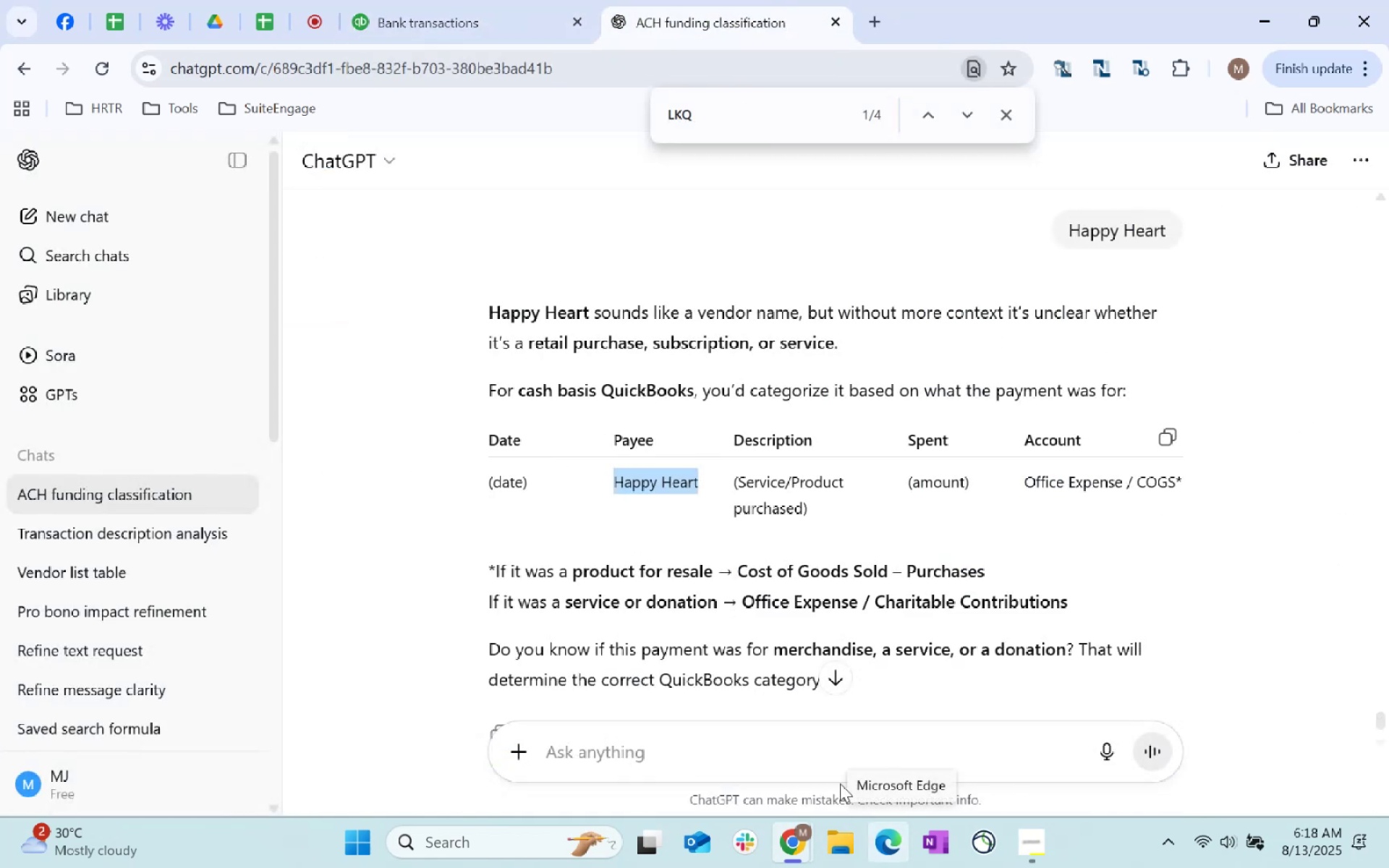 
left_click([737, 733])
 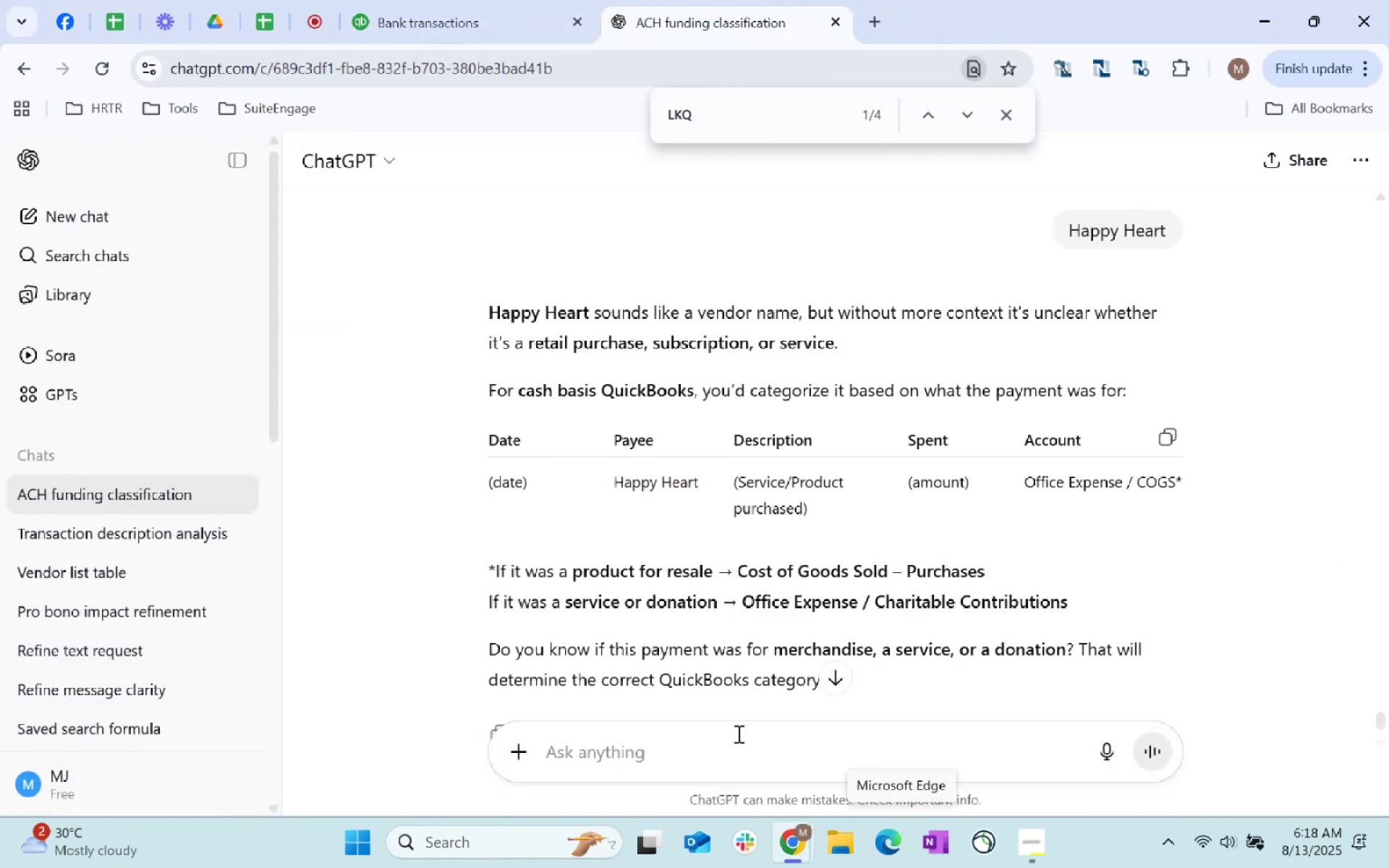 
key(Control+ControlLeft)
 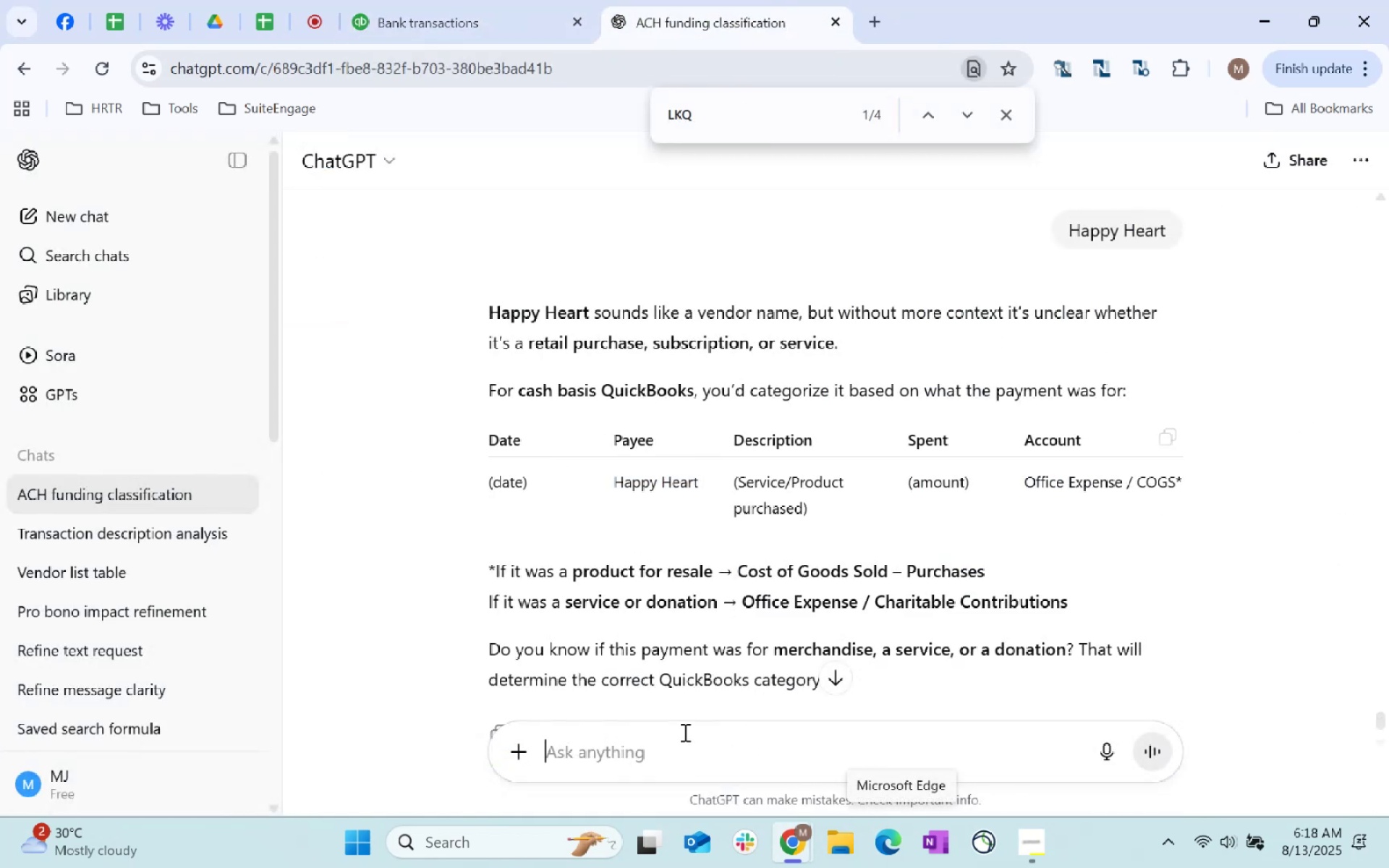 
key(Control+V)
 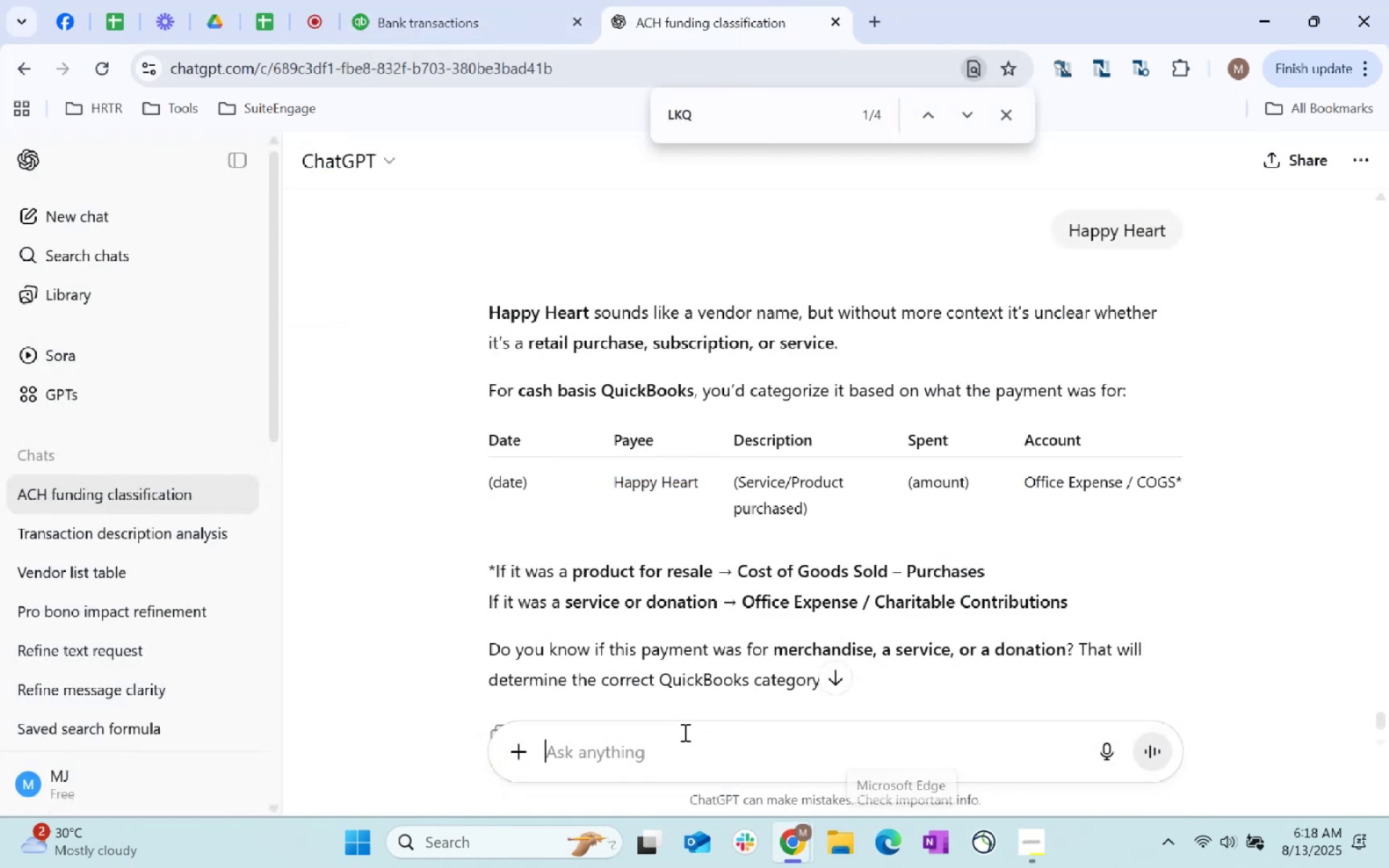 
key(Enter)
 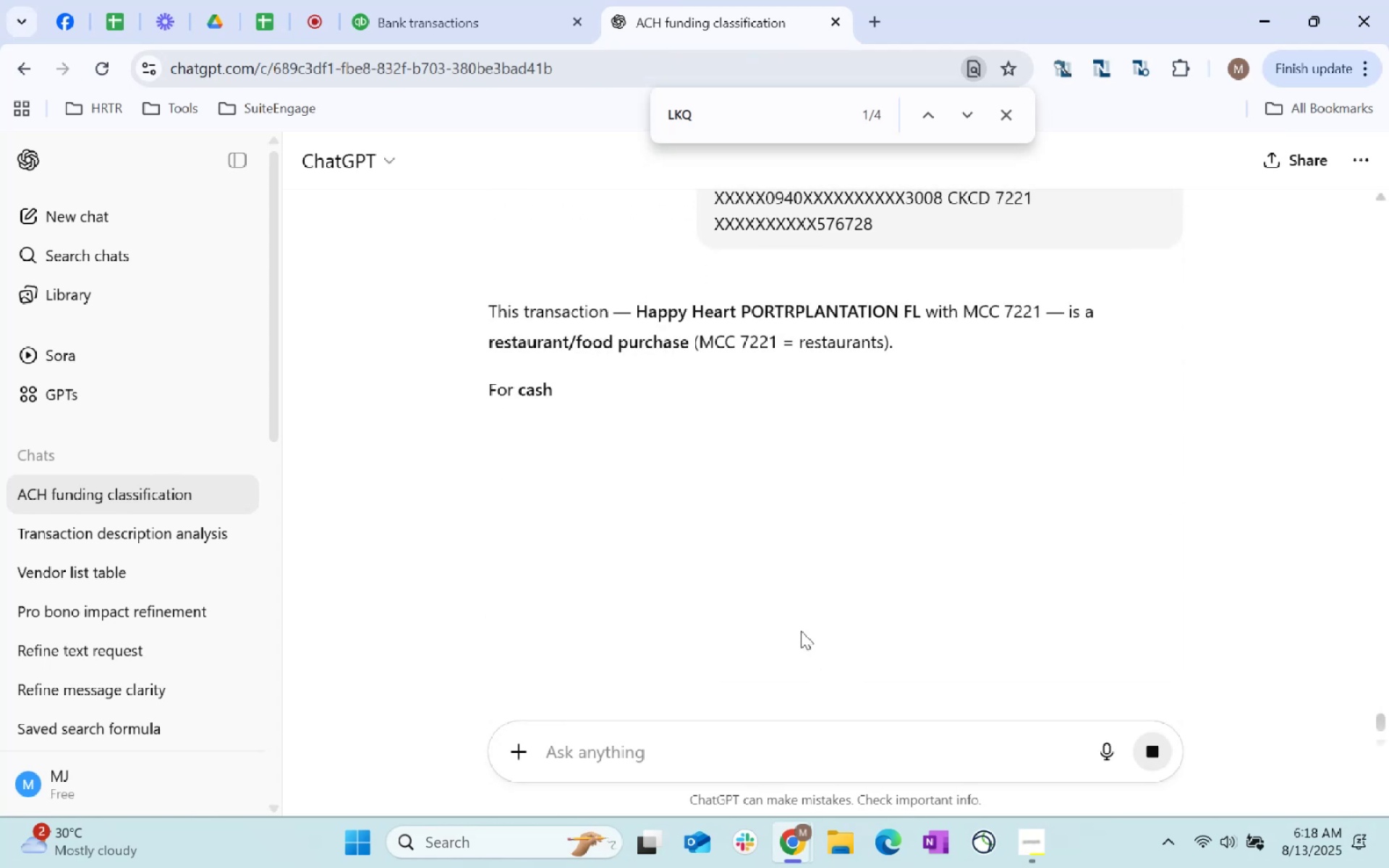 
wait(9.87)
 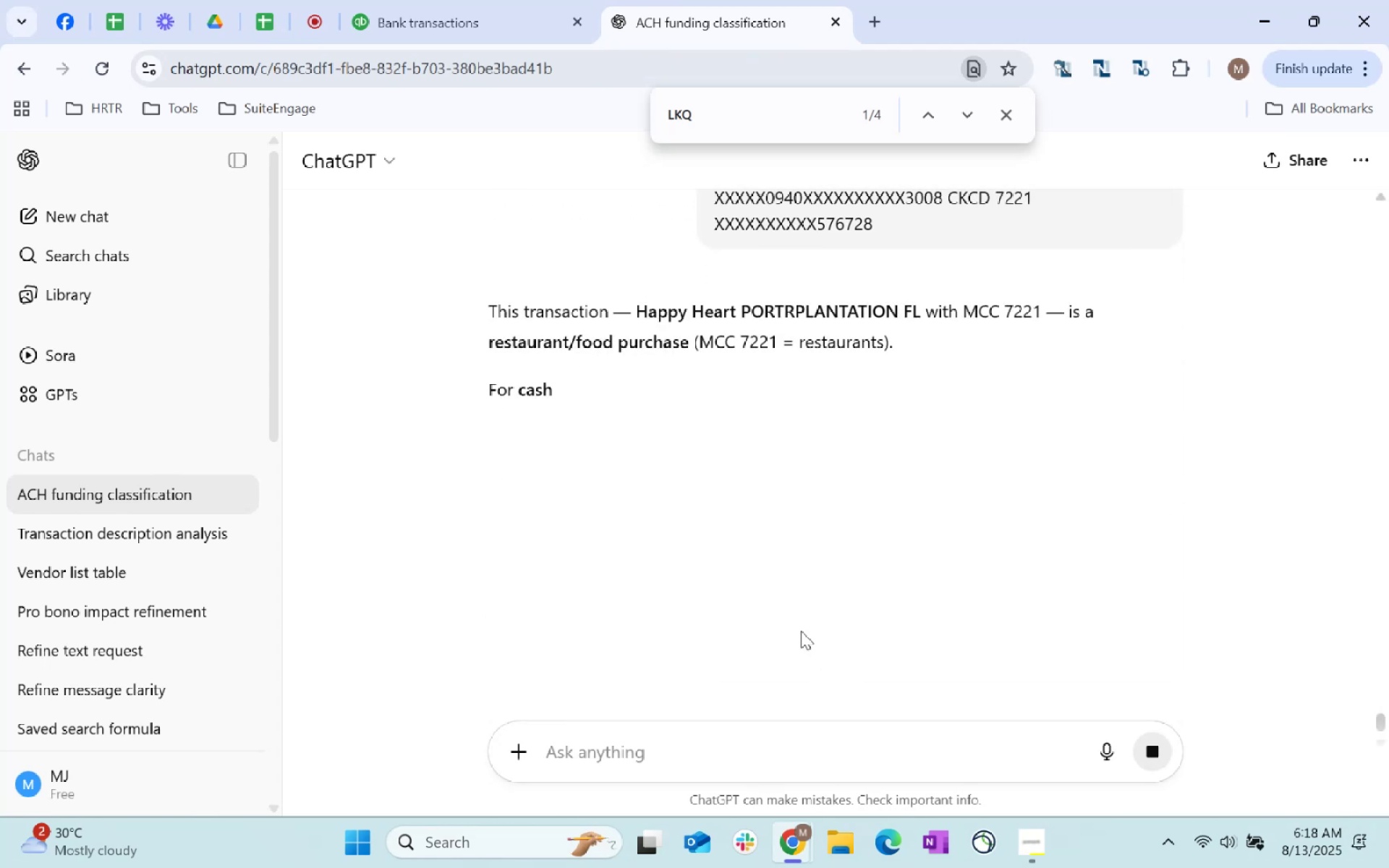 
left_click_drag(start_coordinate=[694, 478], to_coordinate=[609, 474])
 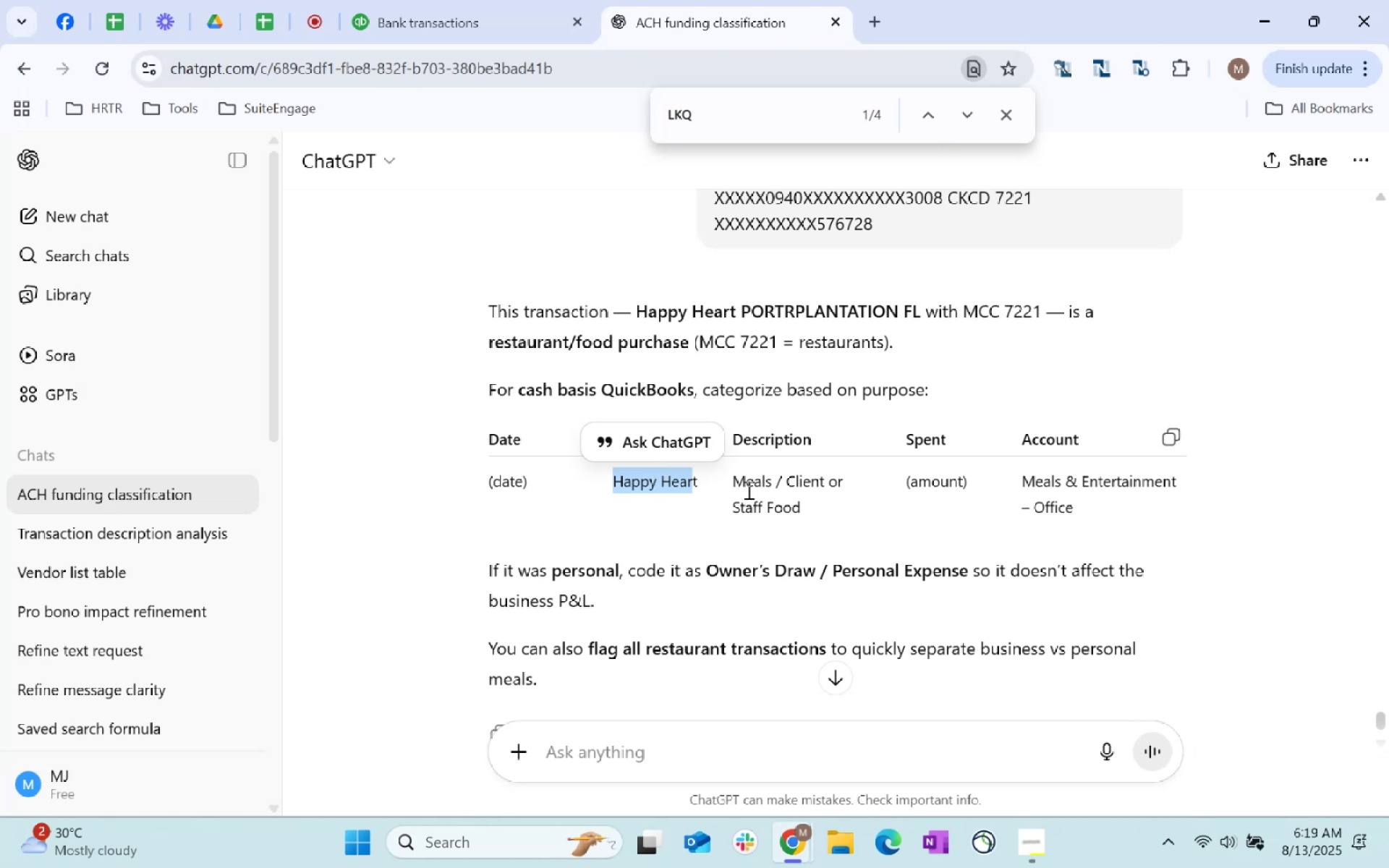 
left_click([658, 515])
 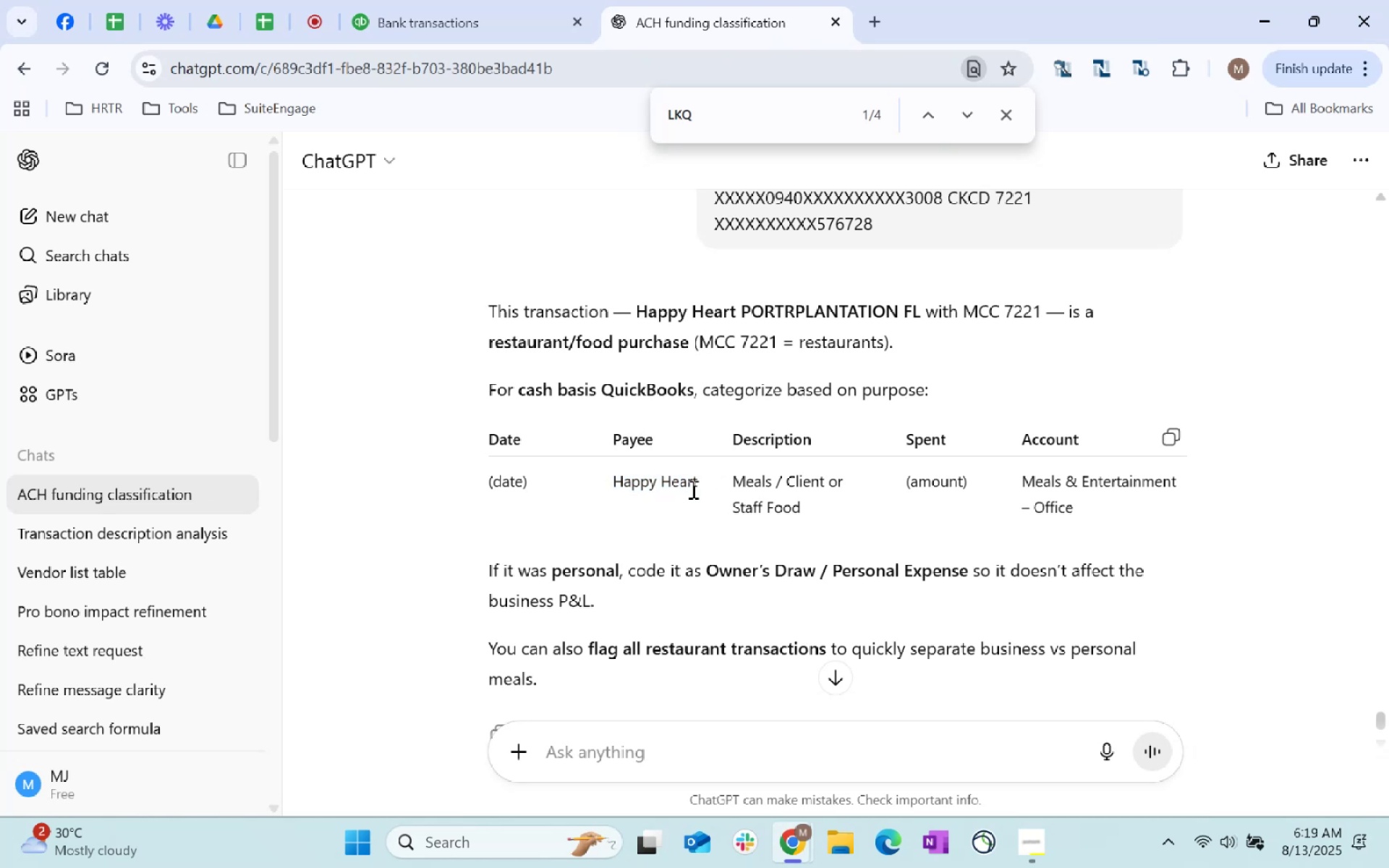 
left_click_drag(start_coordinate=[697, 477], to_coordinate=[583, 476])
 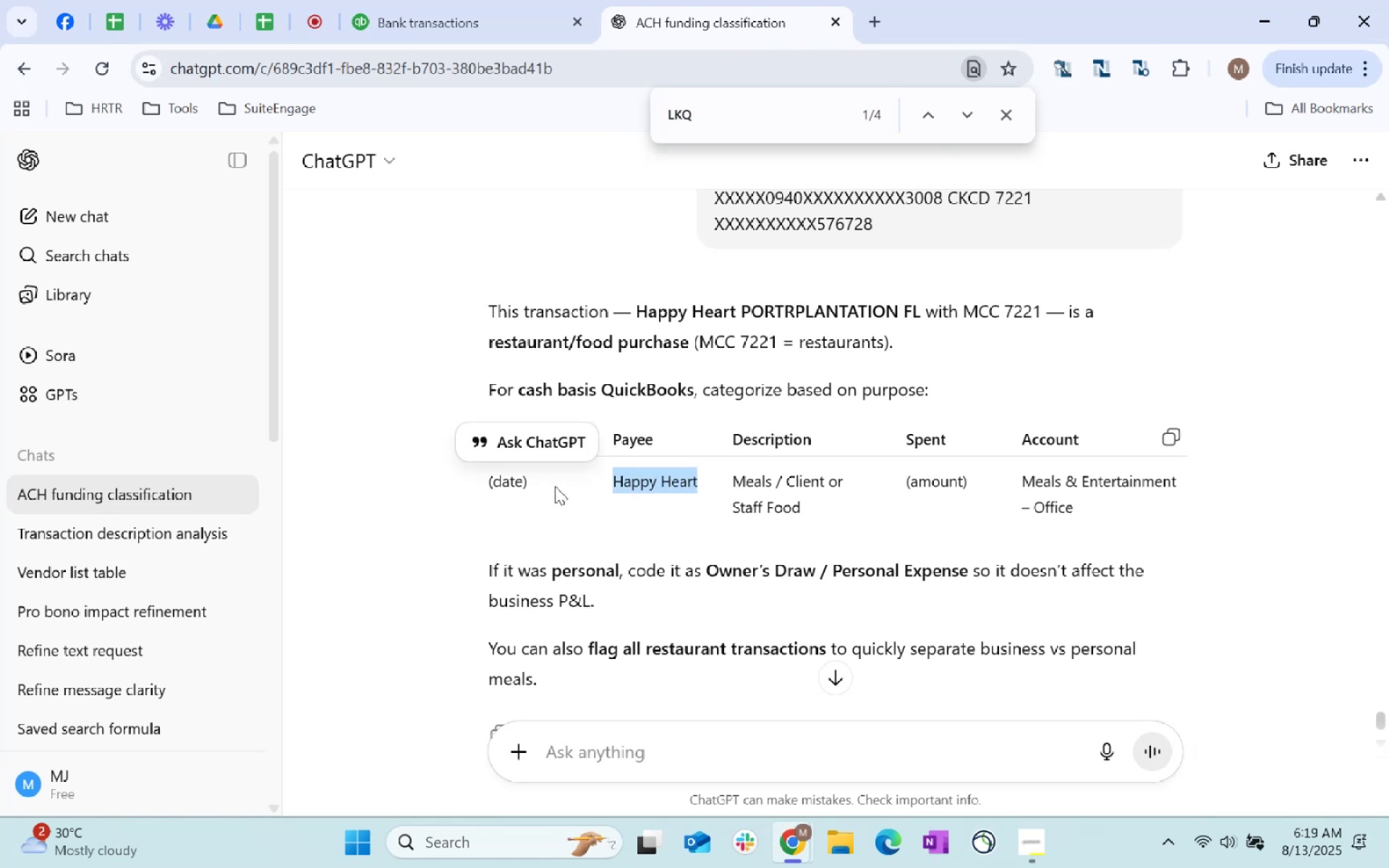 
key(Control+C)
 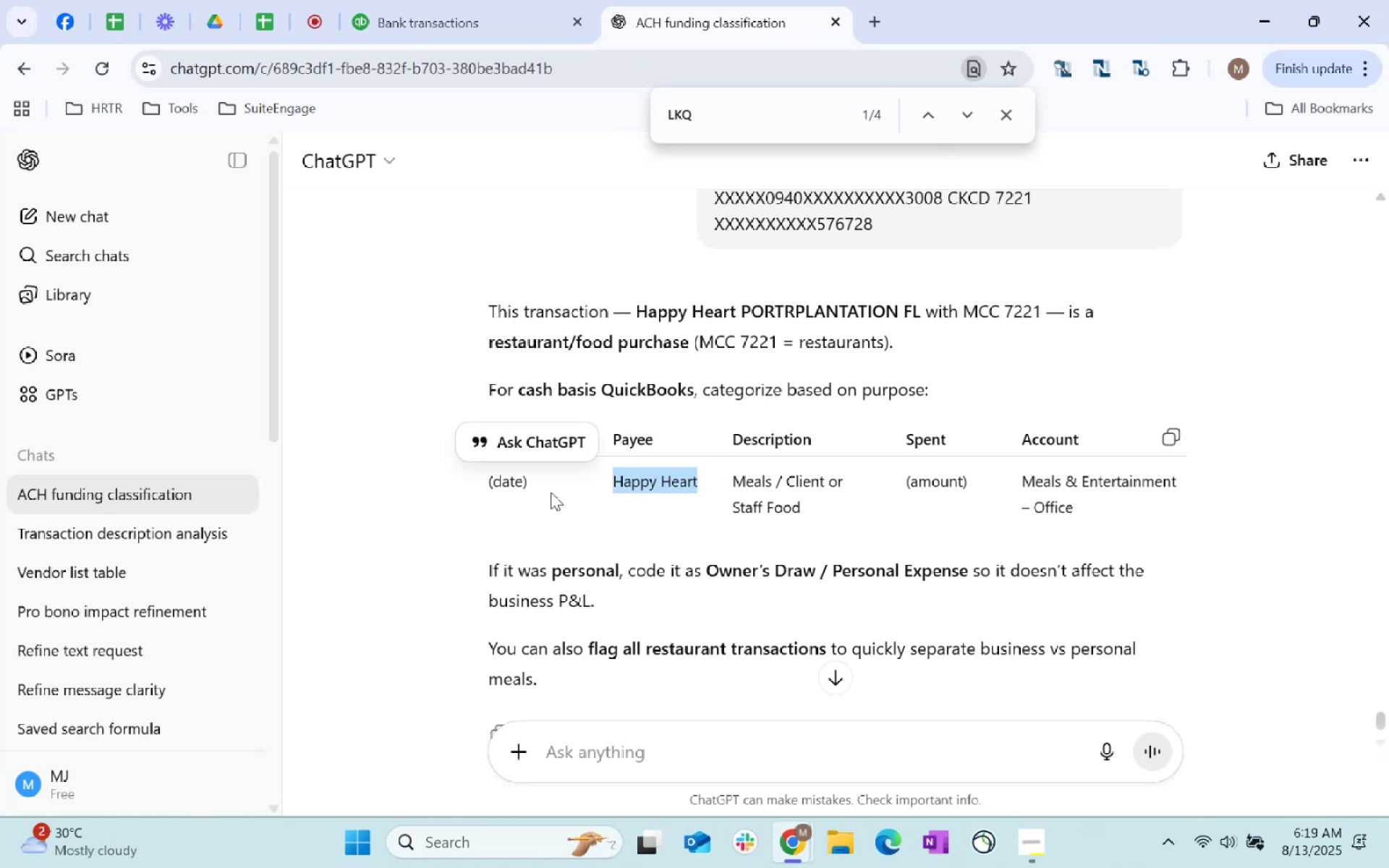 
key(Control+C)
 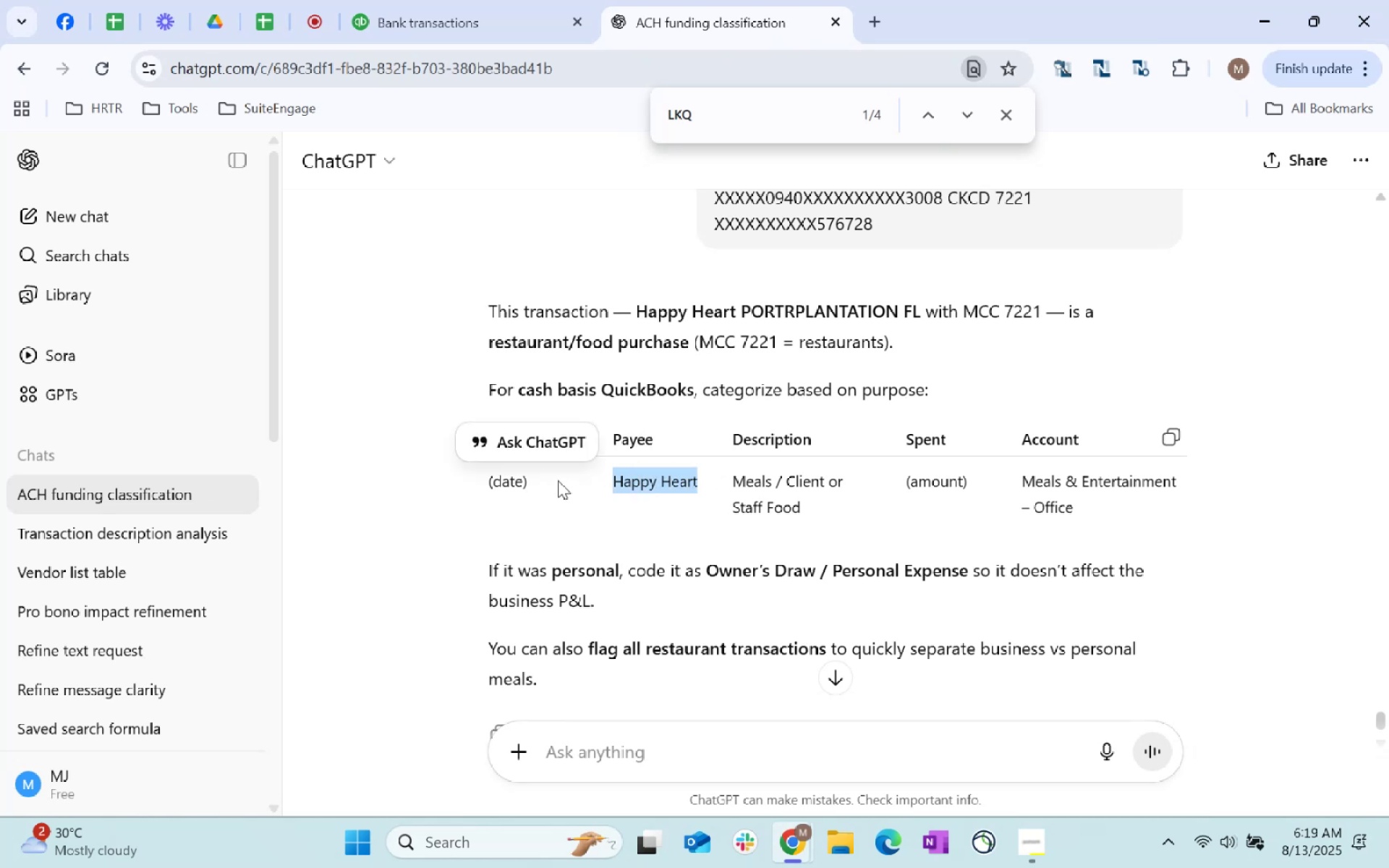 
key(Control+C)
 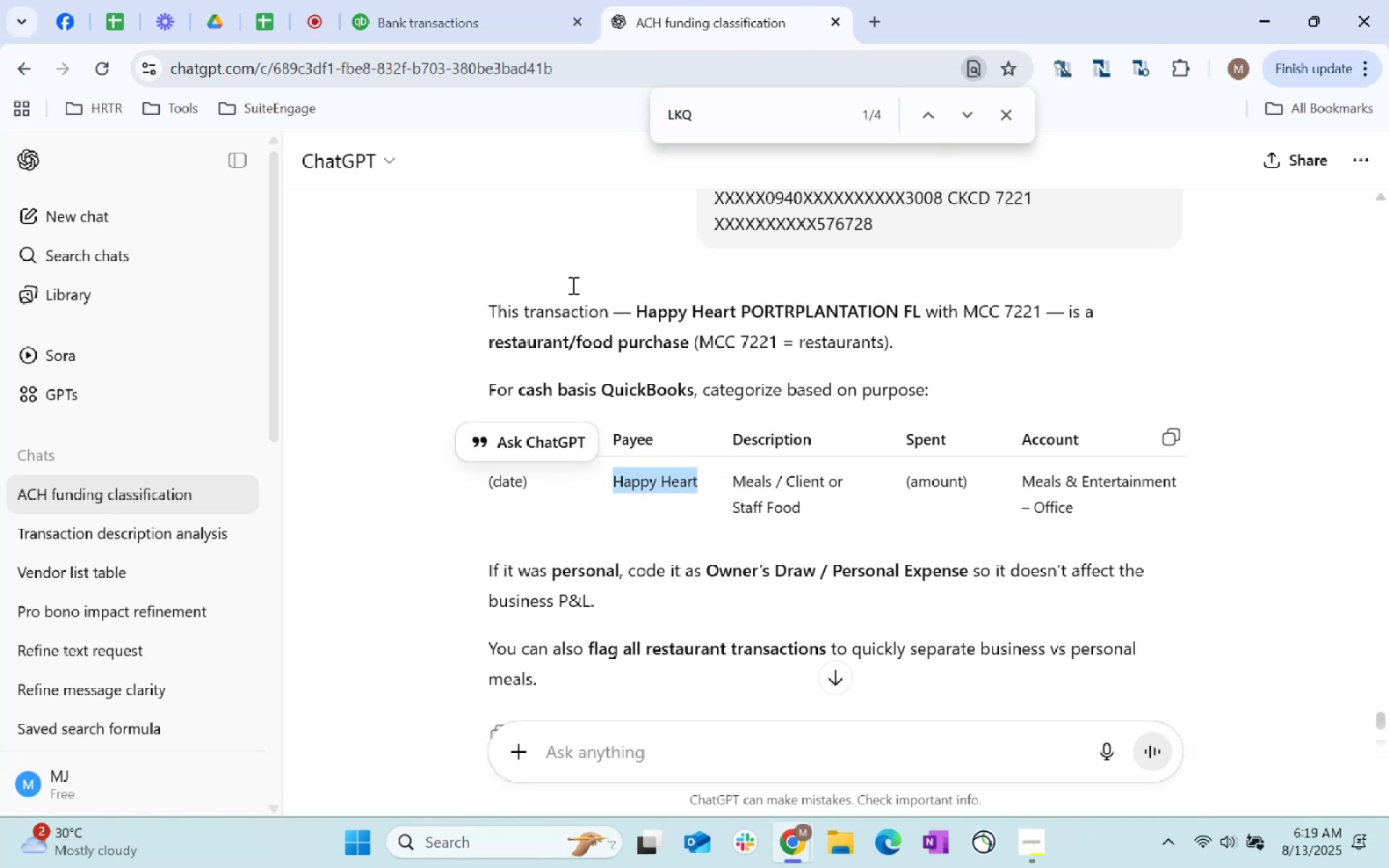 
key(Control+C)
 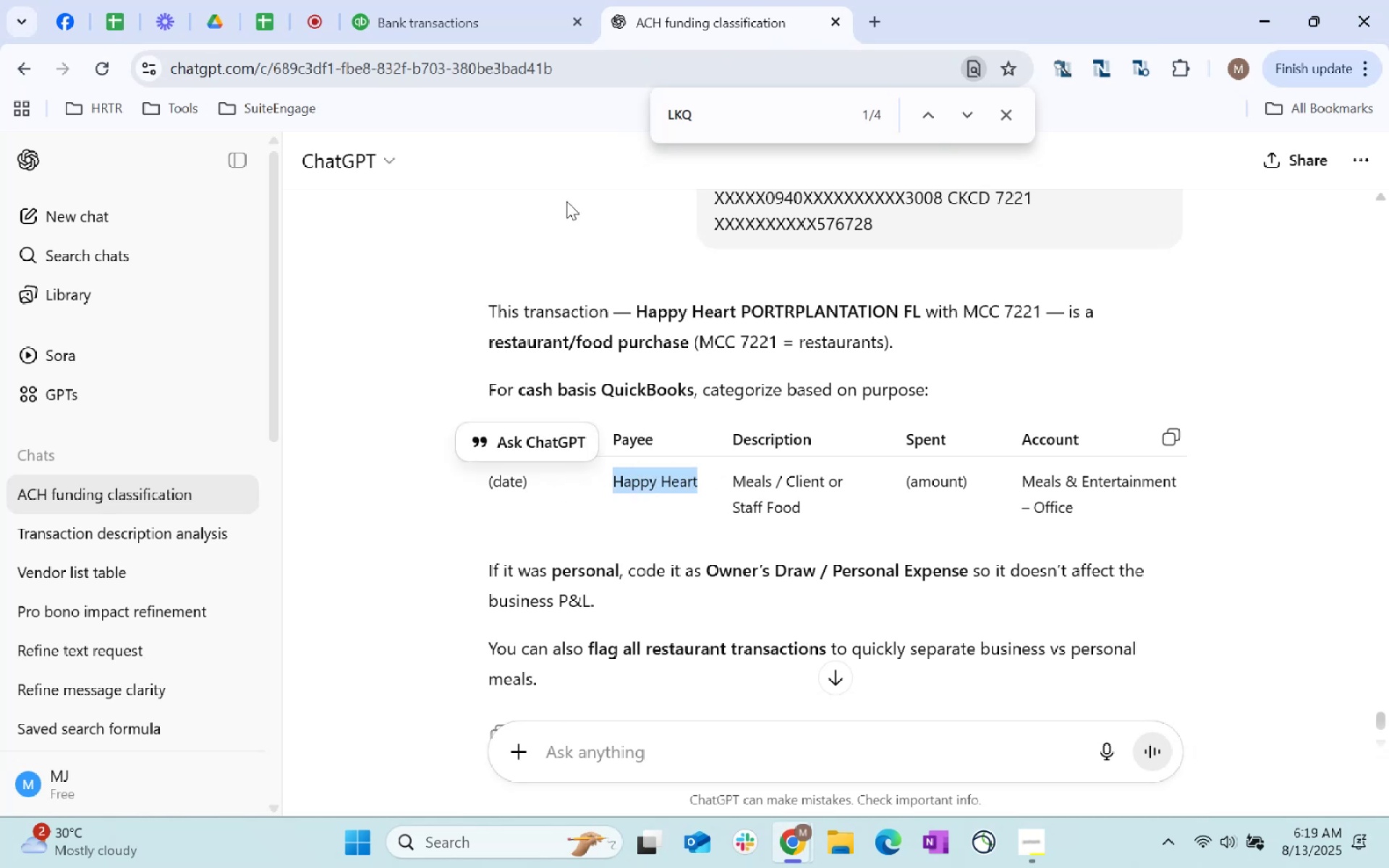 
key(Control+C)
 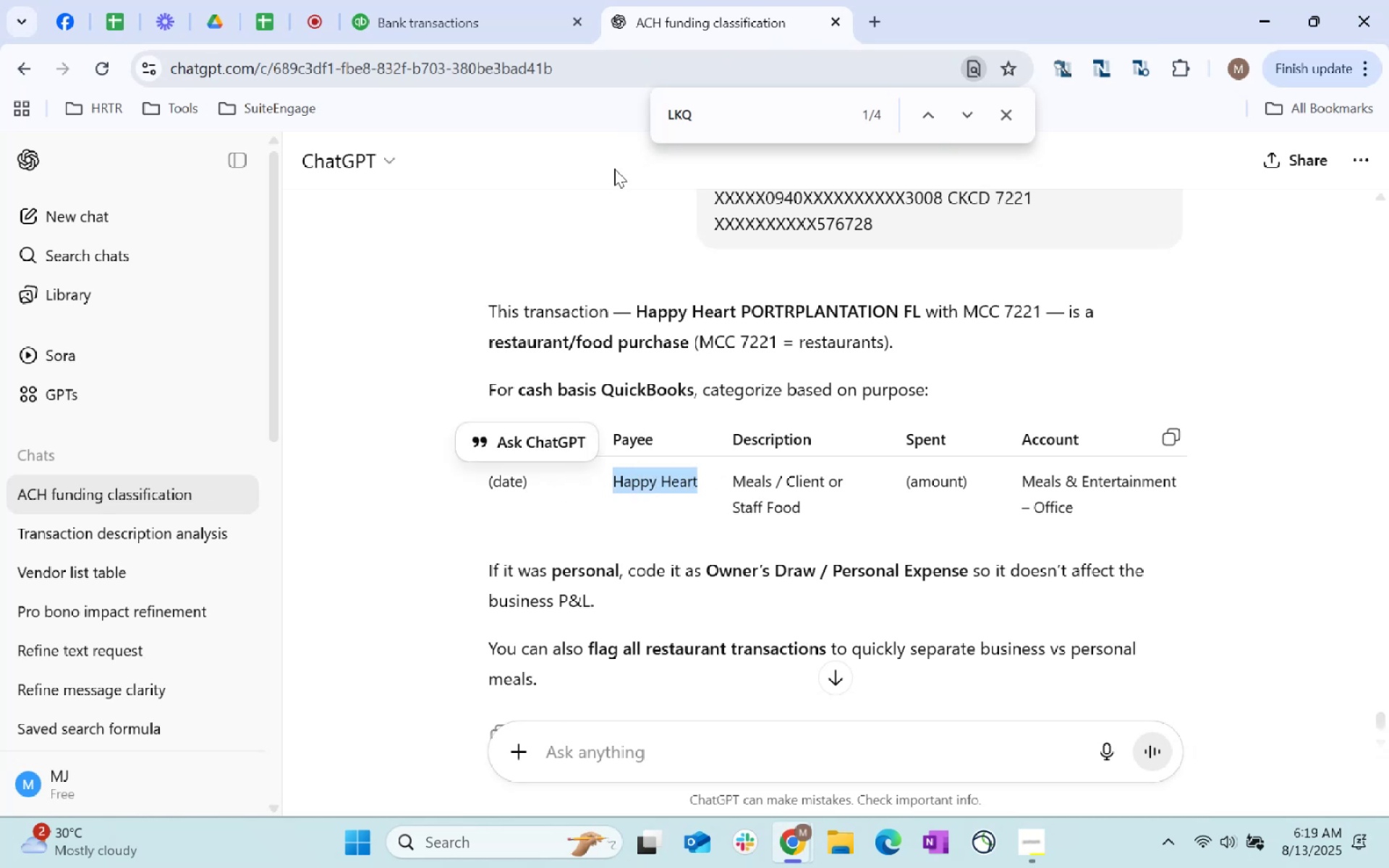 
key(Control+C)
 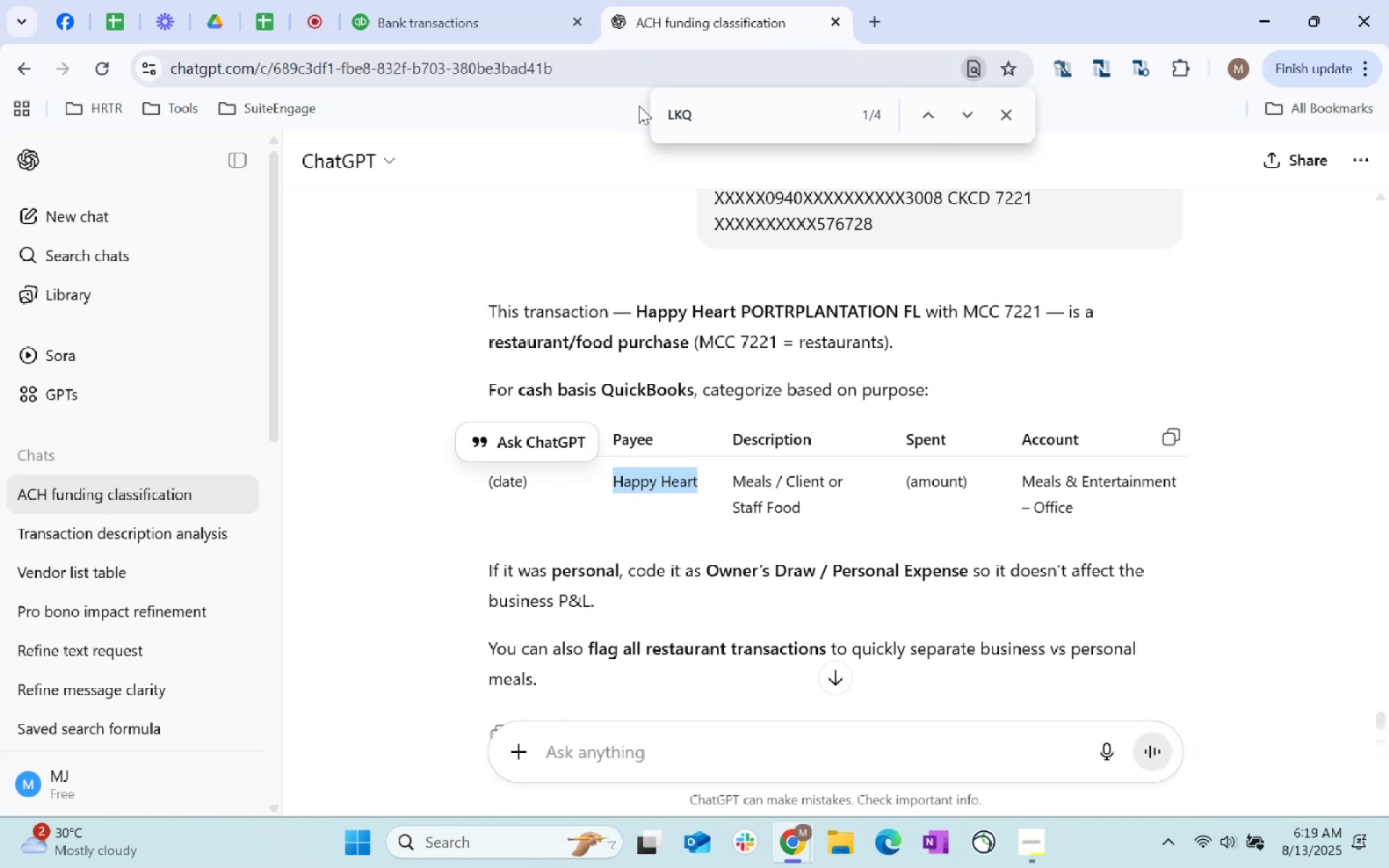 
key(Control+C)
 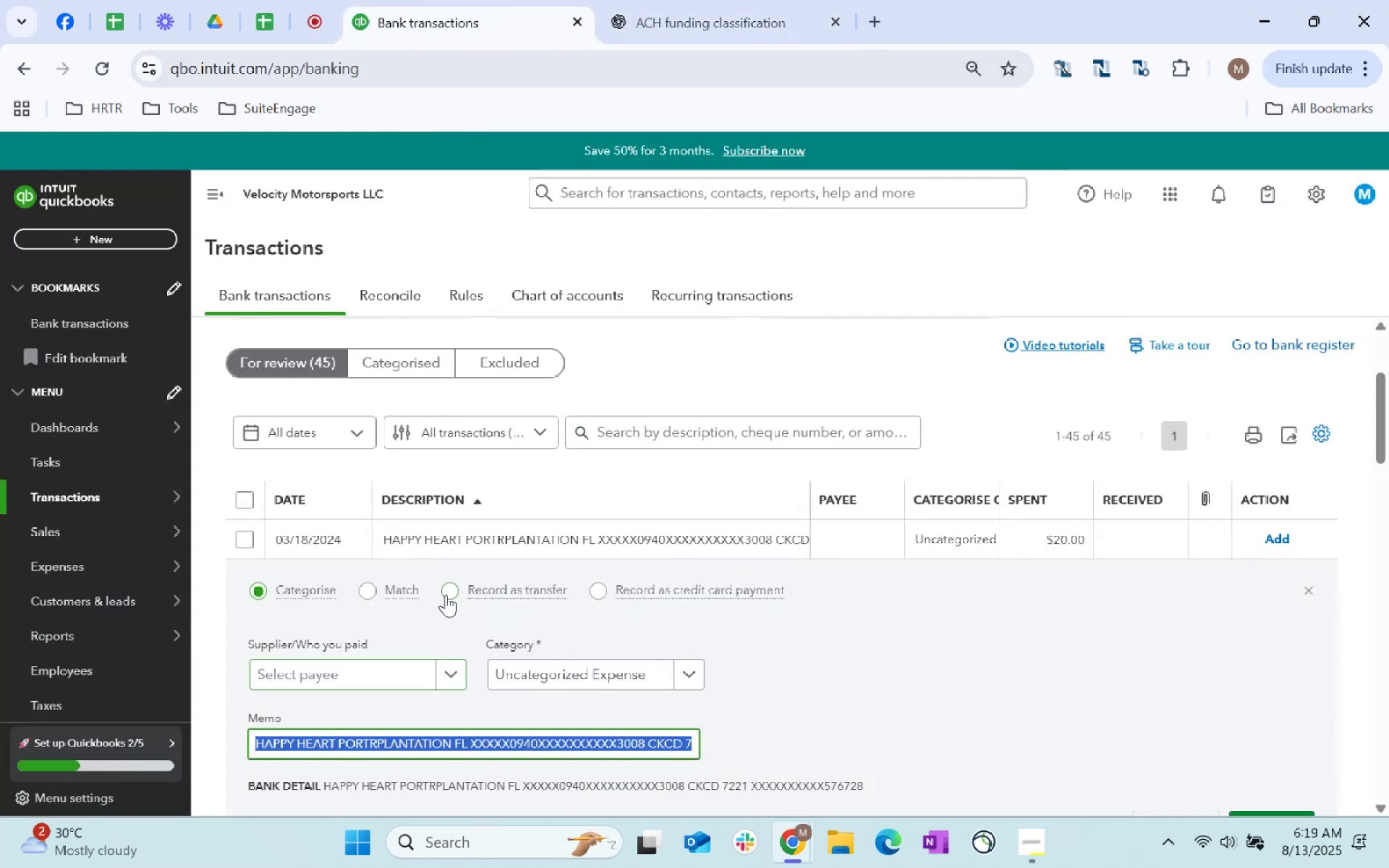 
left_click([661, 433])
 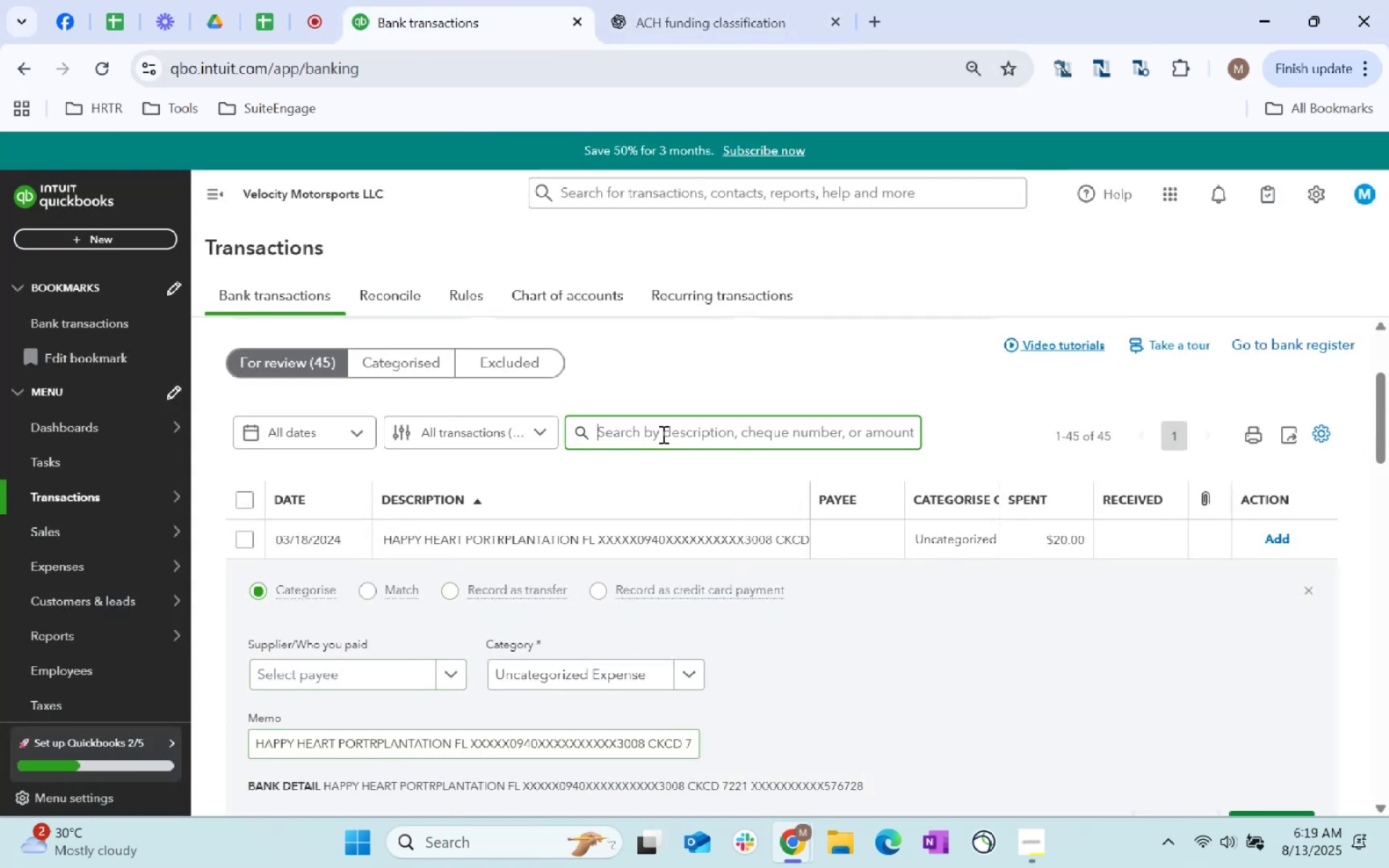 
type(Happy Heart)
 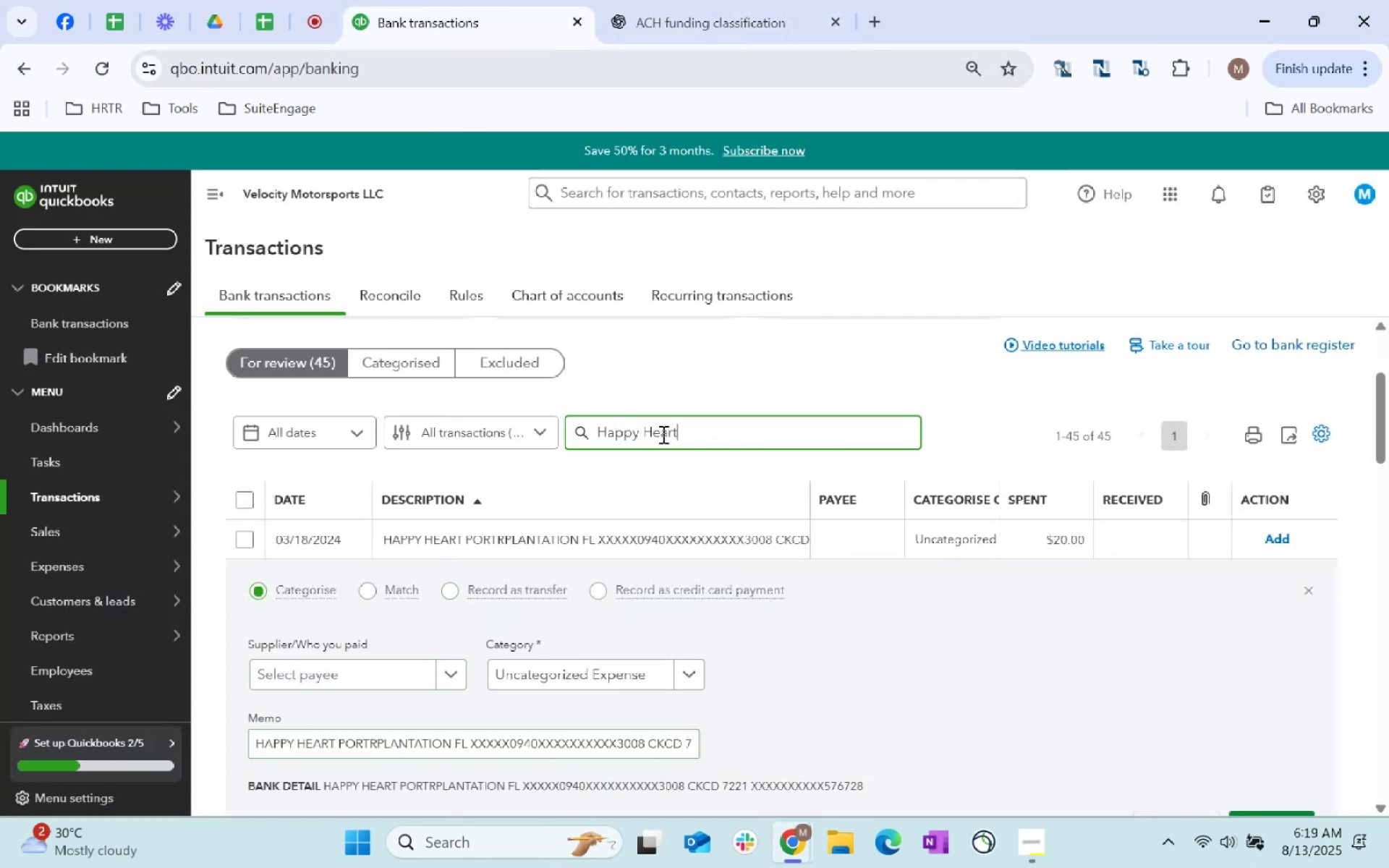 
key(Enter)
 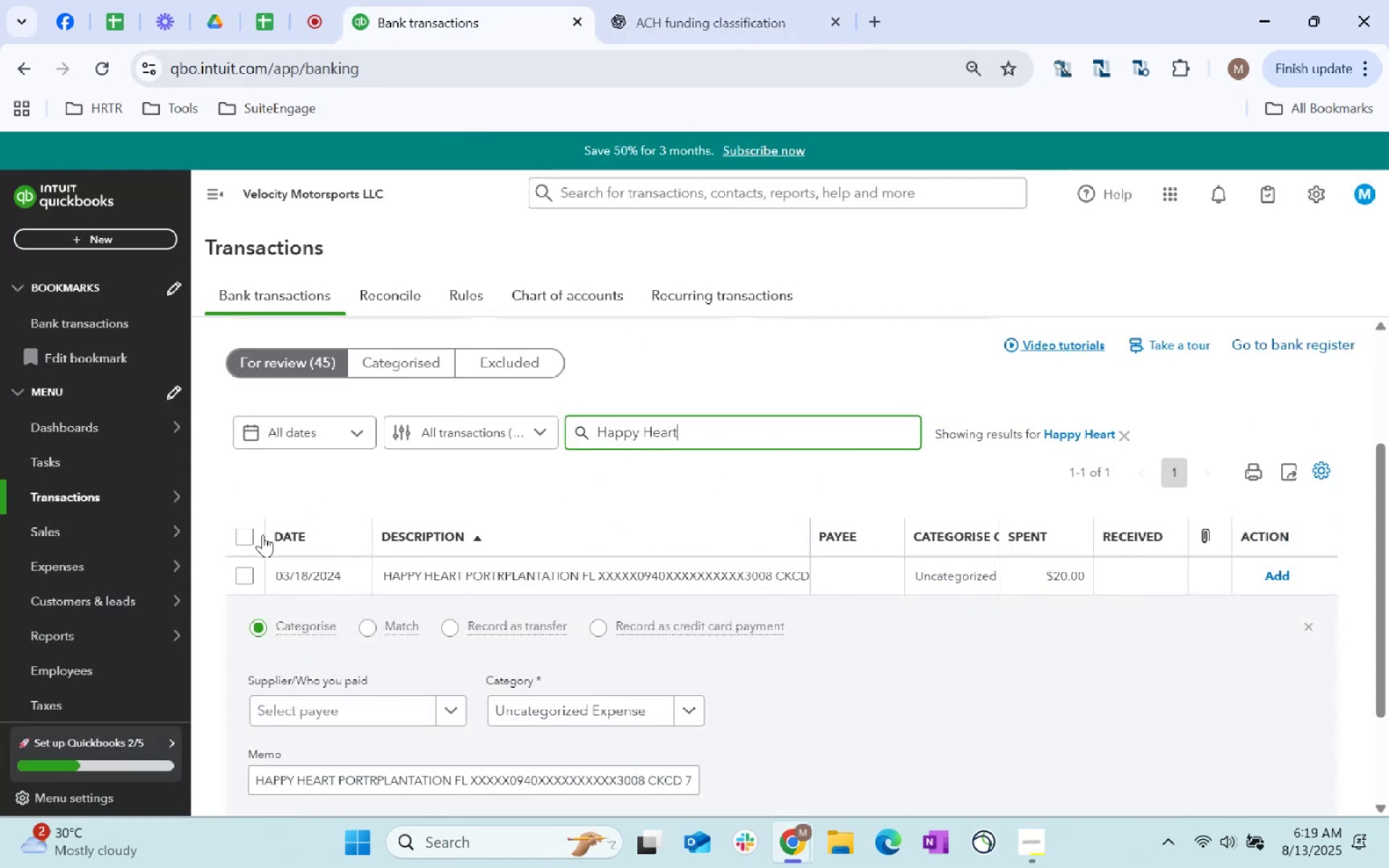 
left_click([251, 538])
 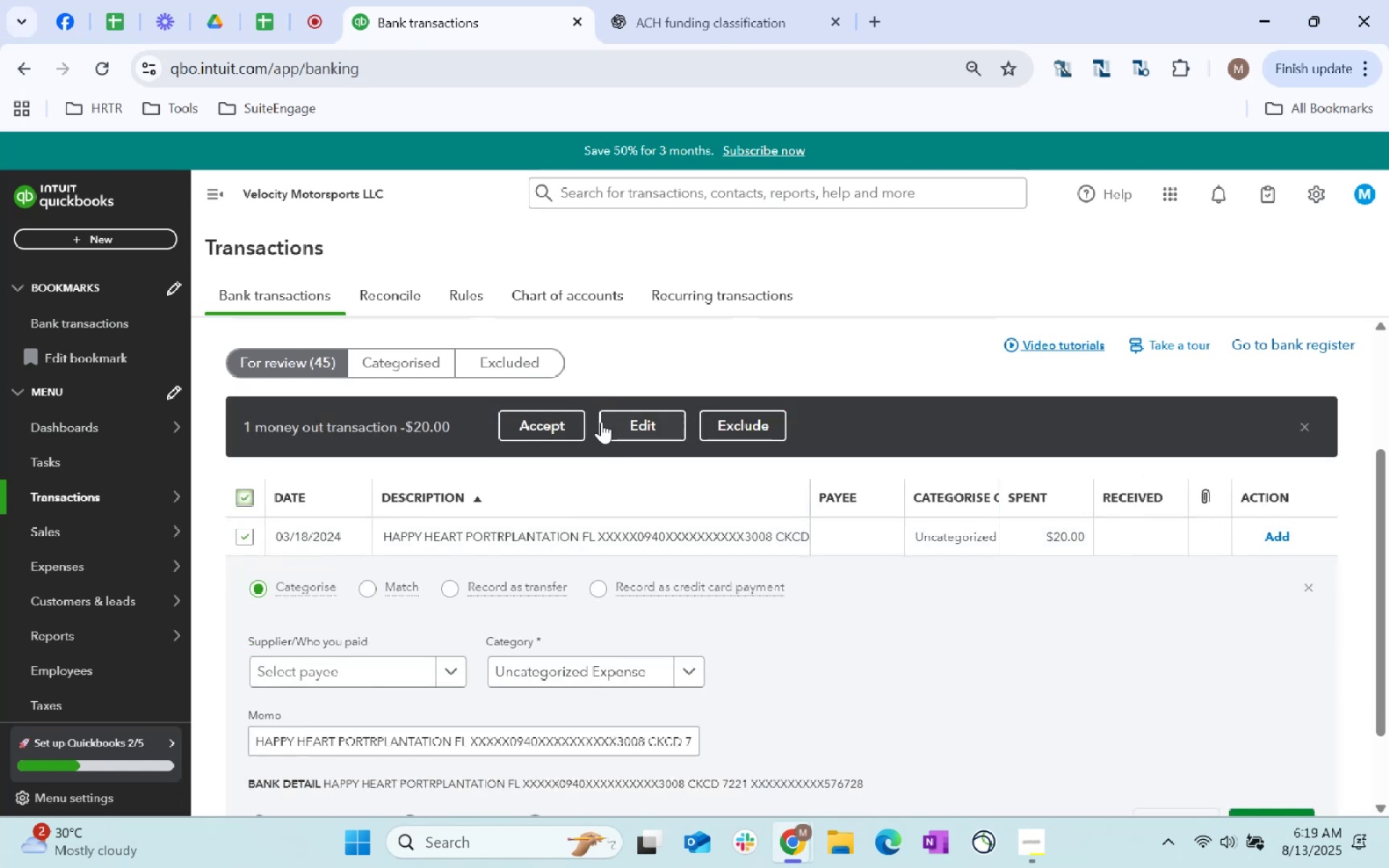 
left_click([617, 414])
 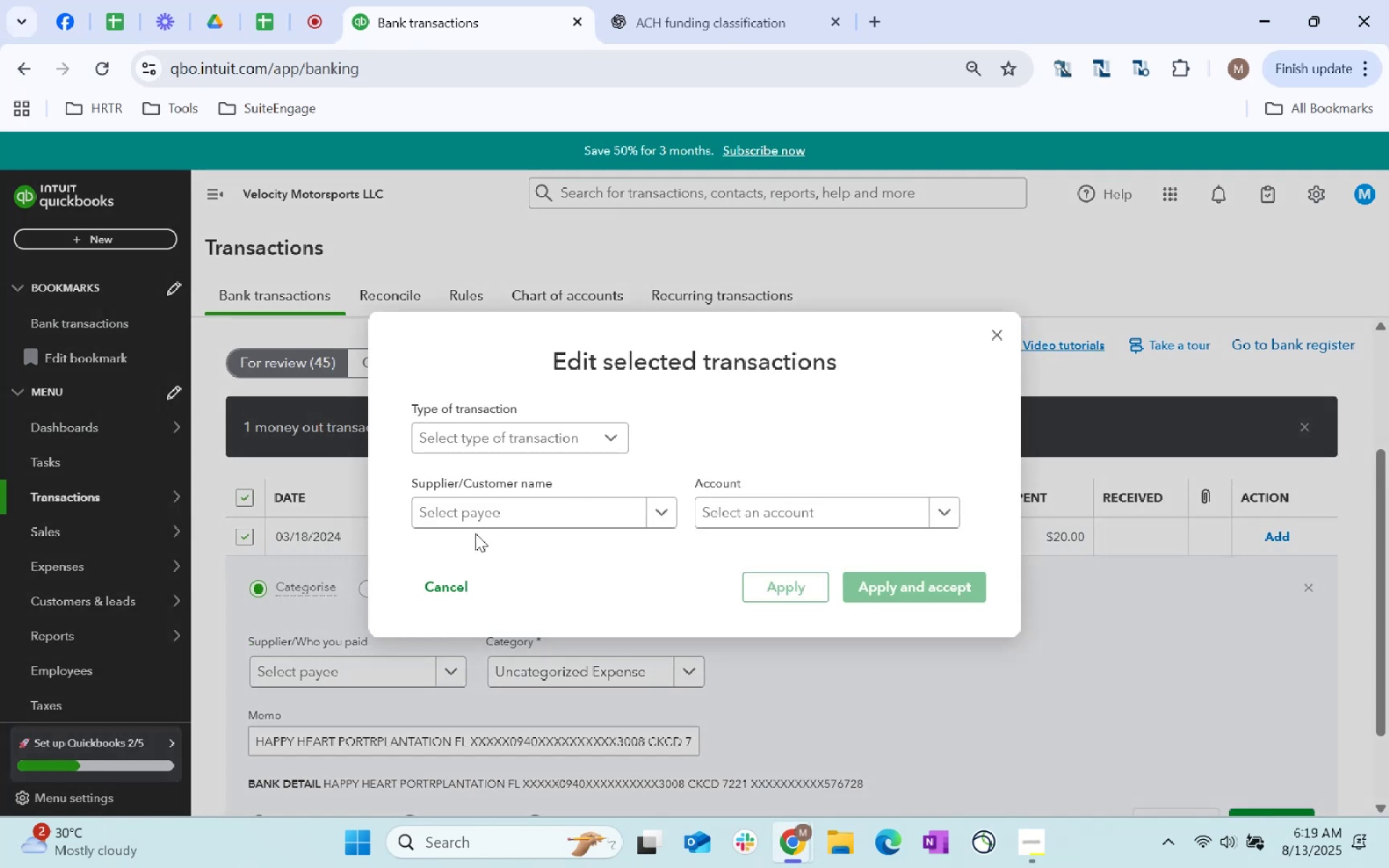 
left_click([502, 501])
 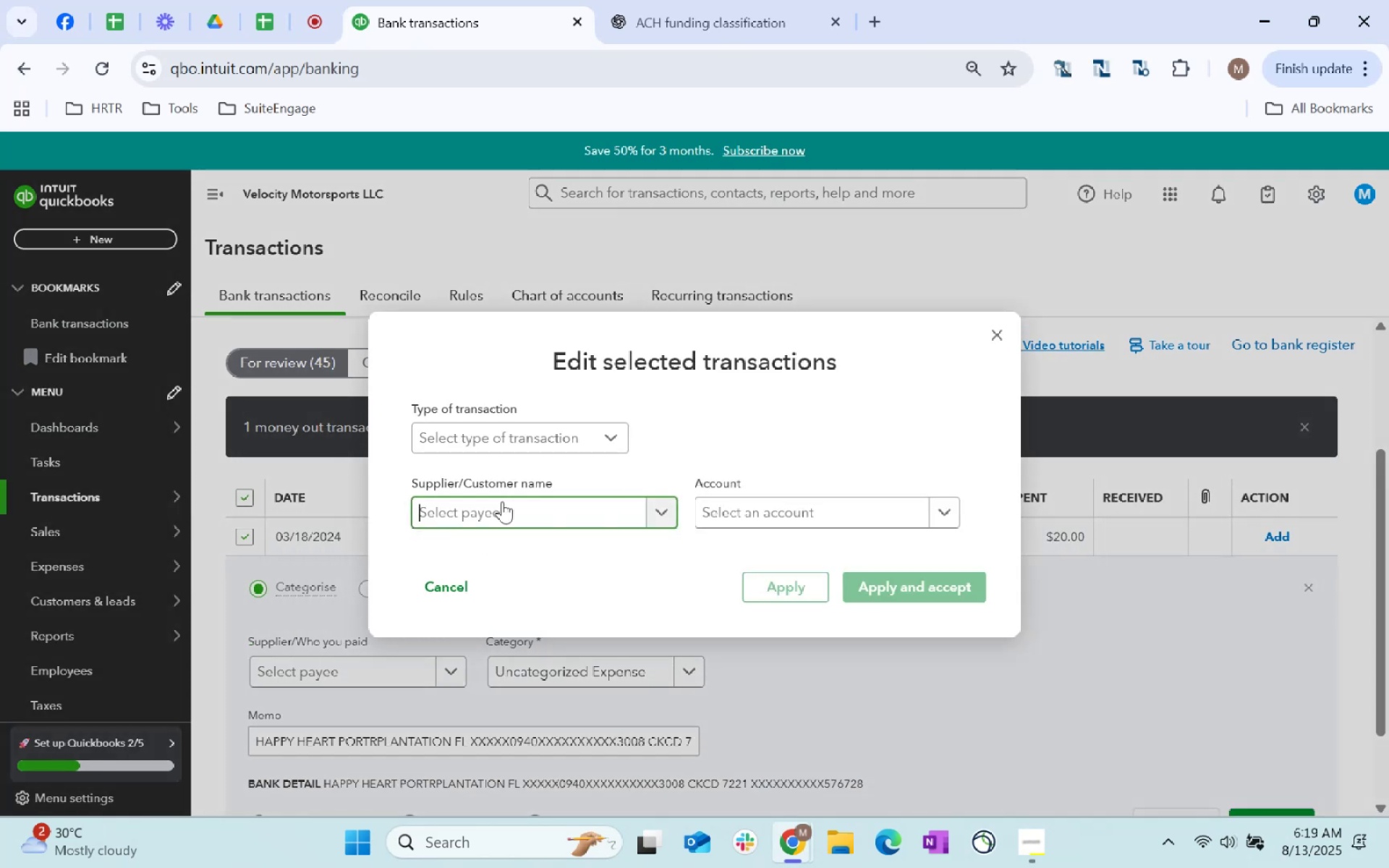 
key(Control+ControlLeft)
 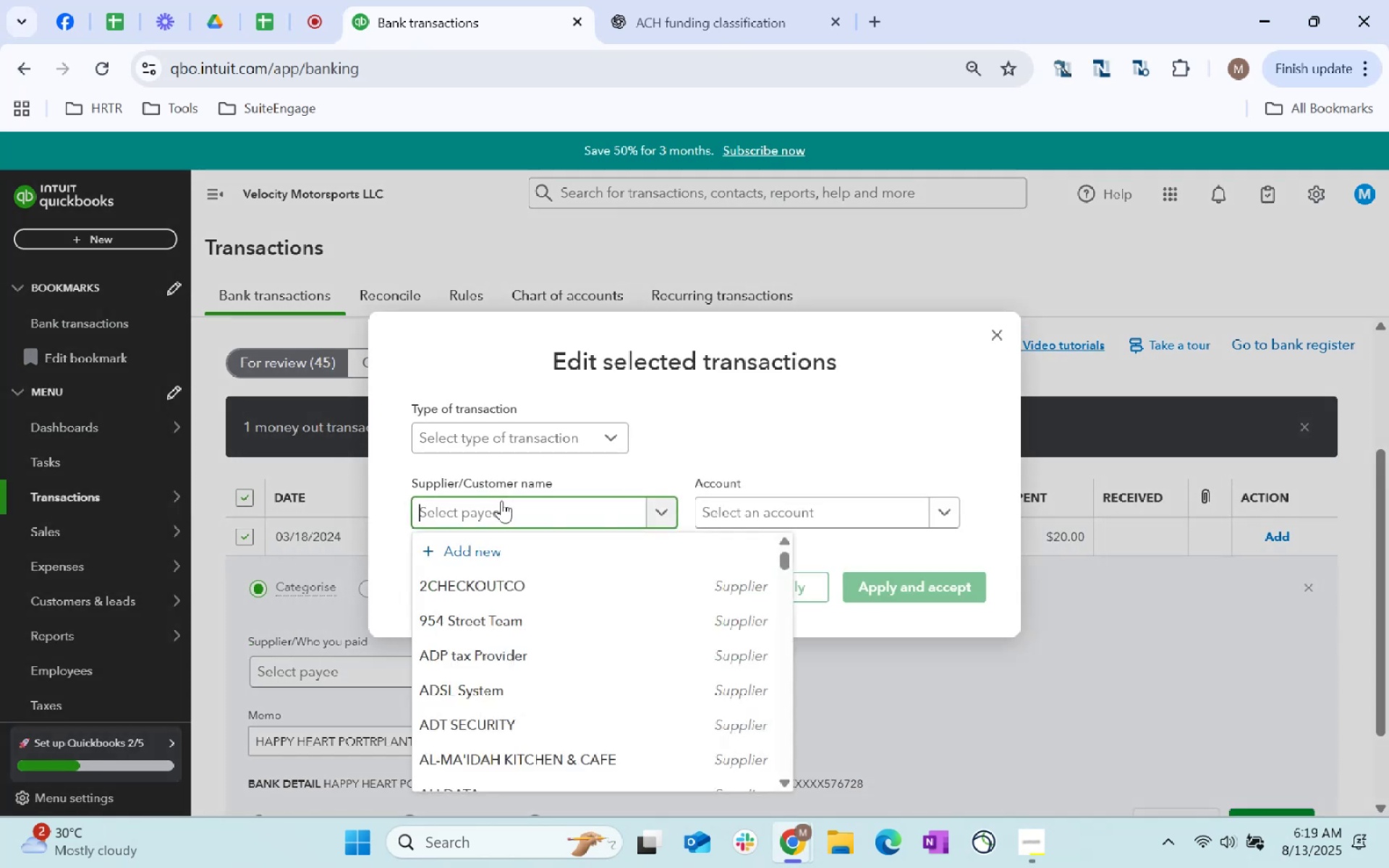 
key(Control+V)
 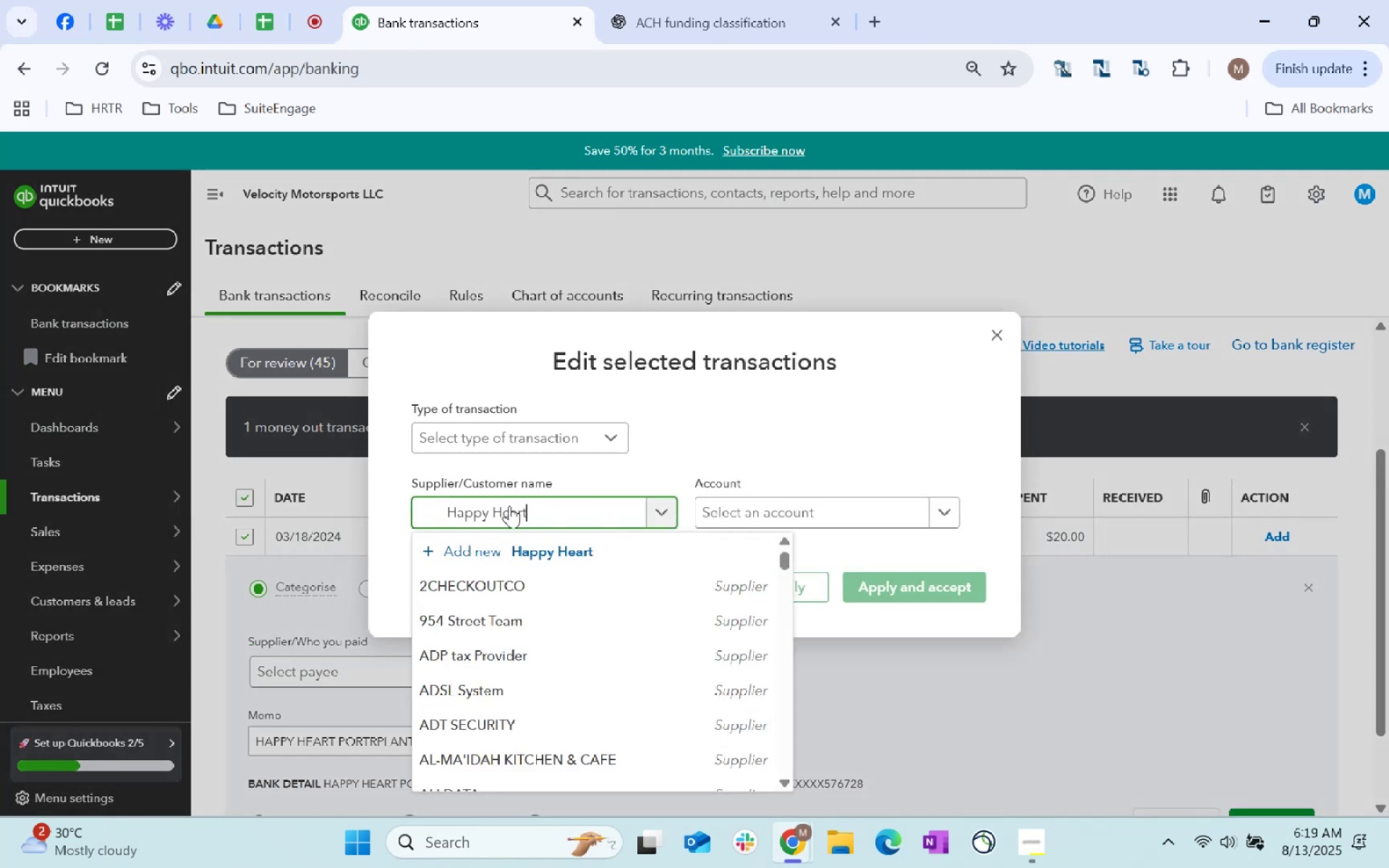 
key(Control+Tab)
 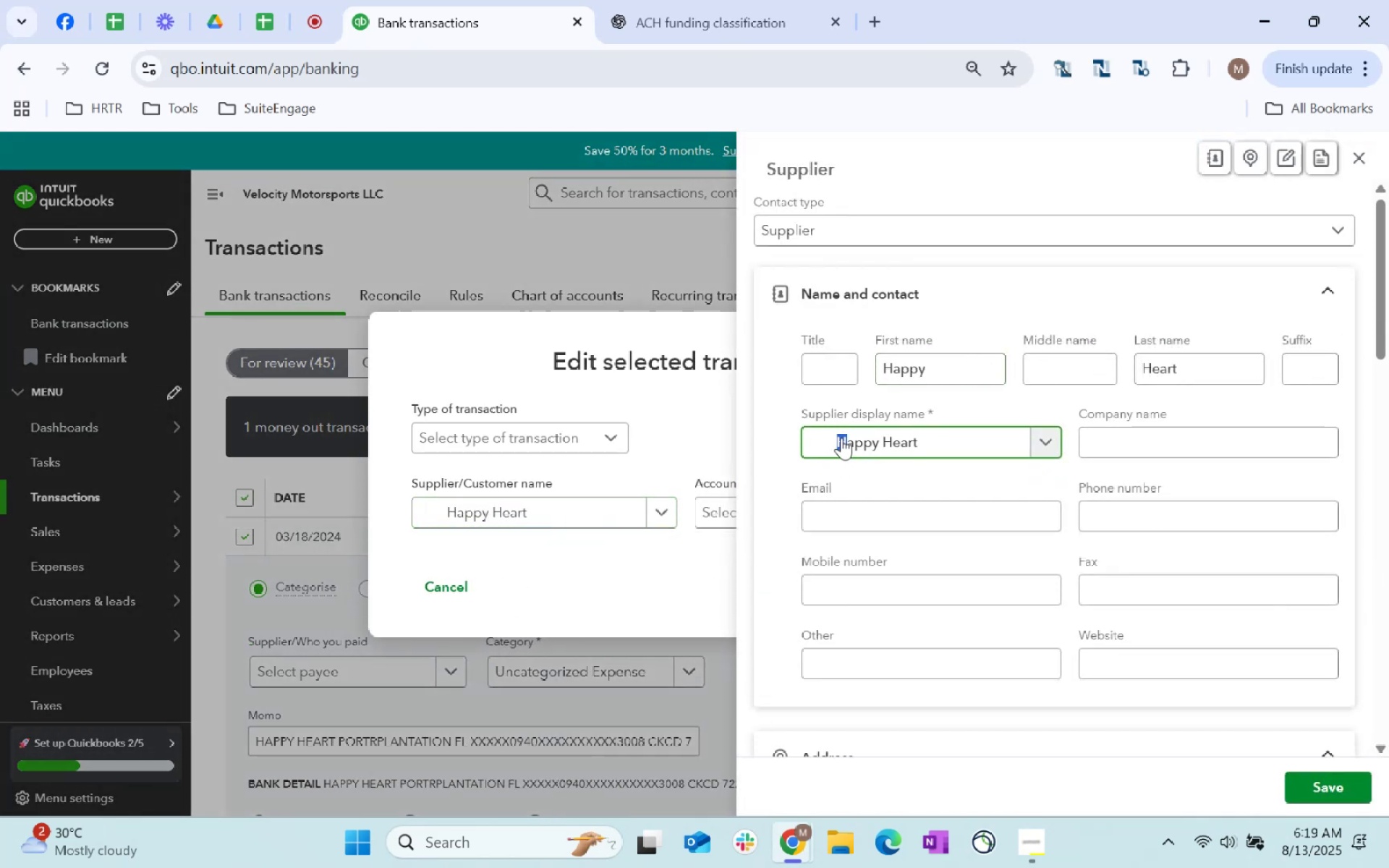 
key(ArrowLeft)
 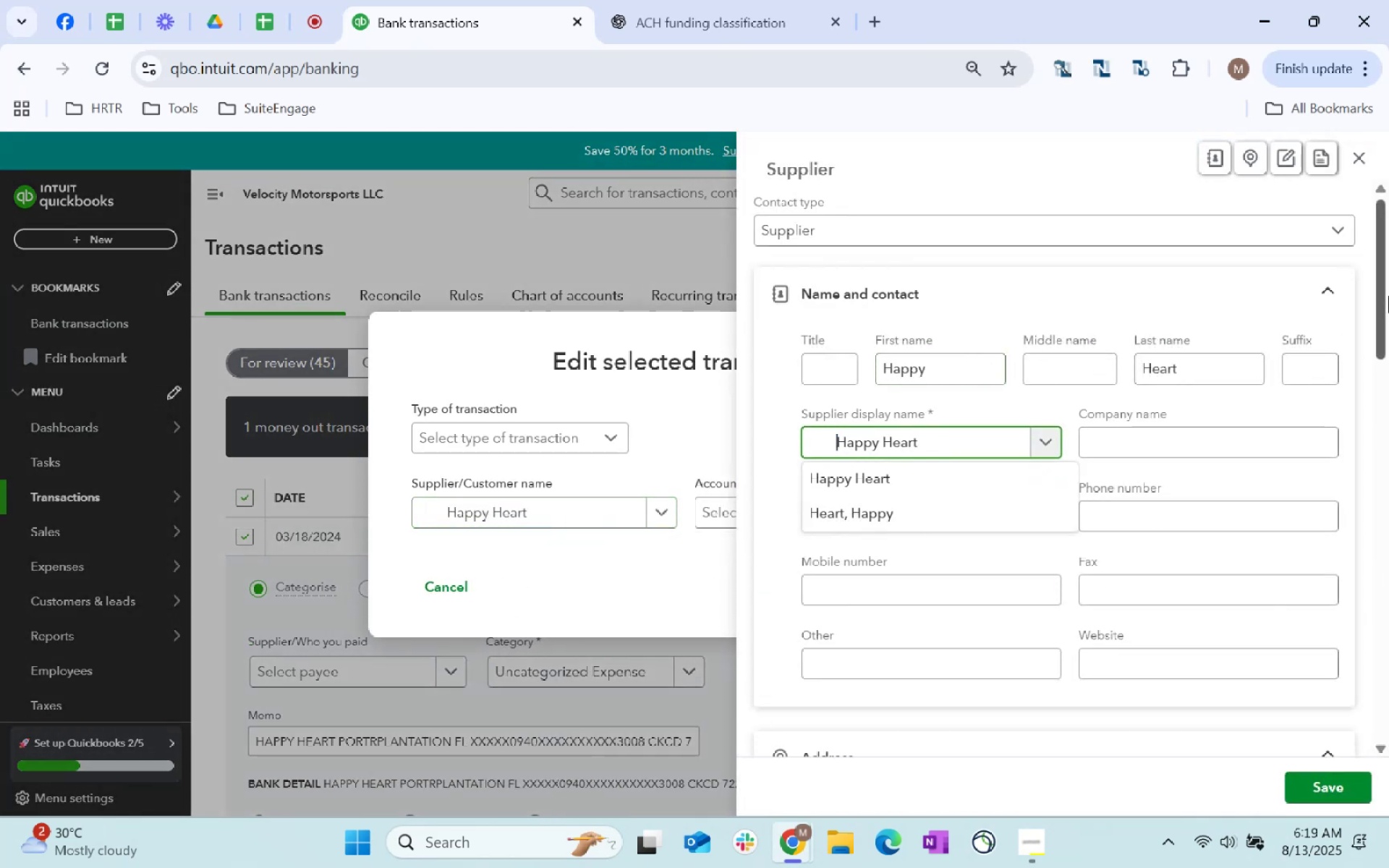 
key(Backspace)
key(Tab)
type(staff)
key(Tab)
 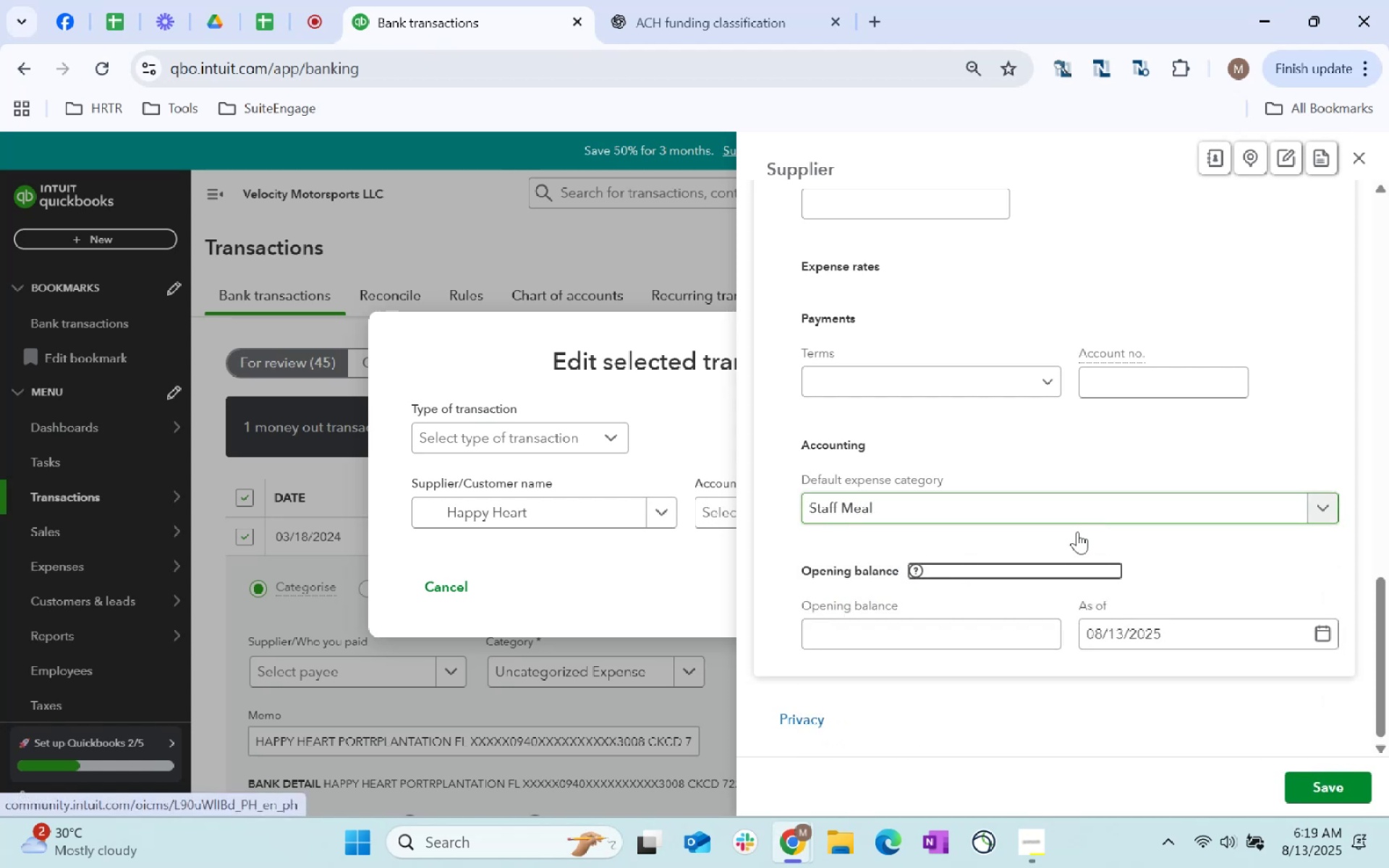 
scroll: coordinate [1092, 505], scroll_direction: down, amount: 138.0
 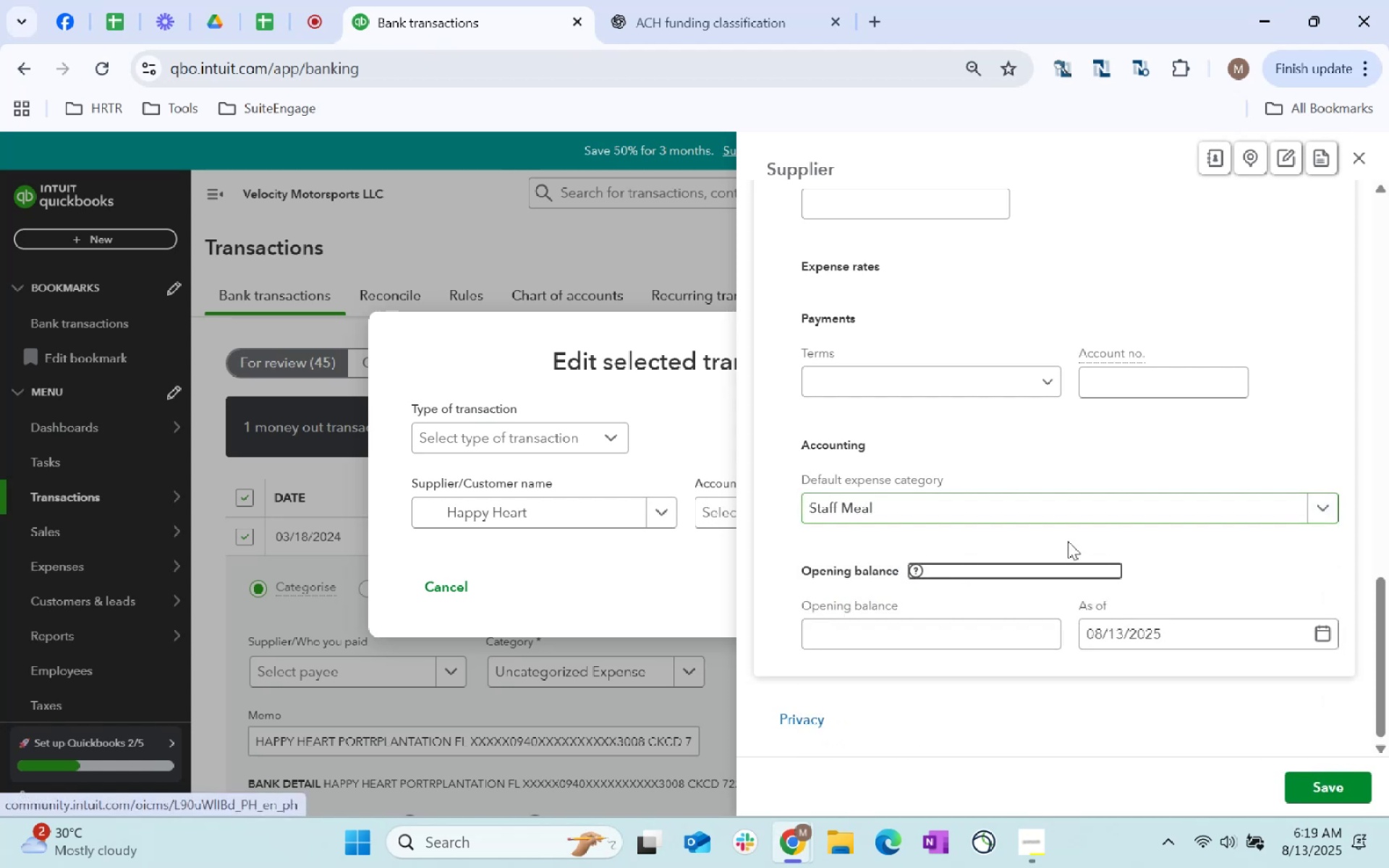 
left_click_drag(start_coordinate=[1335, 782], to_coordinate=[1340, 780])
 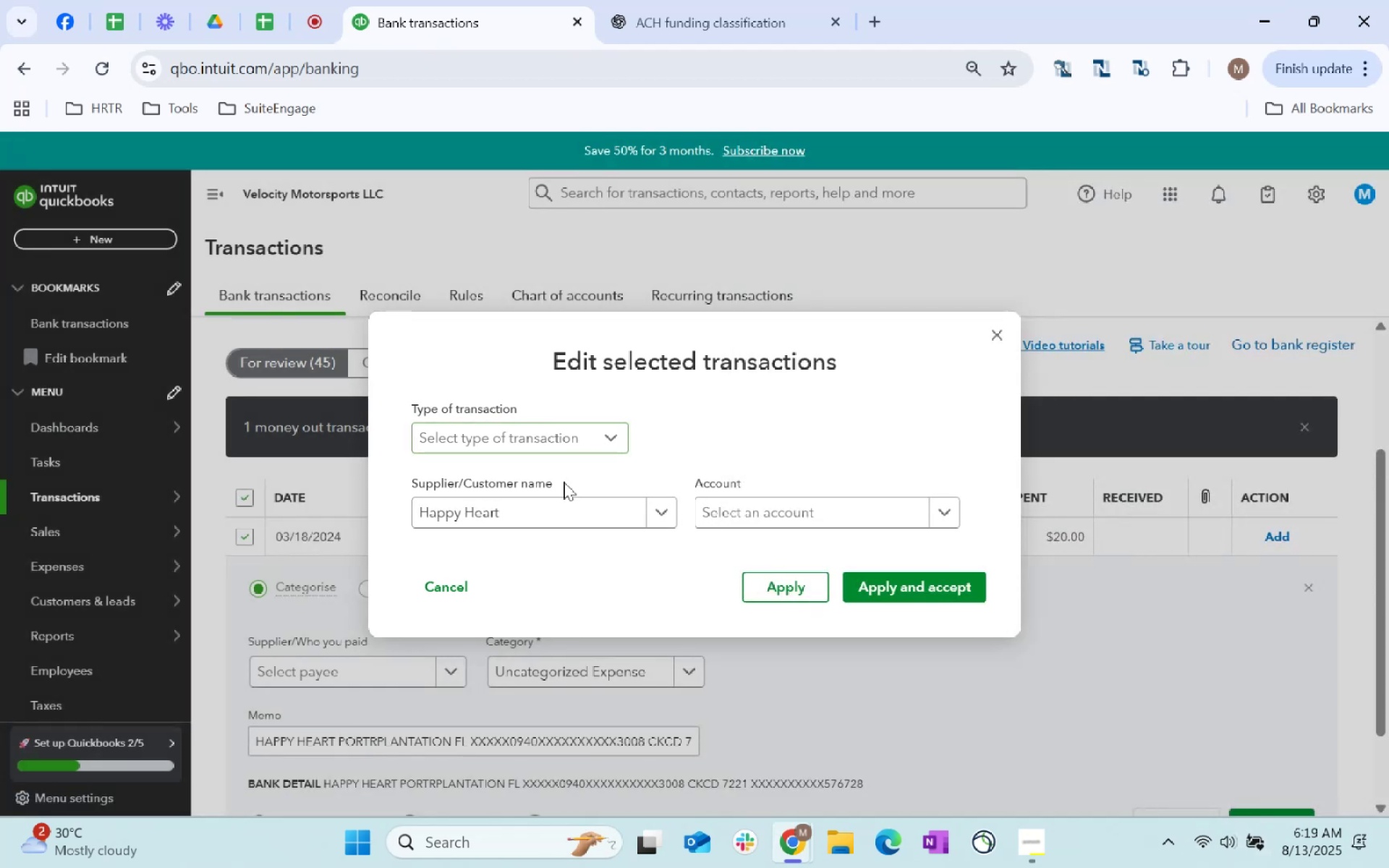 
left_click([579, 440])
 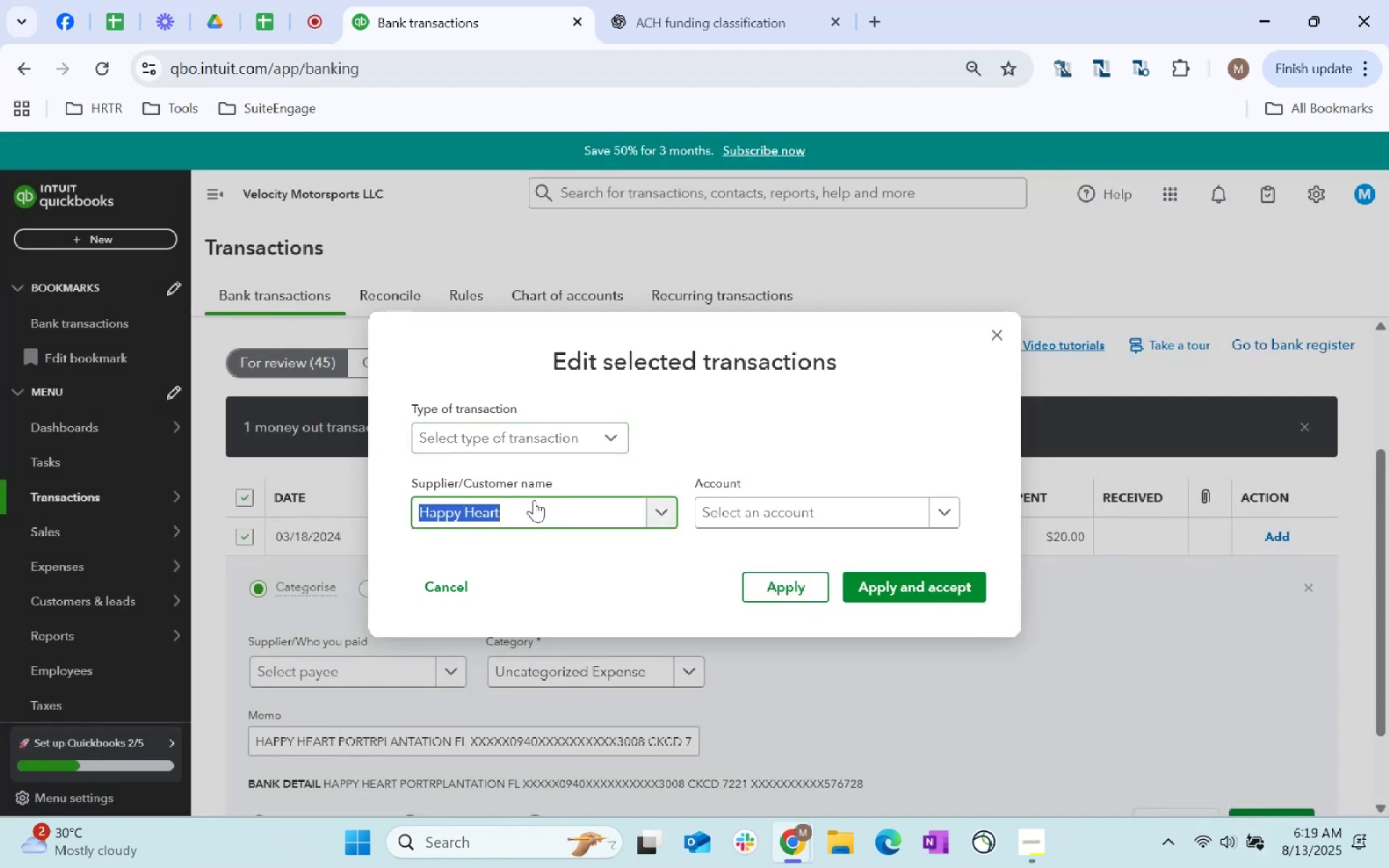 
left_click([574, 411])
 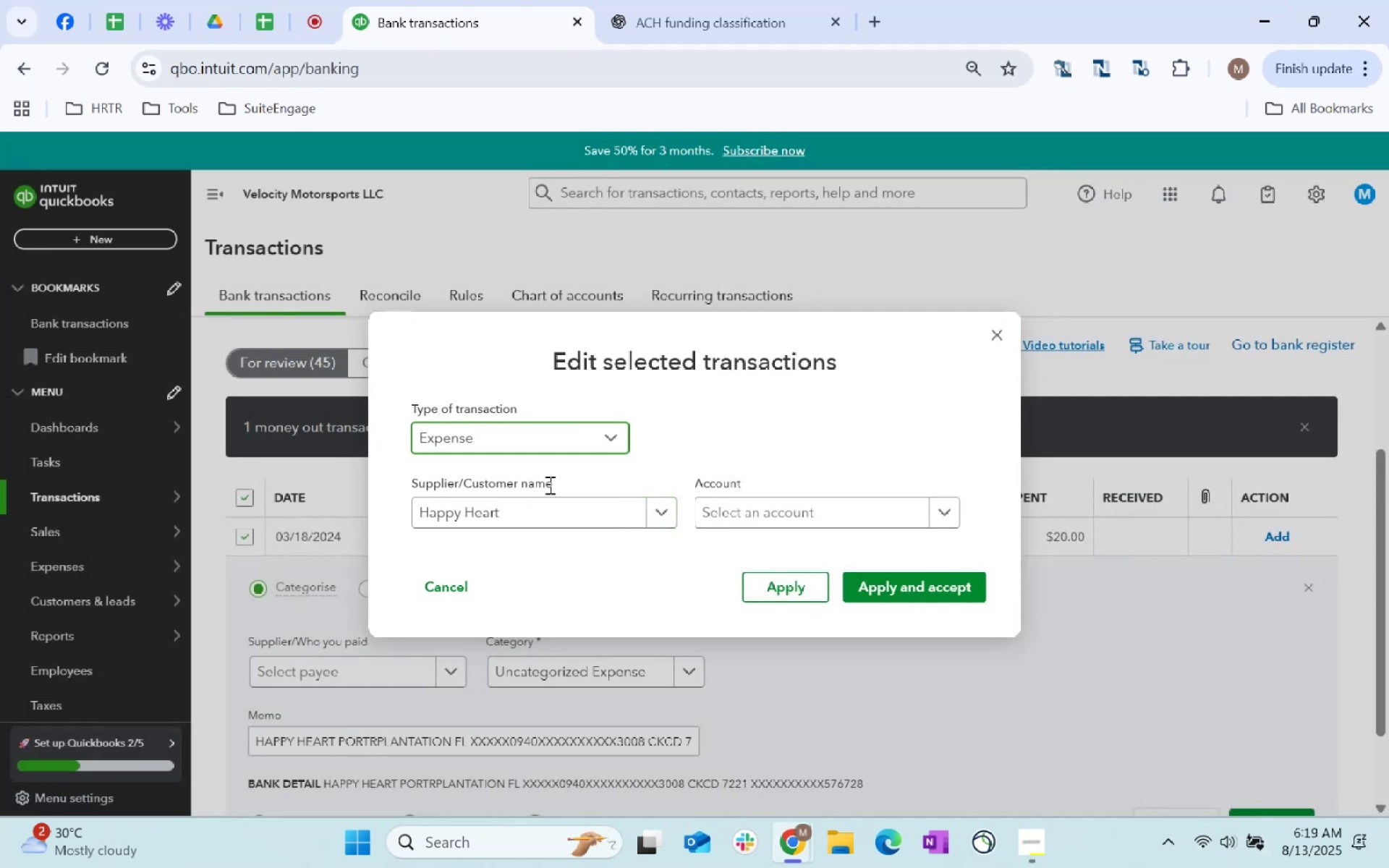 
left_click([741, 520])
 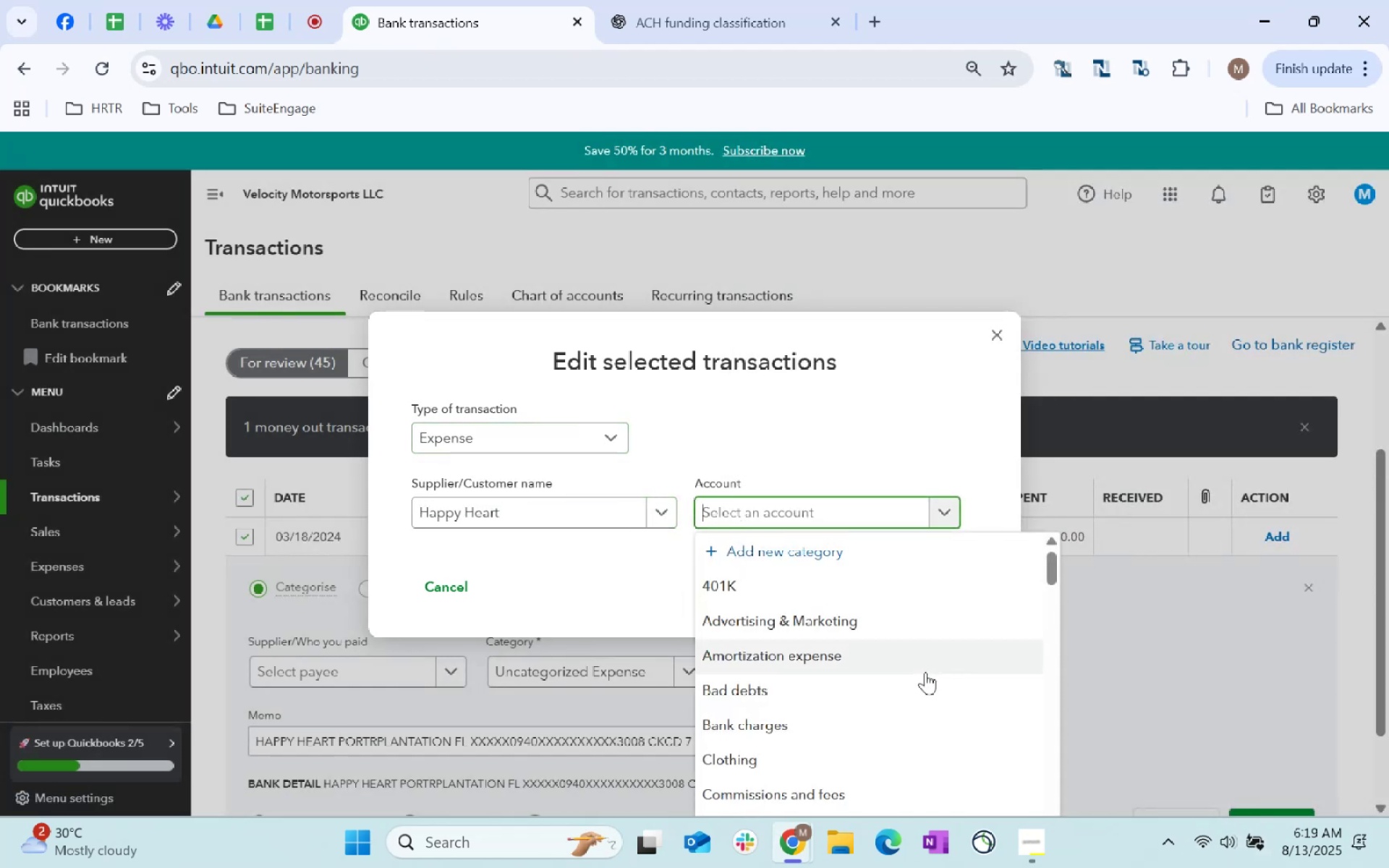 
type(staff)
key(Tab)
 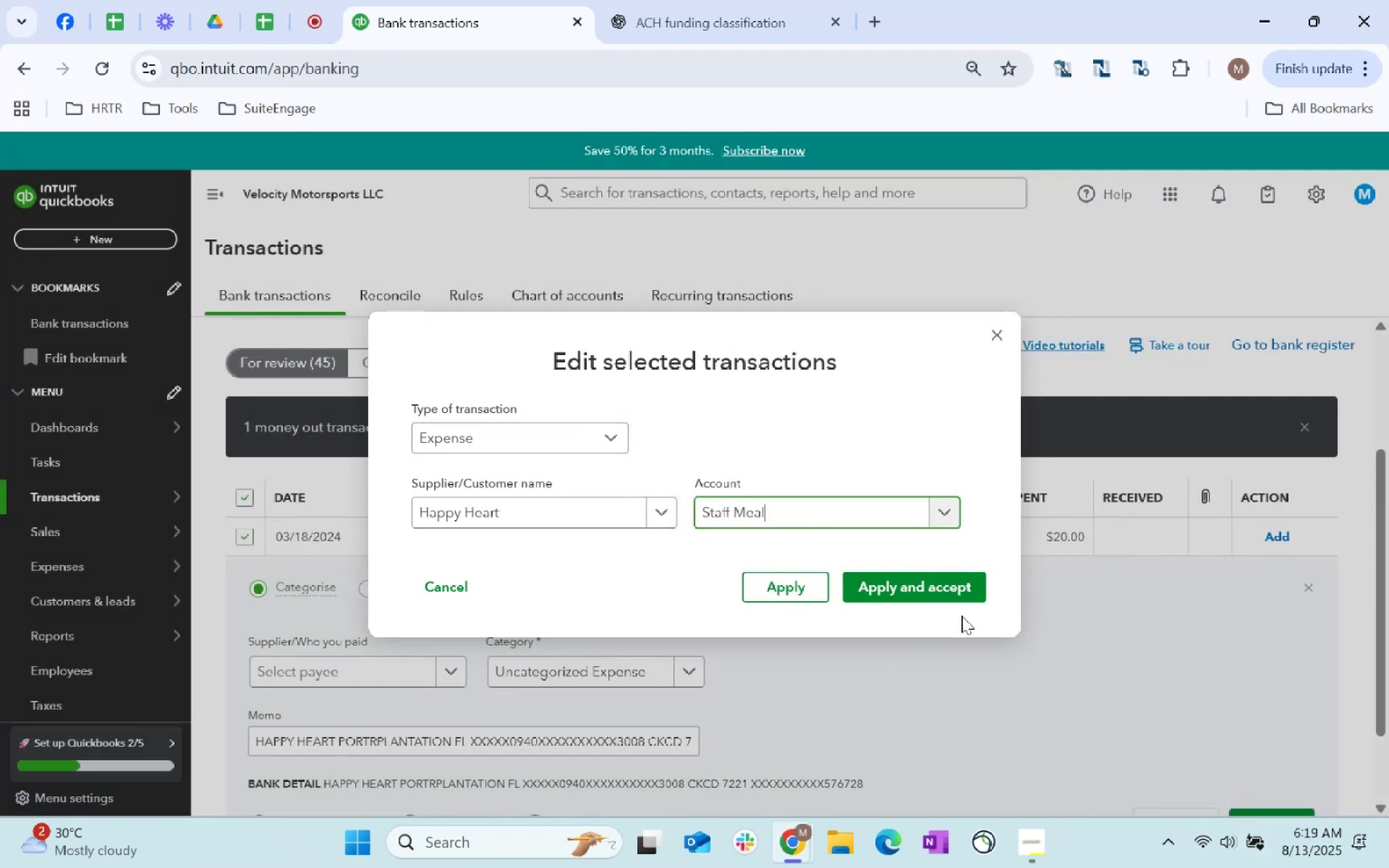 
left_click([957, 590])
 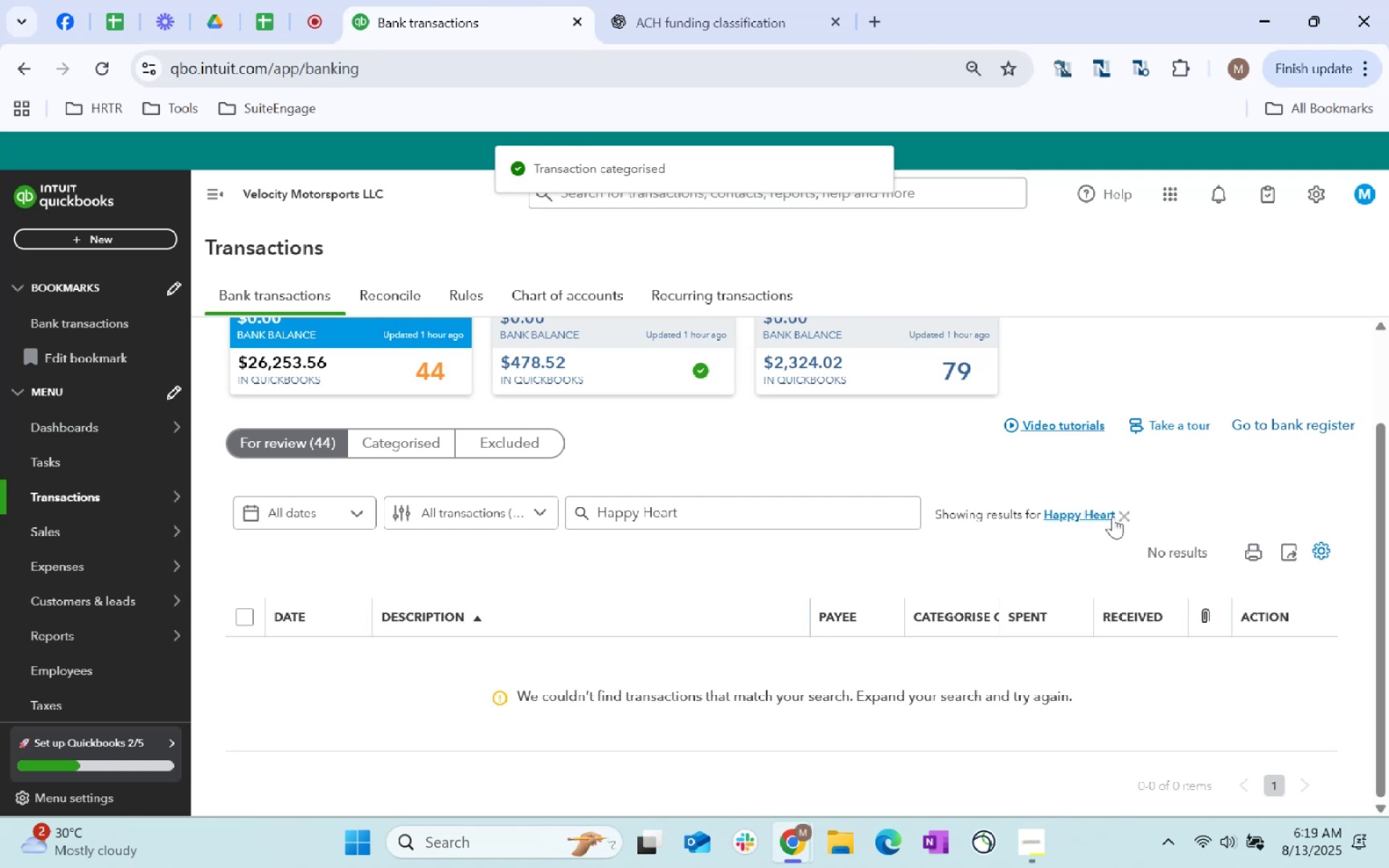 
left_click([1118, 514])
 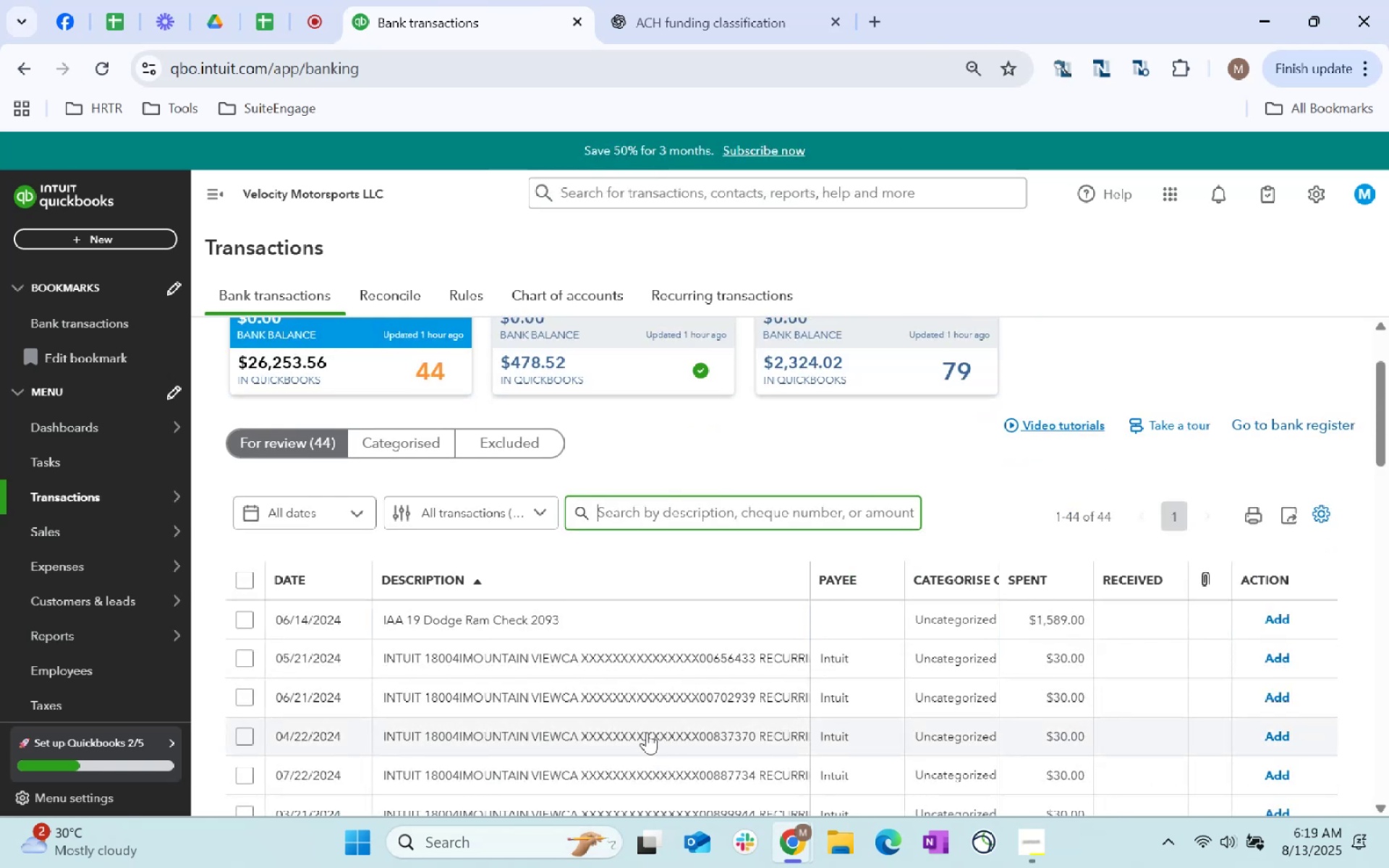 
left_click_drag(start_coordinate=[574, 620], to_coordinate=[375, 618])
 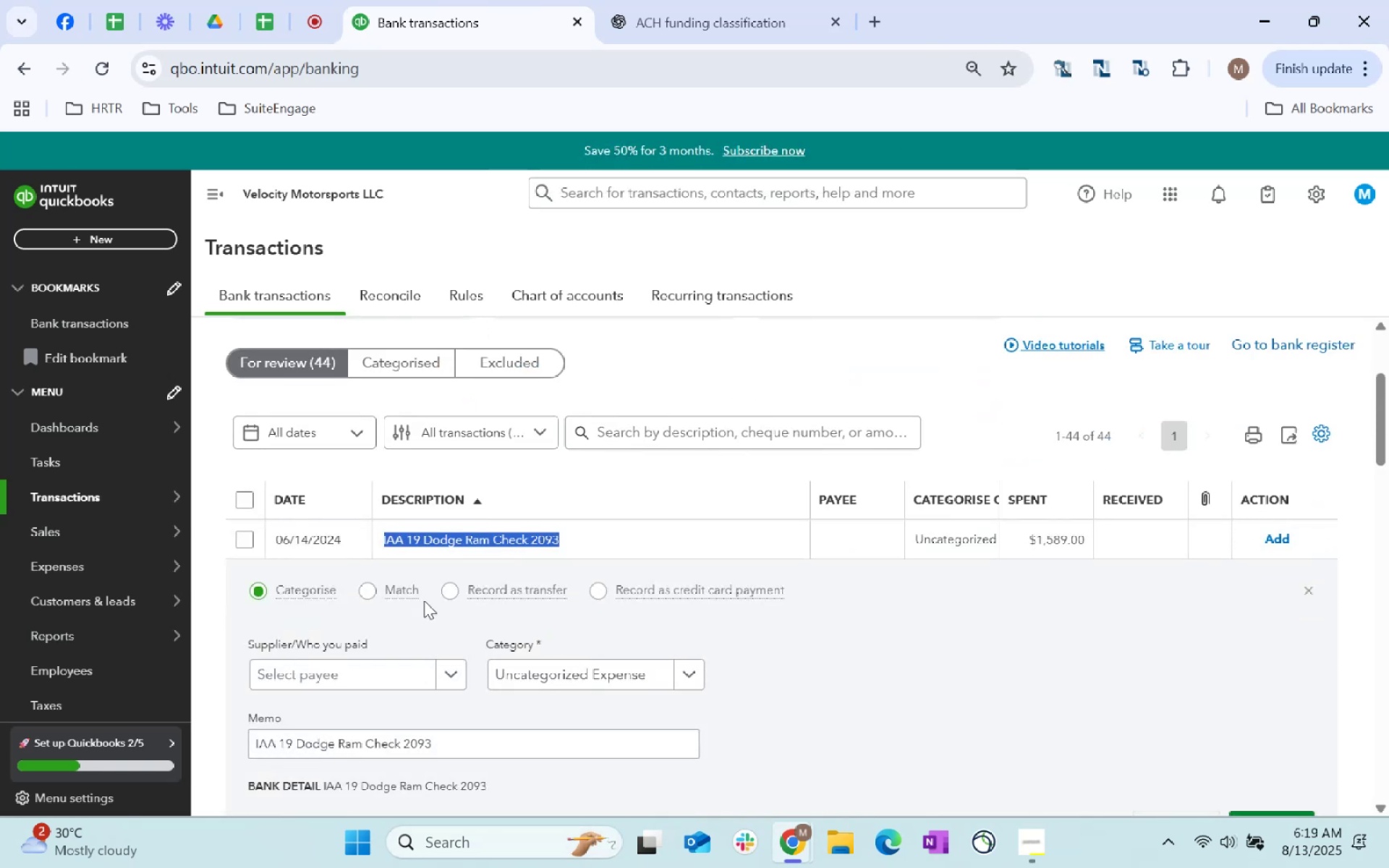 
key(Control+C)
 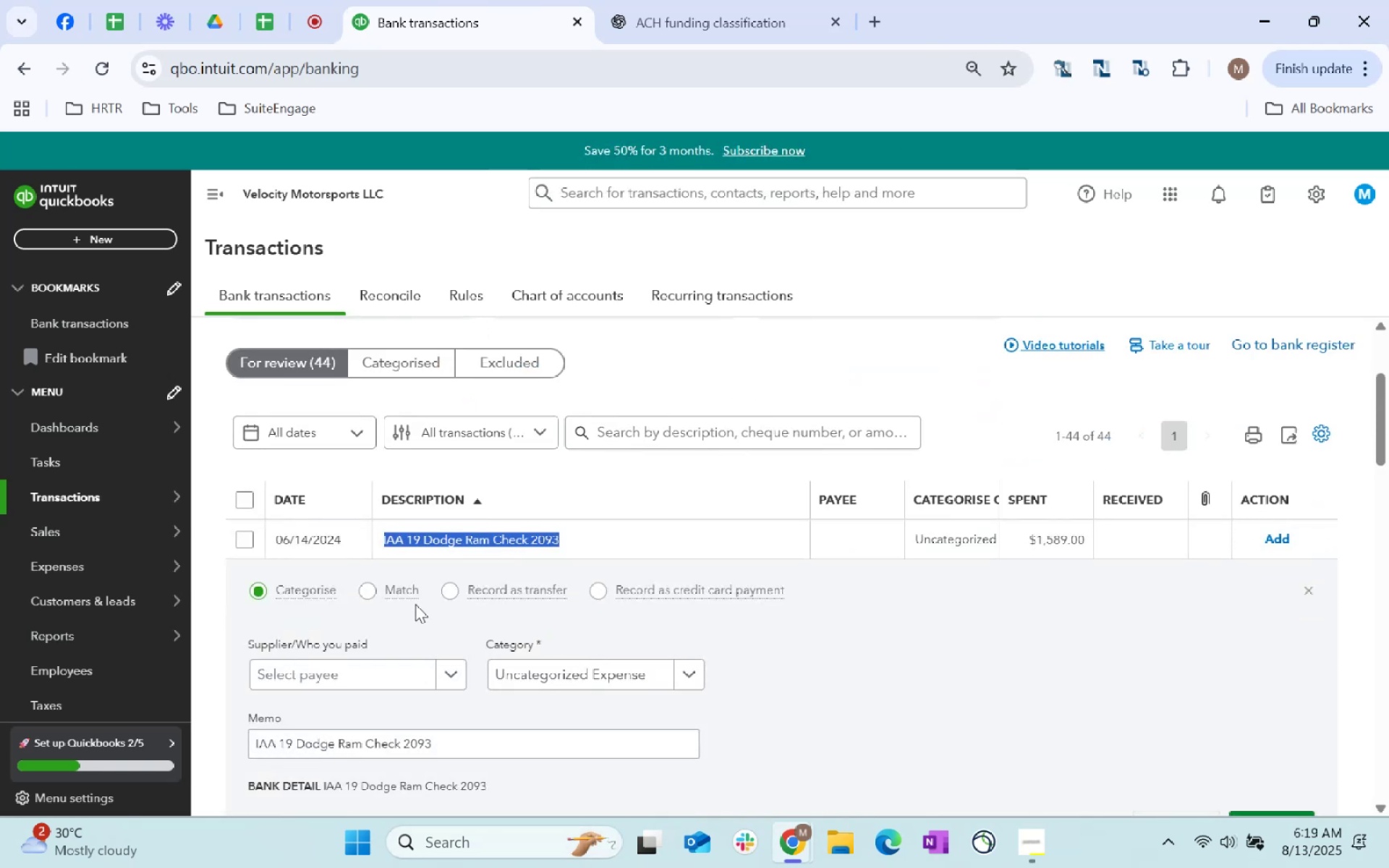 
key(Control+C)
 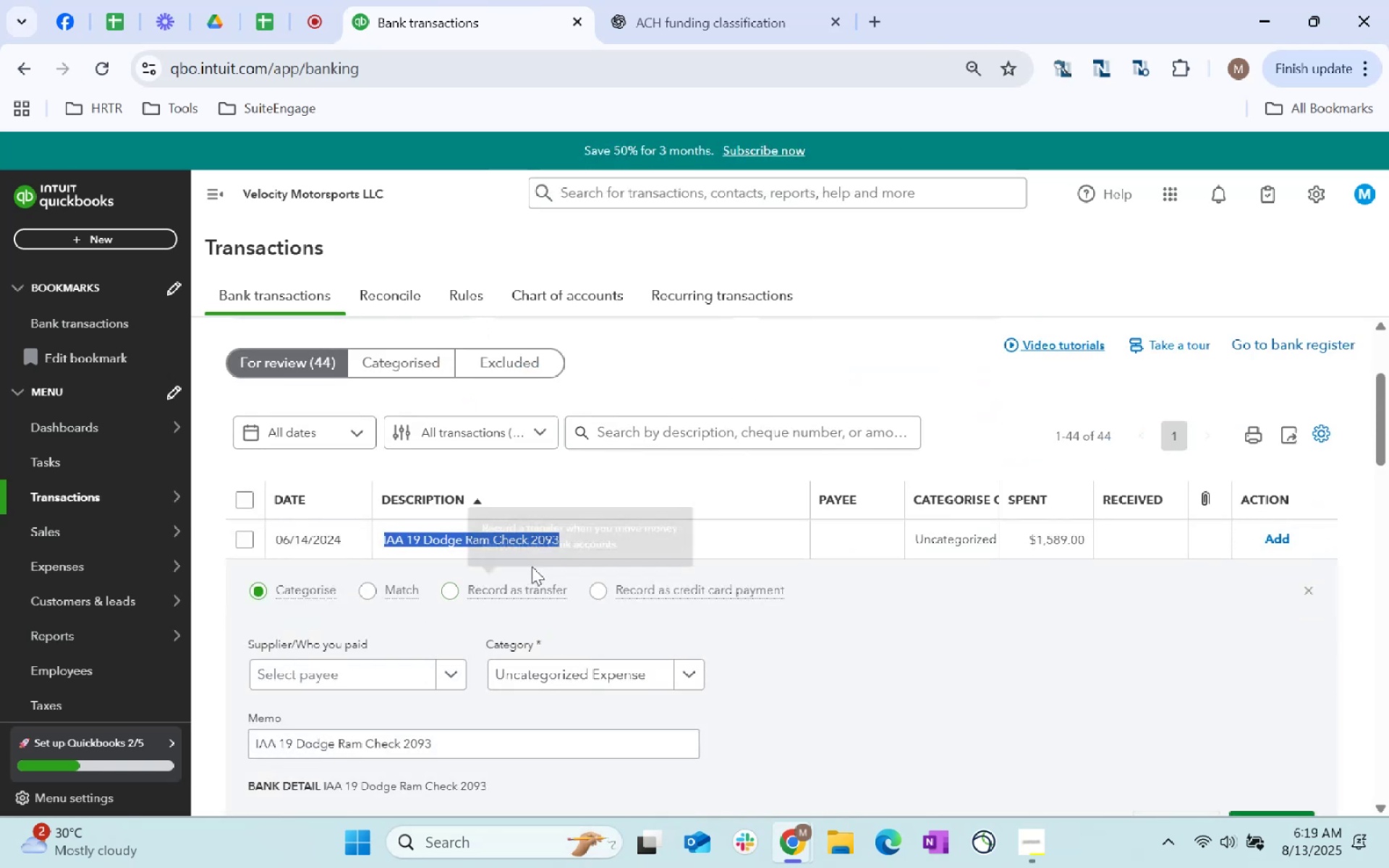 
key(Control+C)
 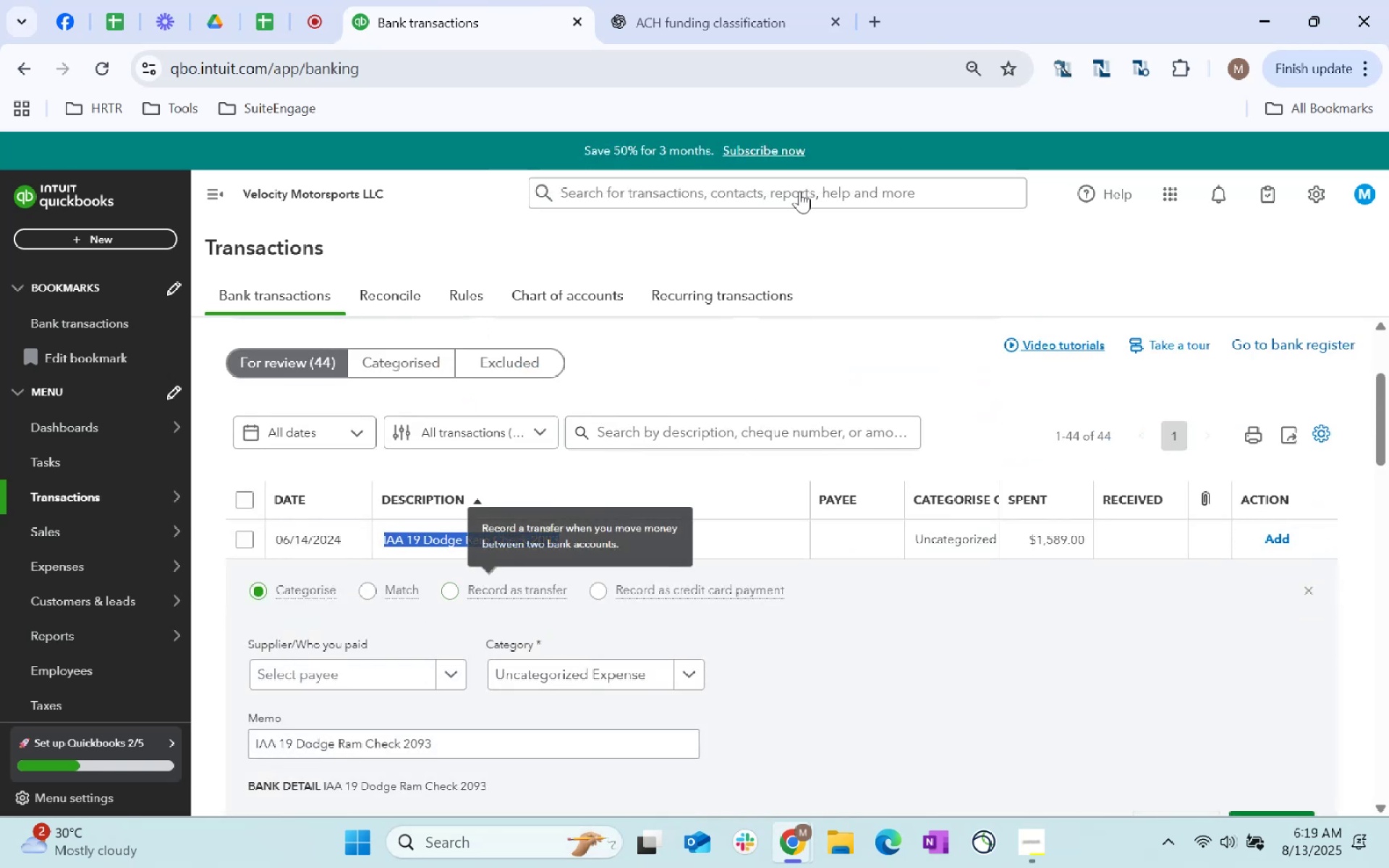 
key(Control+C)
 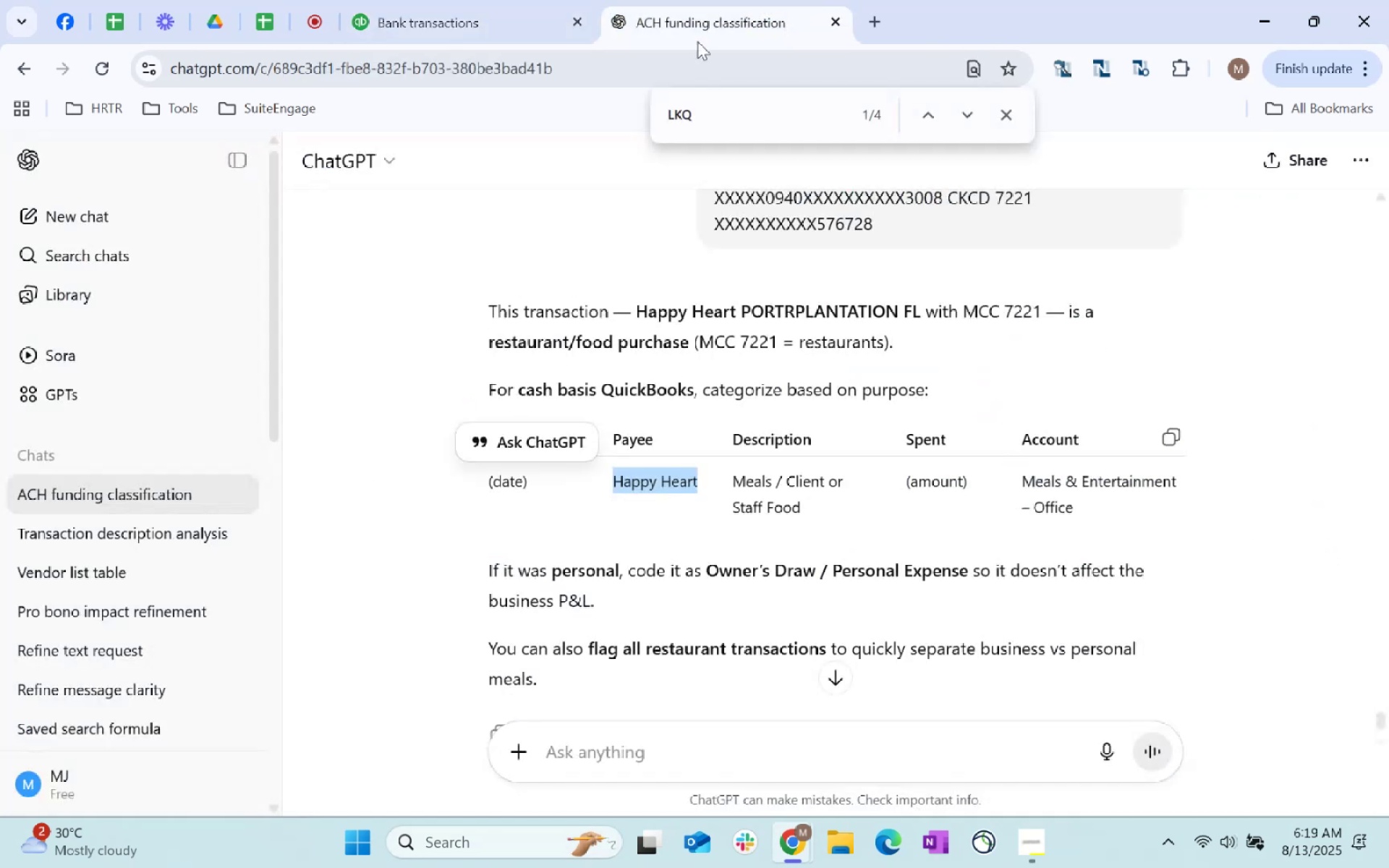 
key(Control+V)
 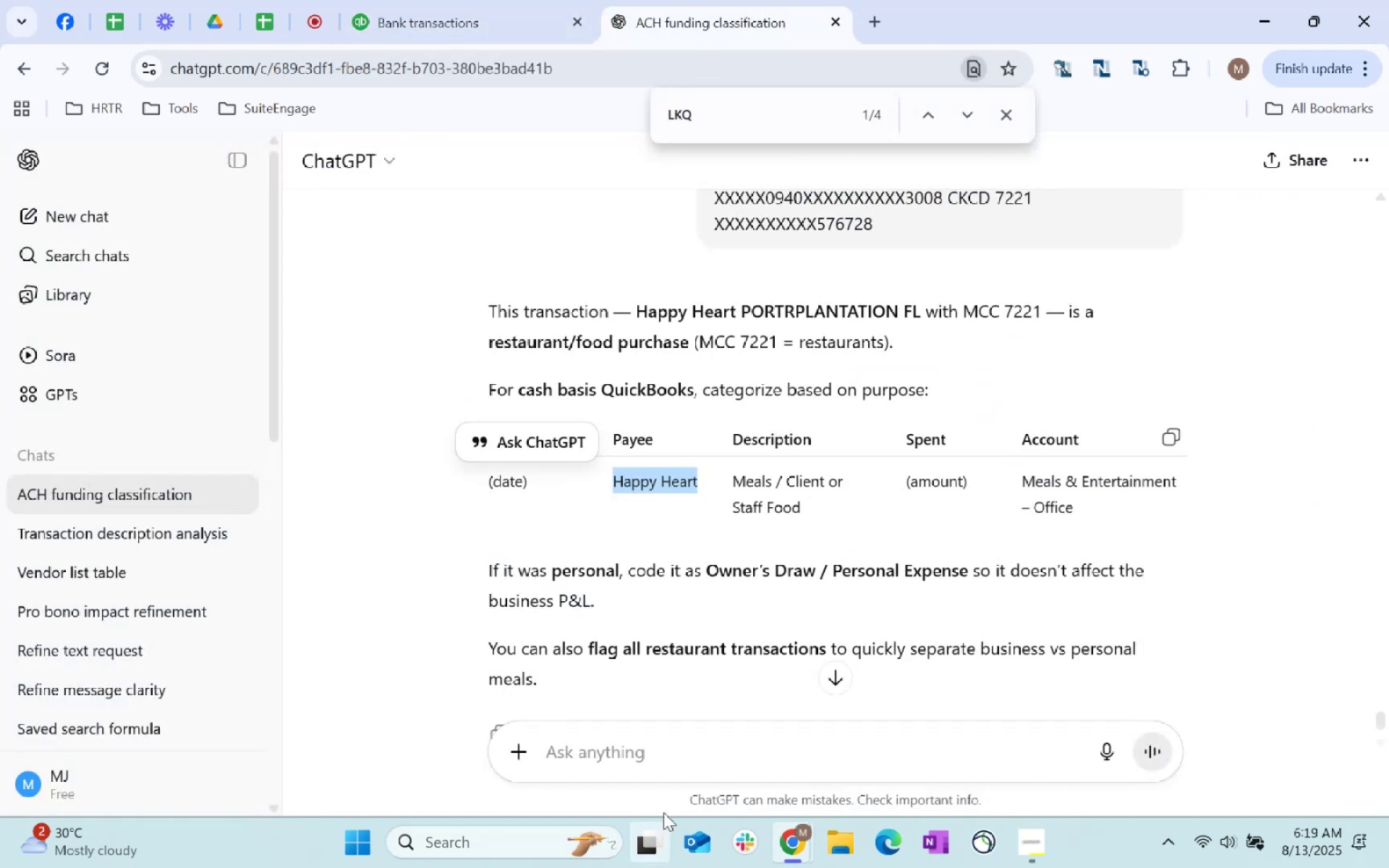 
left_click([655, 765])
 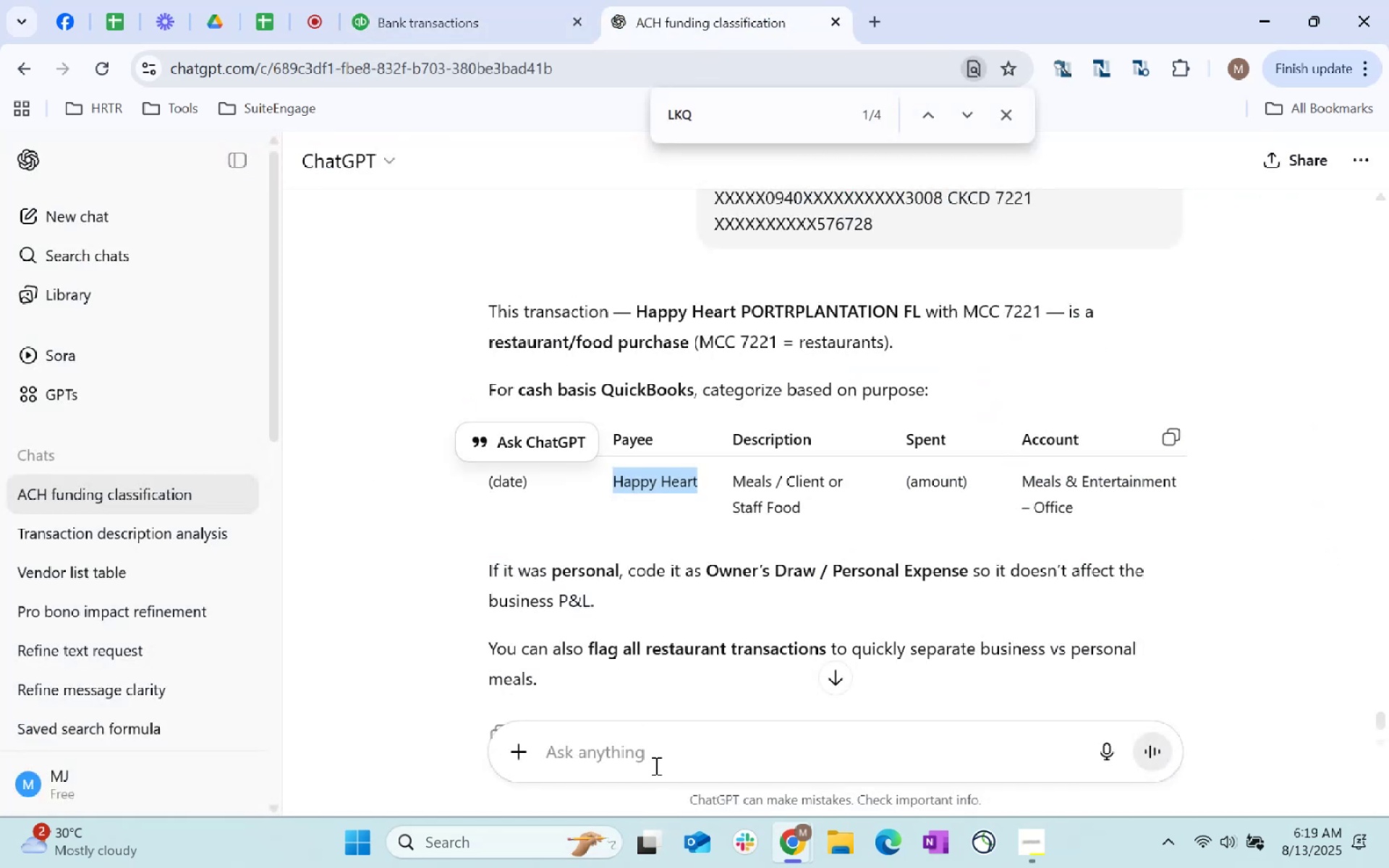 
key(Control+ControlLeft)
 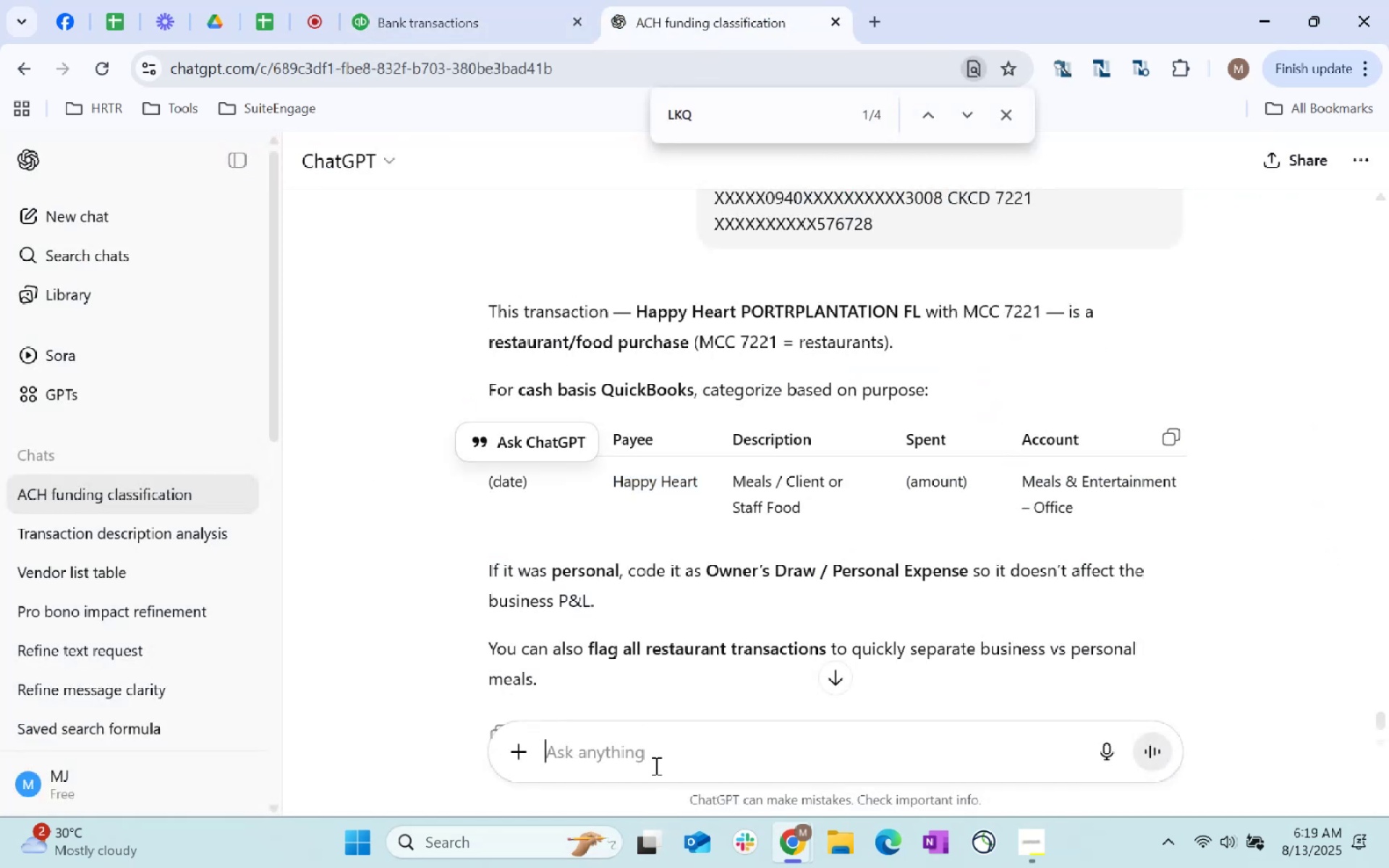 
key(Control+V)
 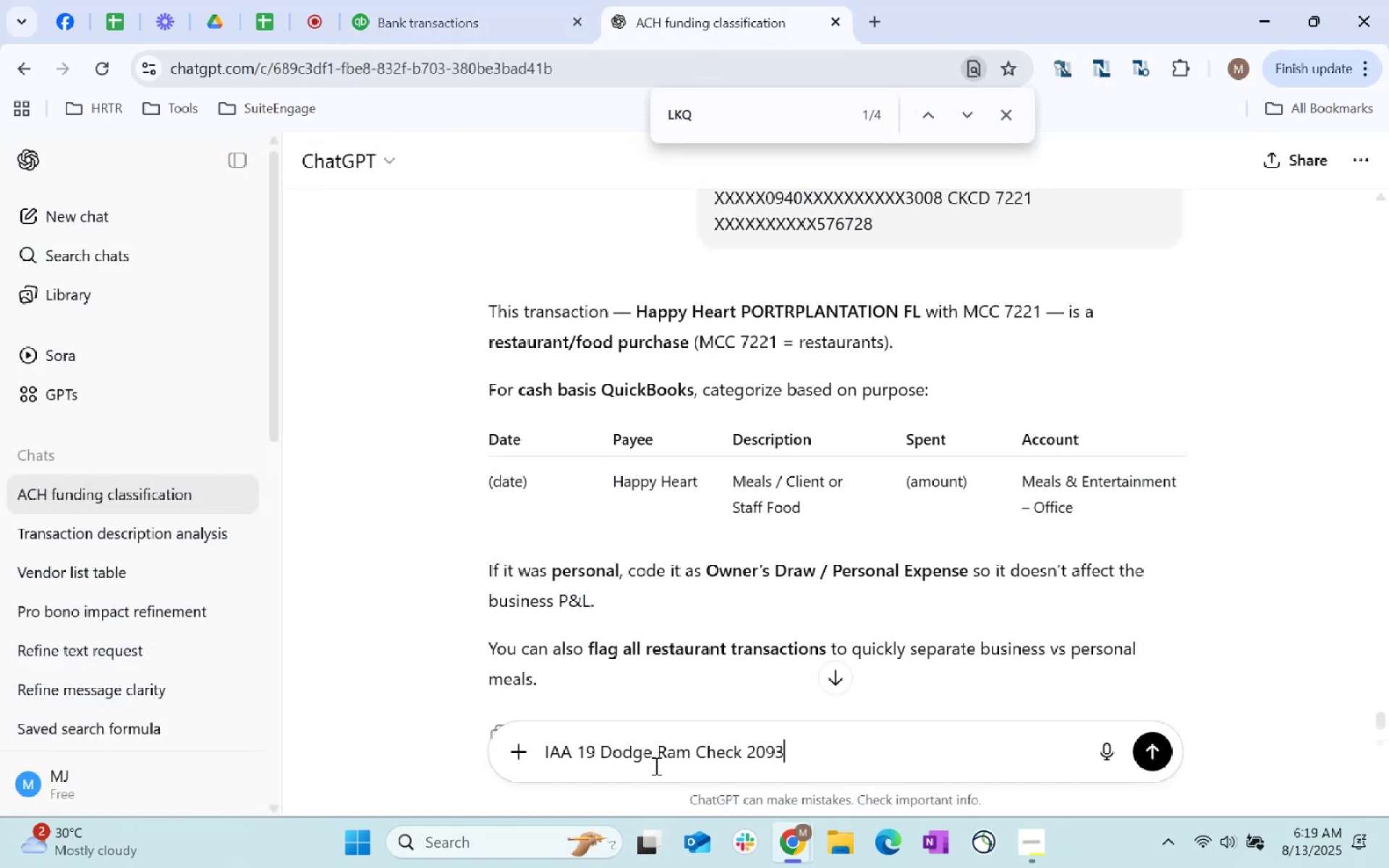 
key(Control+Enter)
 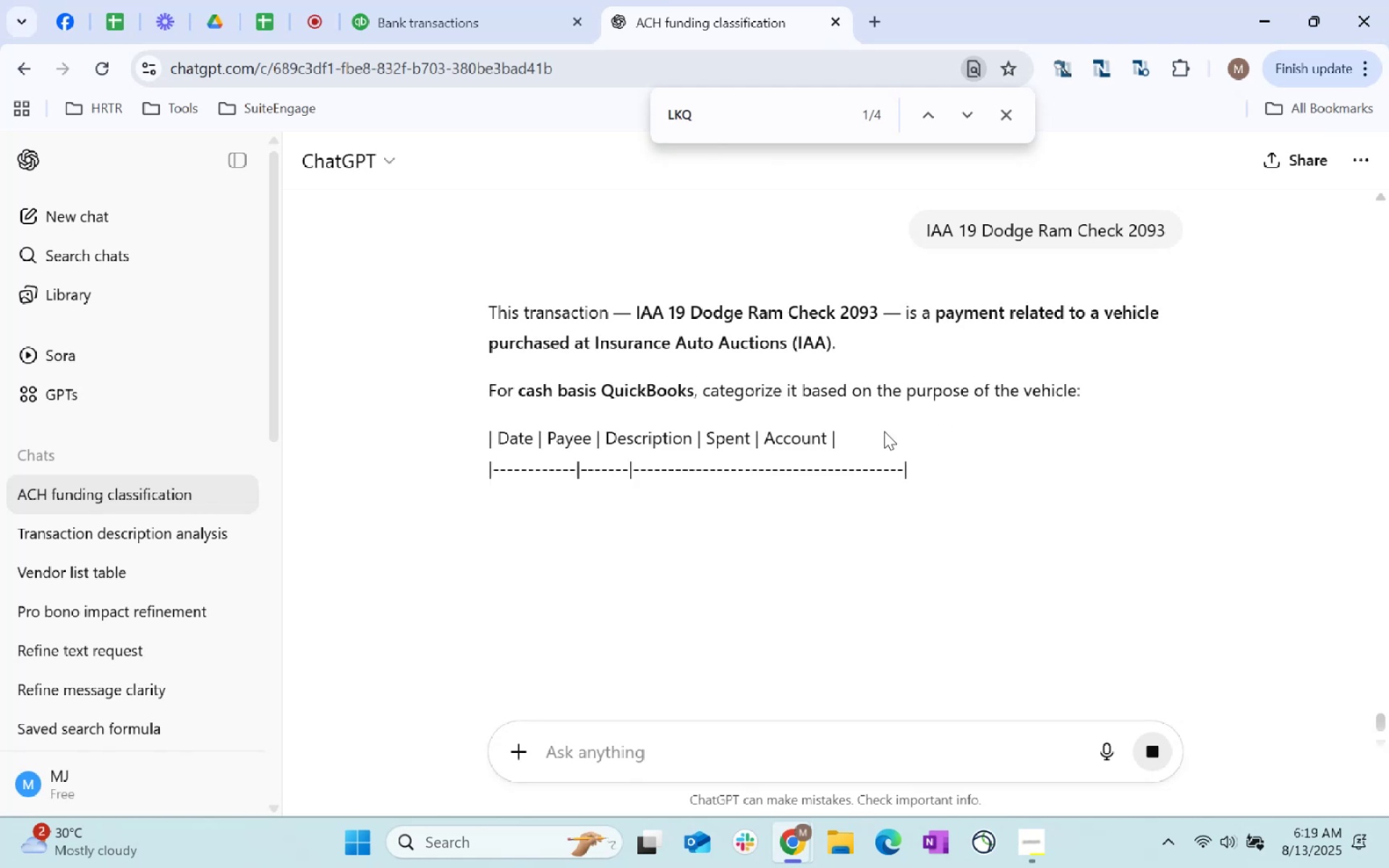 
wait(10.67)
 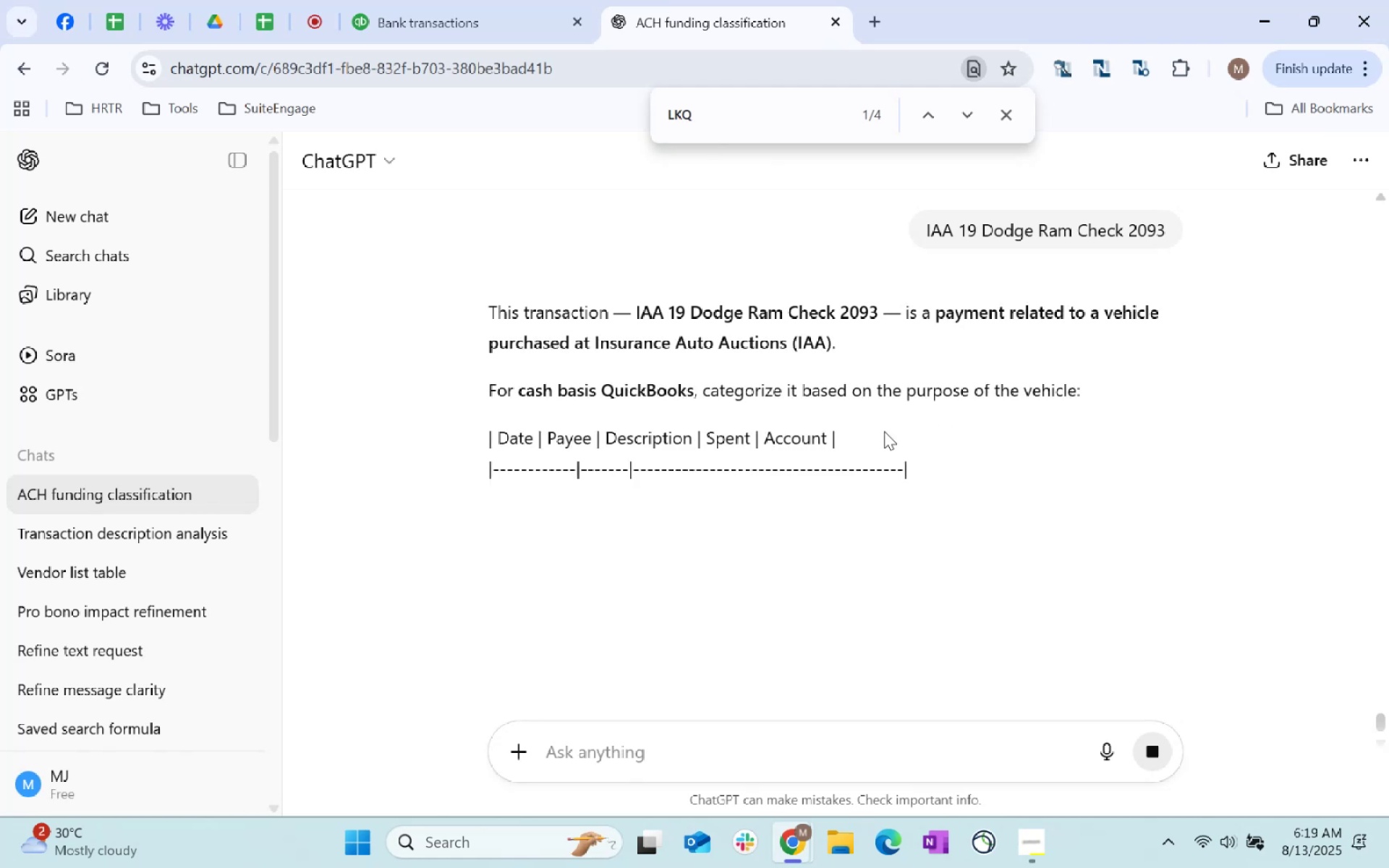 
left_click([454, 0])
 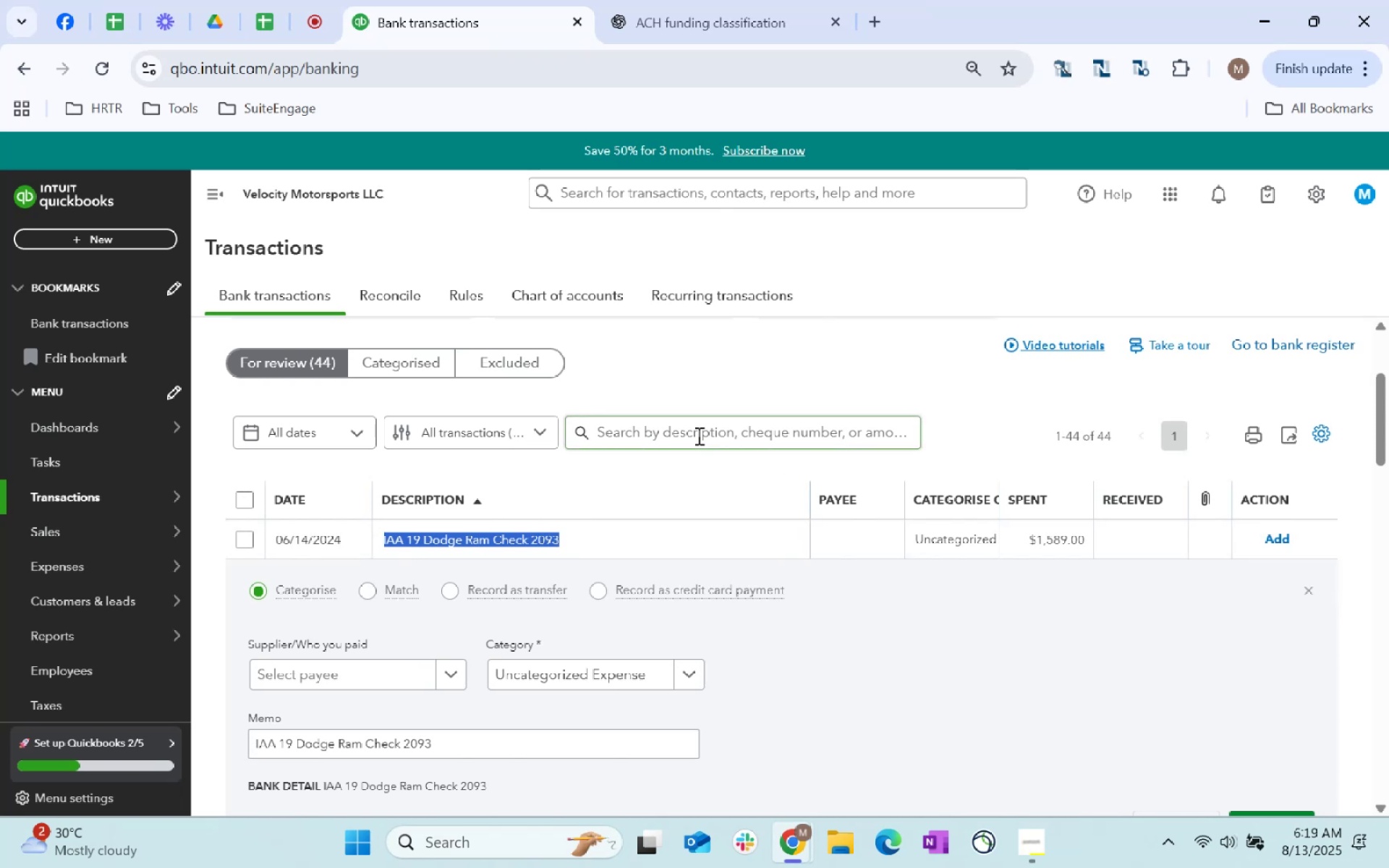 
wait(5.23)
 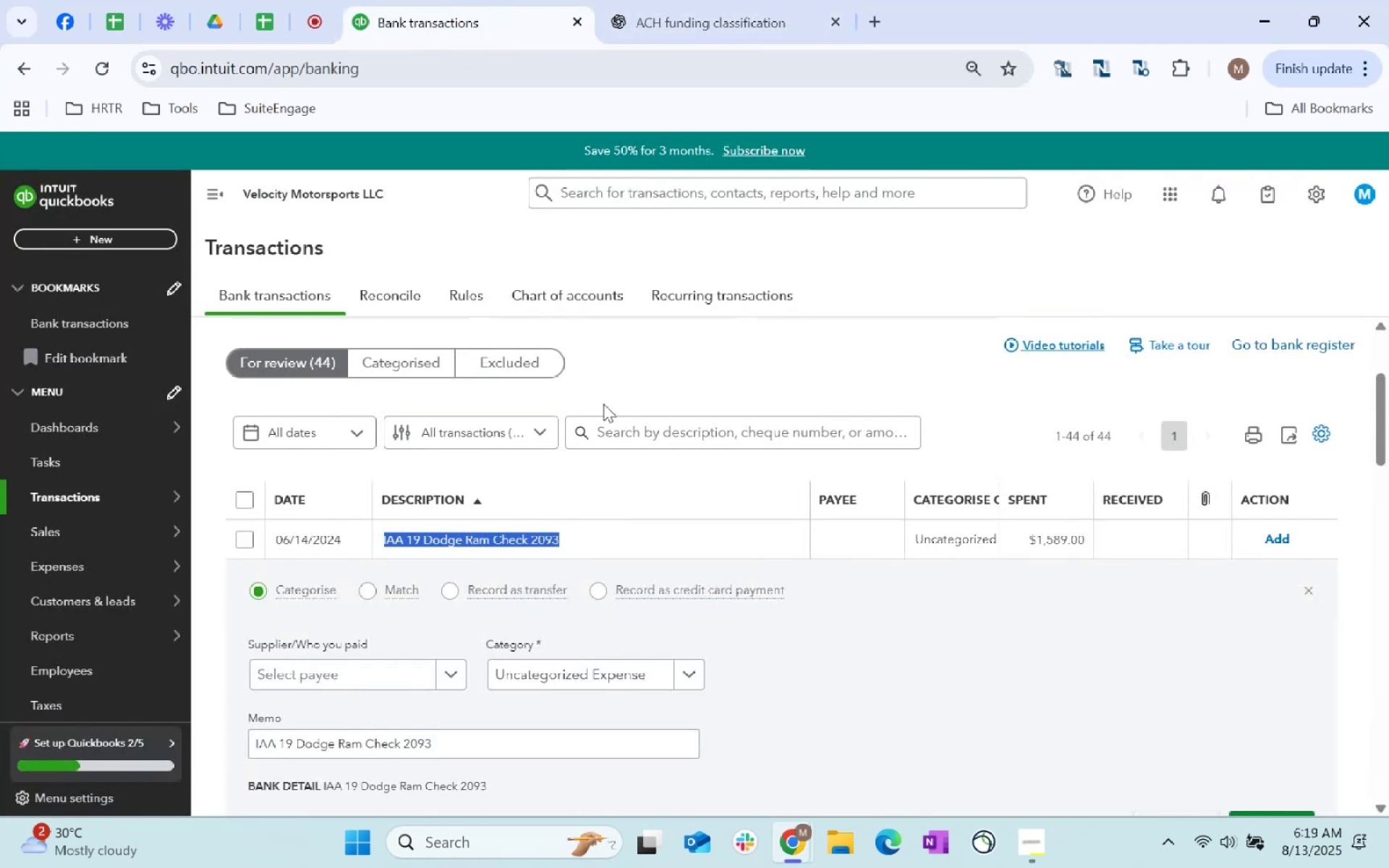 
left_click([262, 494])
 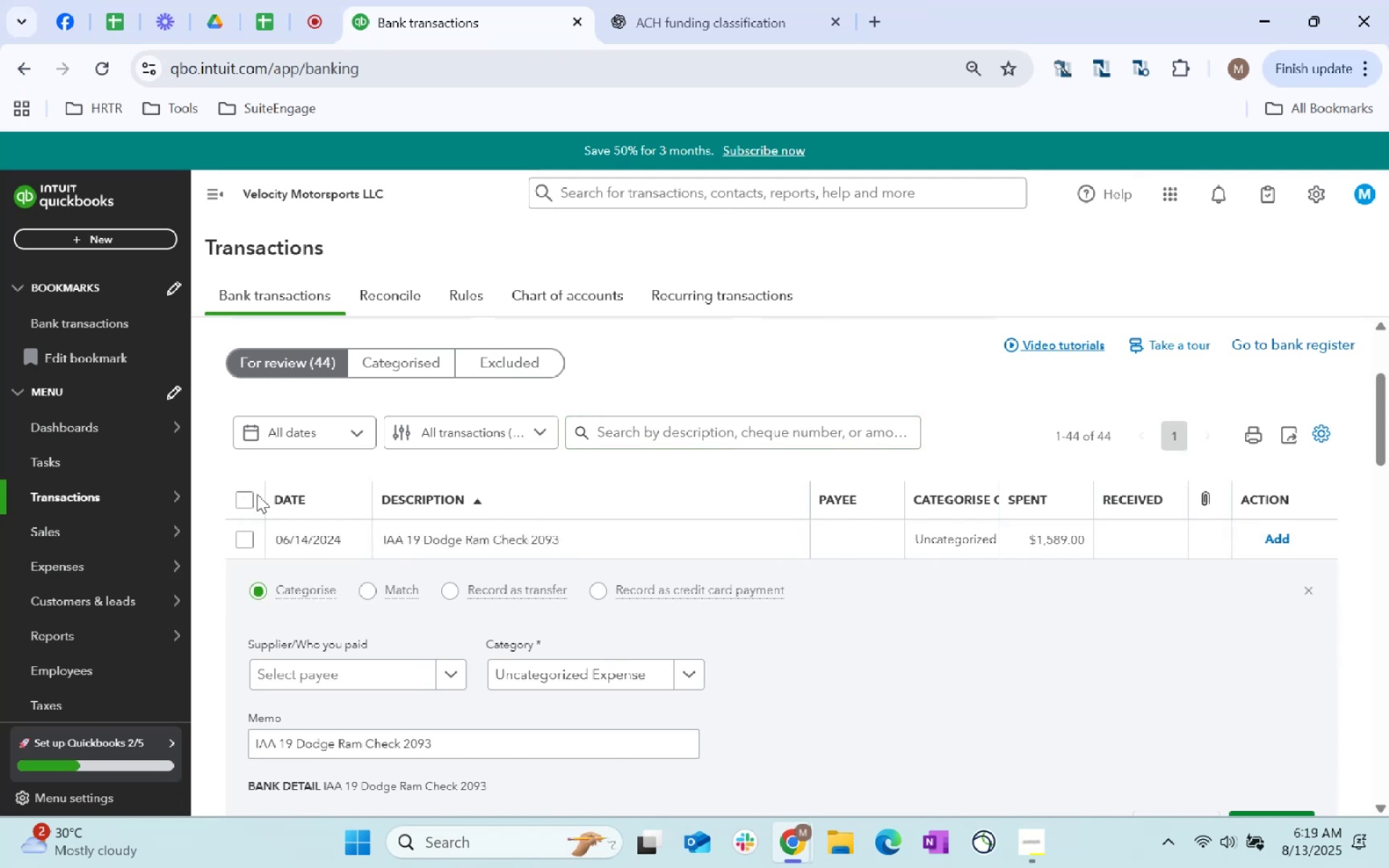 
left_click([250, 495])
 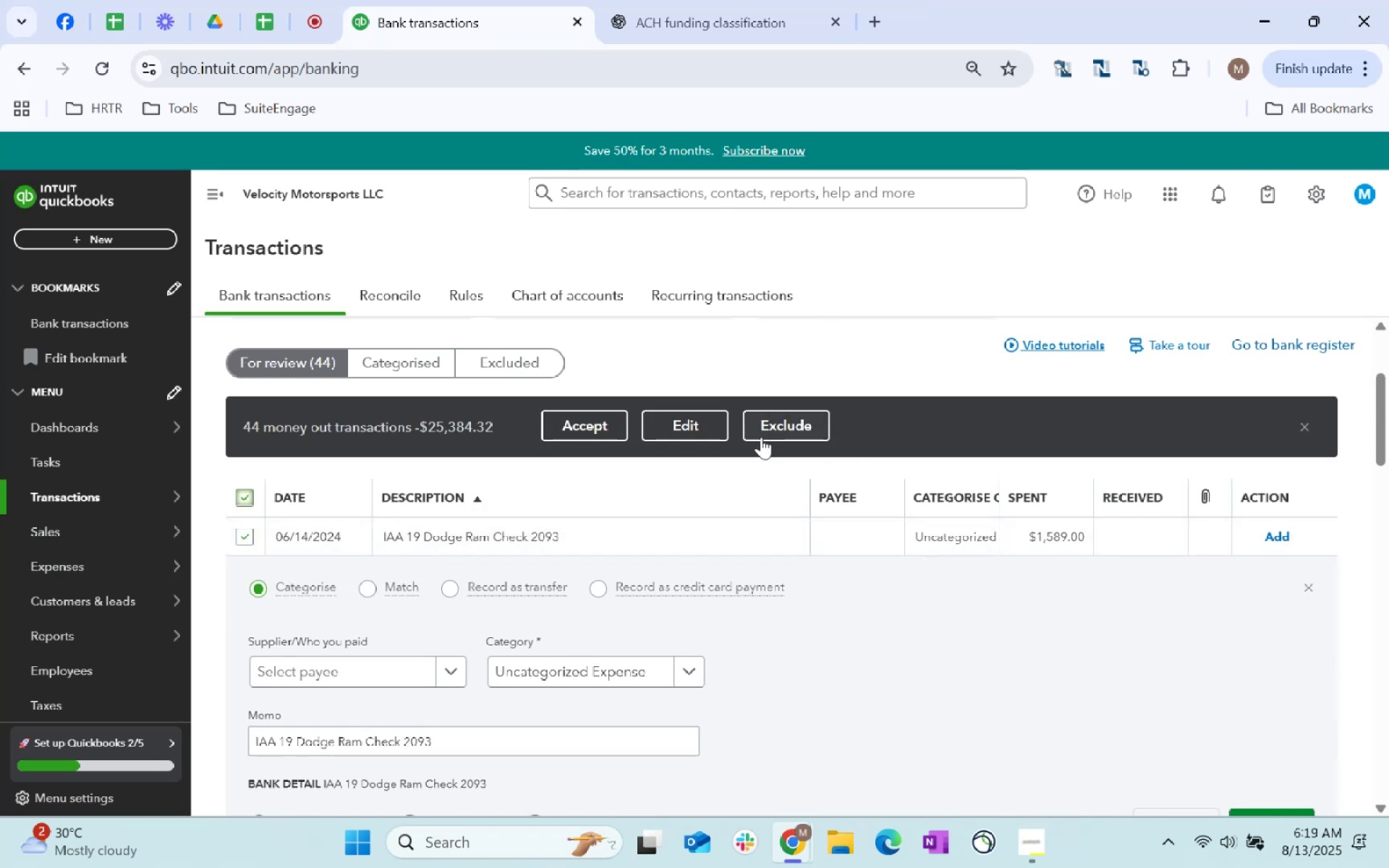 
left_click([668, 415])
 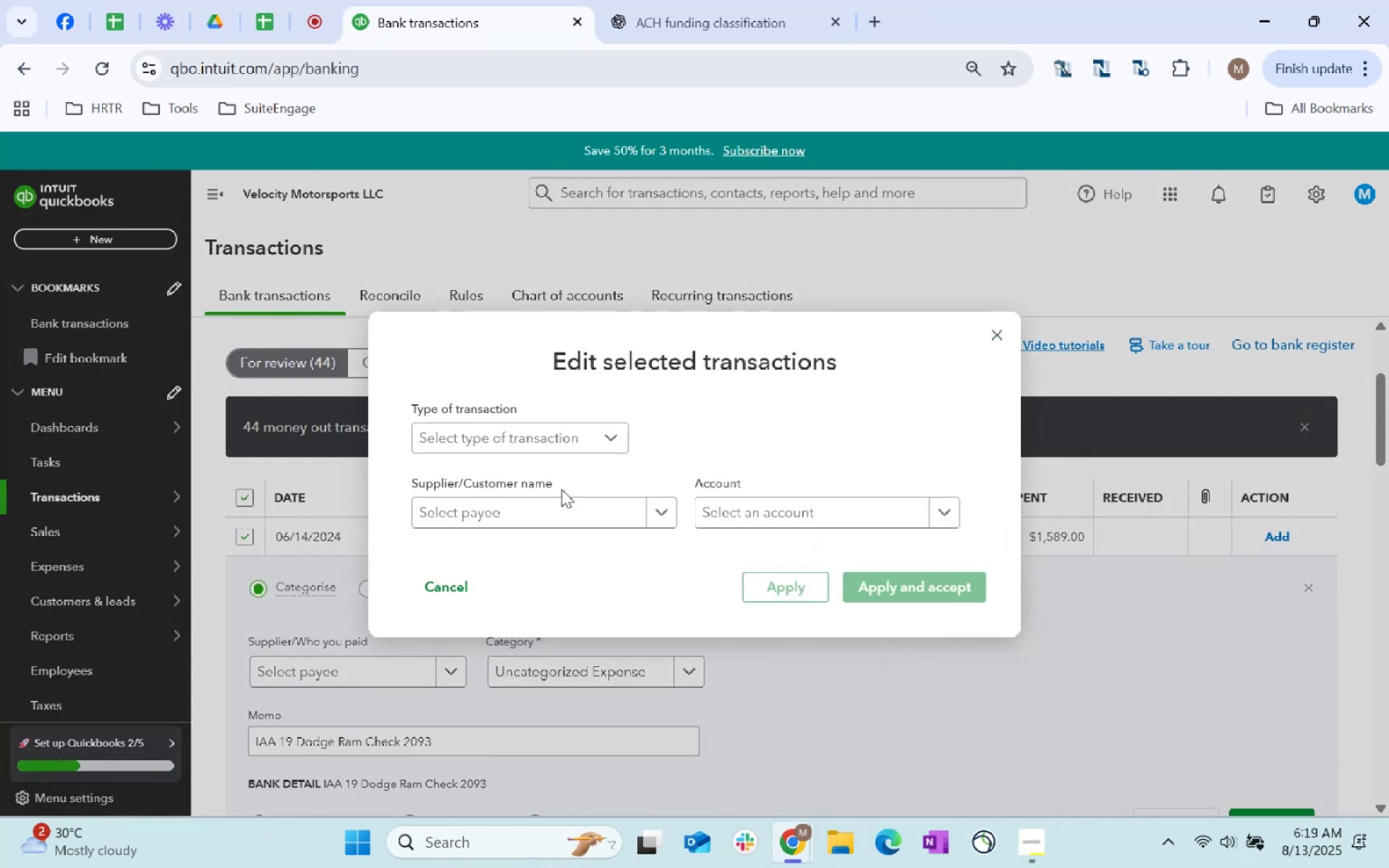 
left_click([543, 430])
 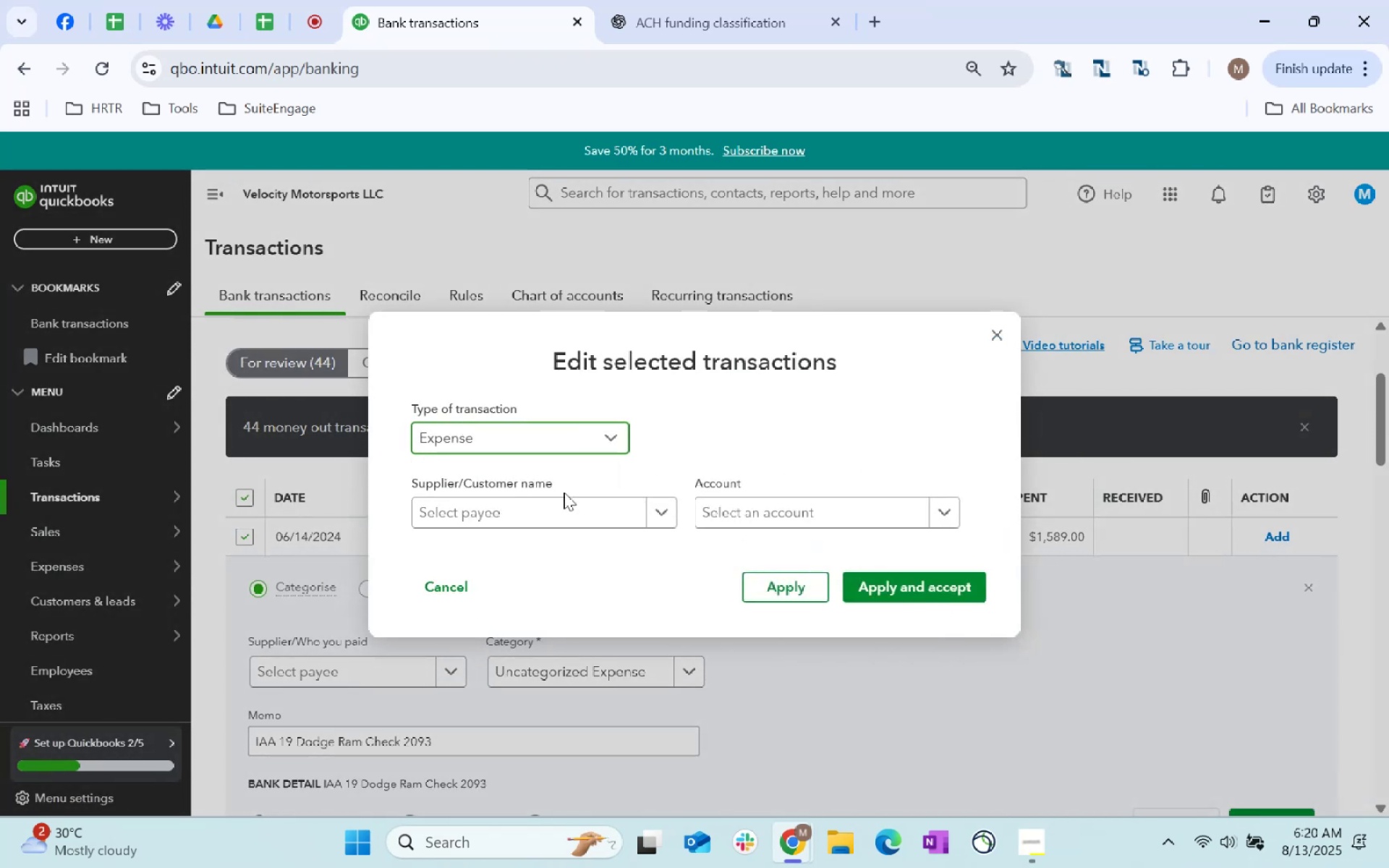 
double_click([565, 500])
 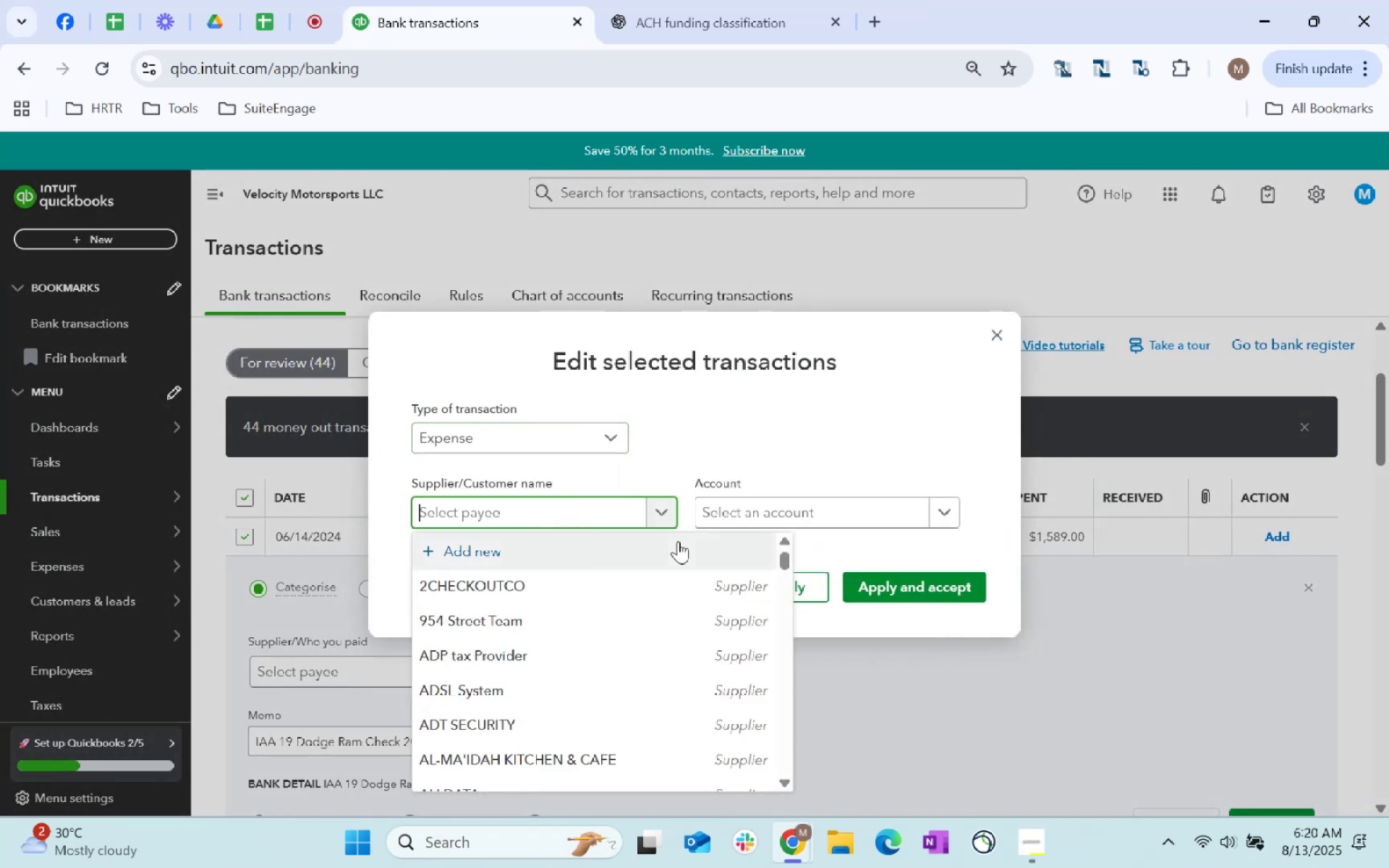 
hold_key(key=ShiftLeft, duration=0.44)
 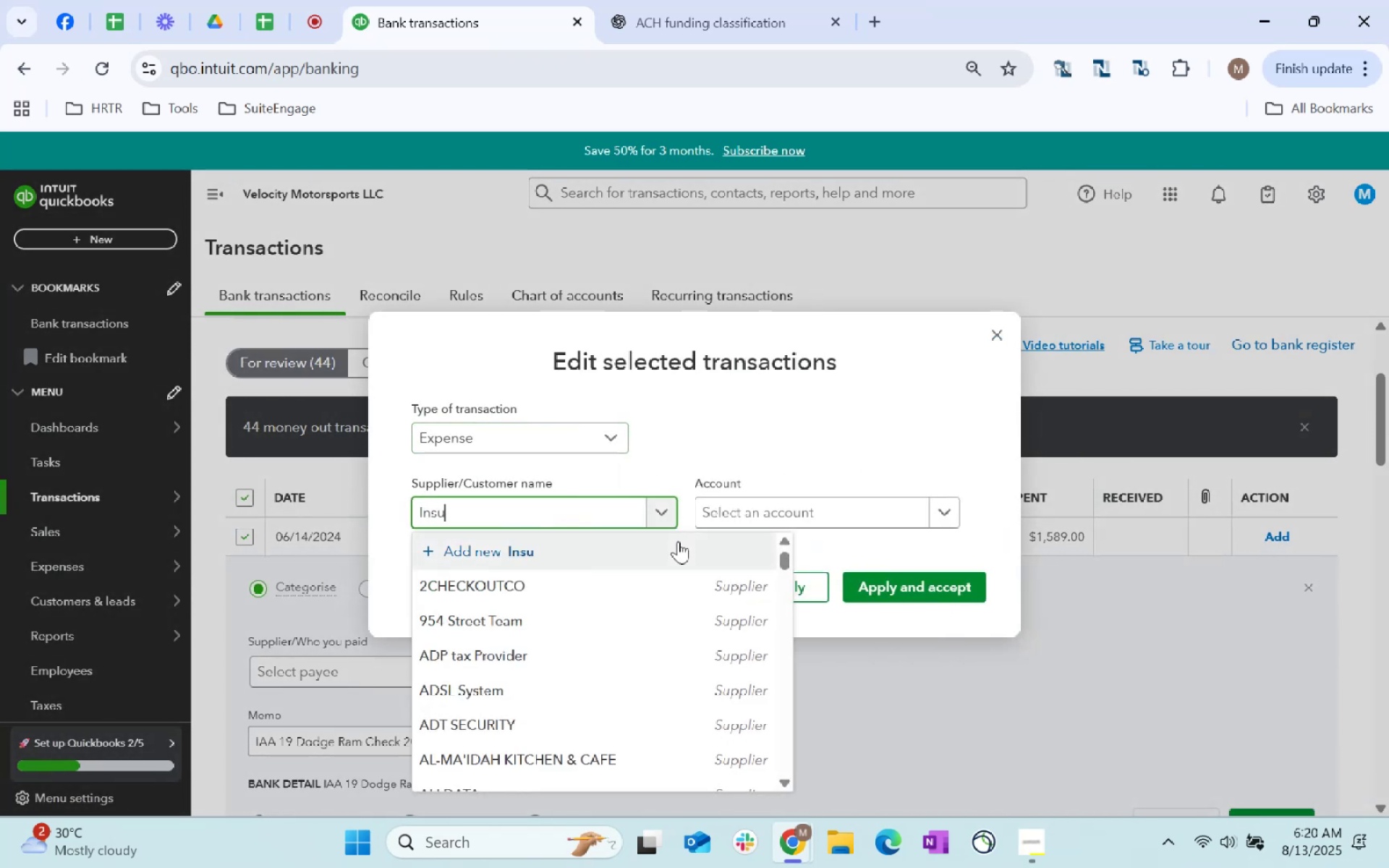 
type(insuramnce)
key(Backspace)
type(=)
key(Backspace)
key(Backspace)
key(Backspace)
key(Backspace)
type(nce)
 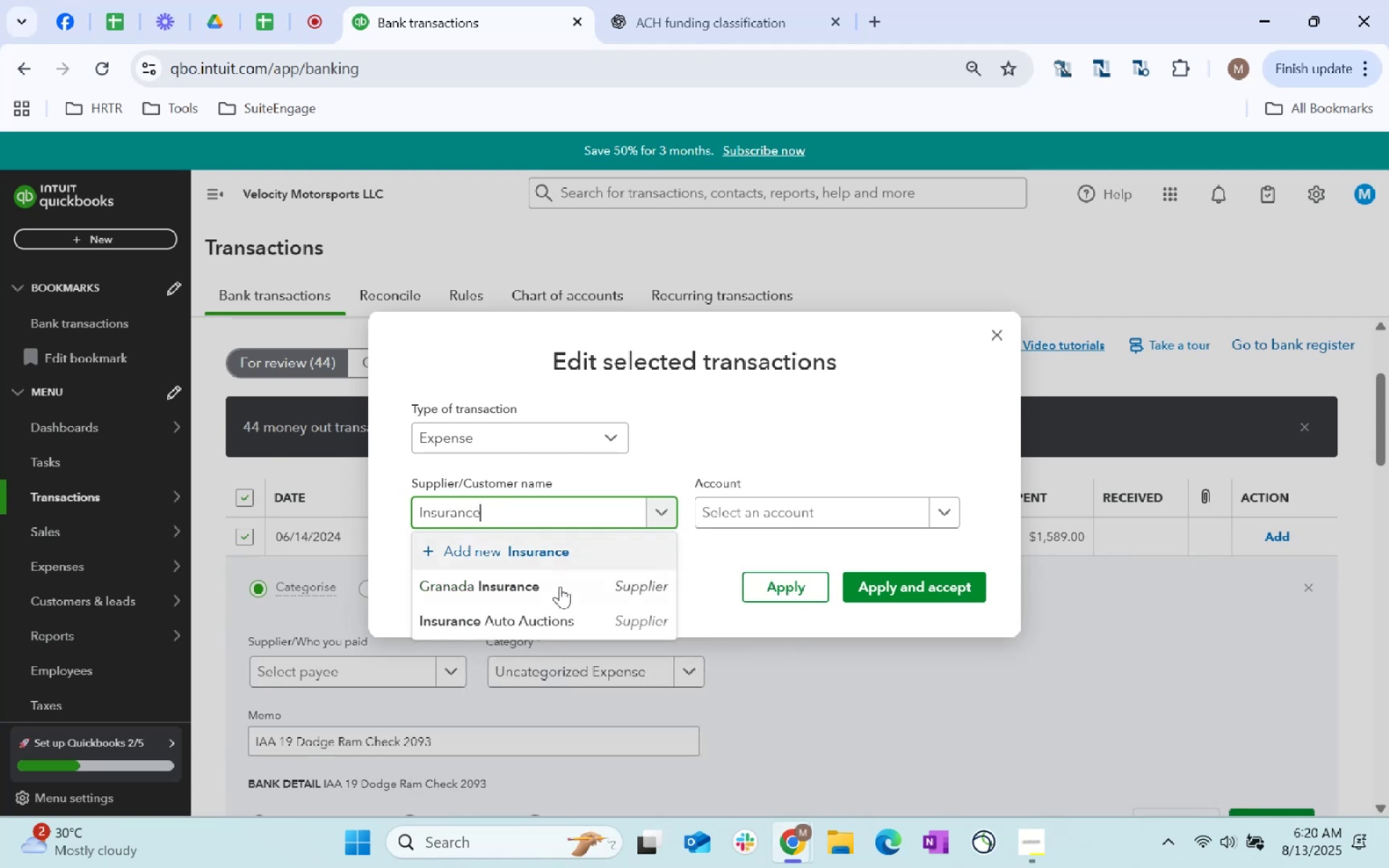 
left_click([561, 610])
 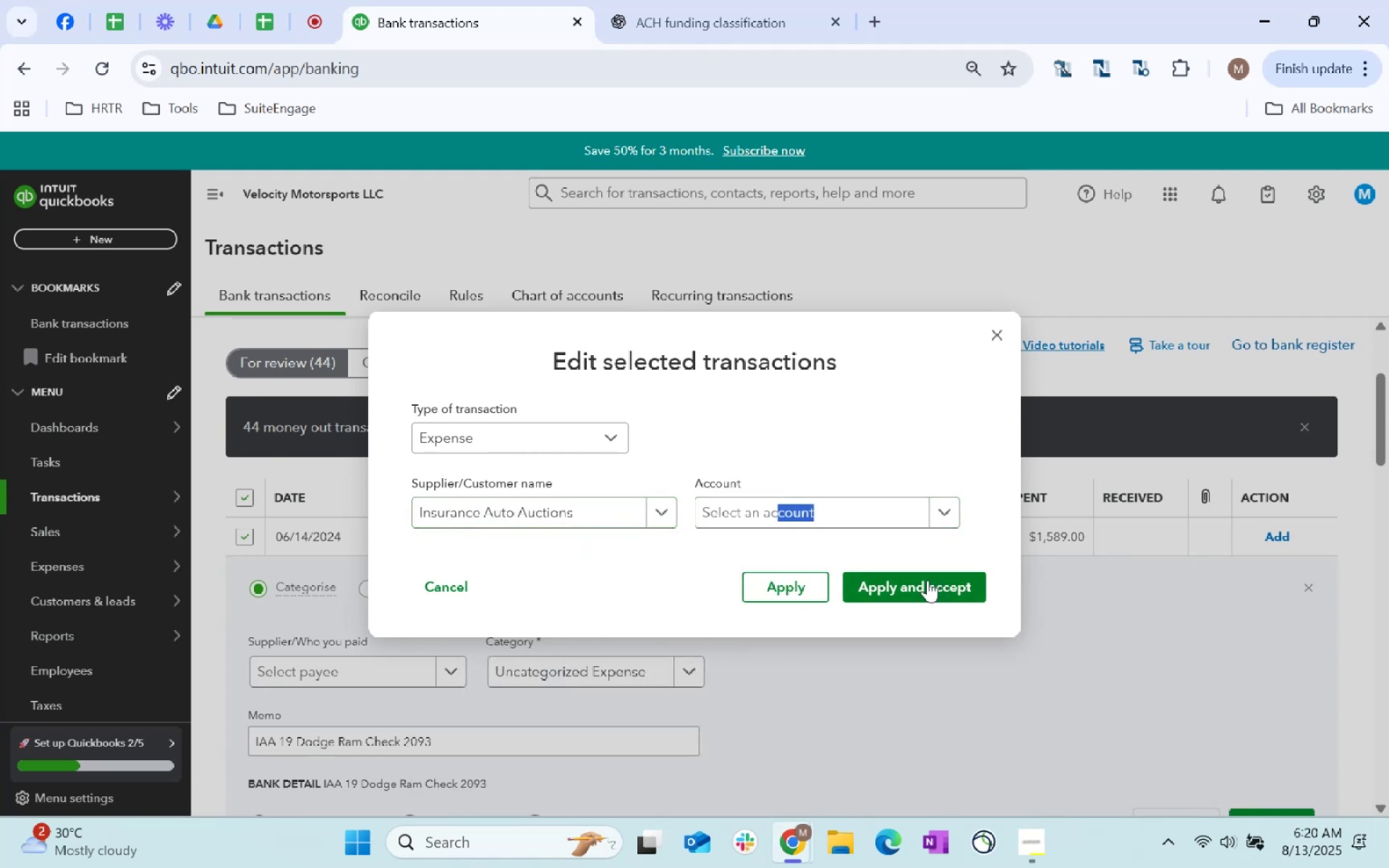 
left_click([822, 514])
 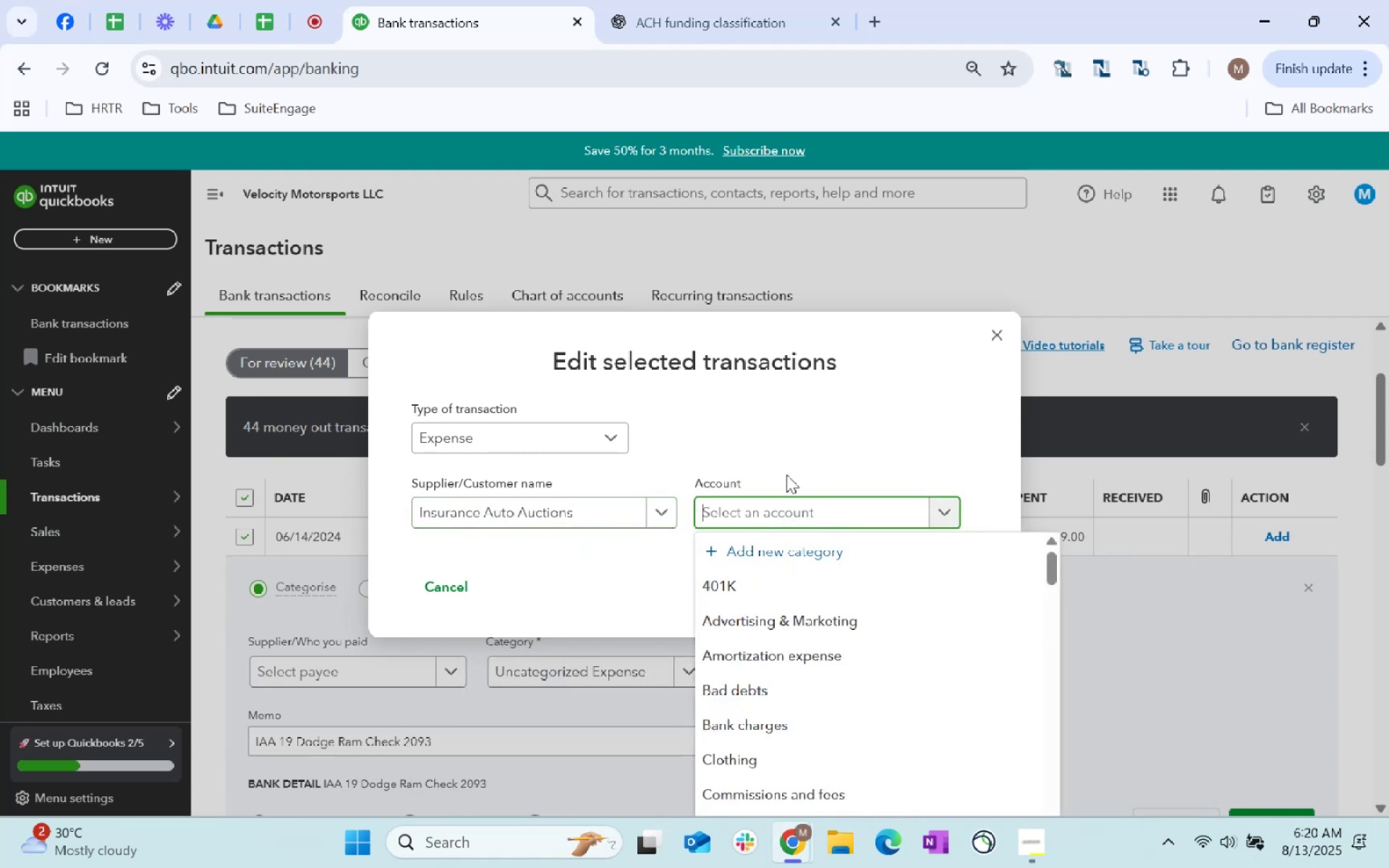 
left_click([667, 0])
 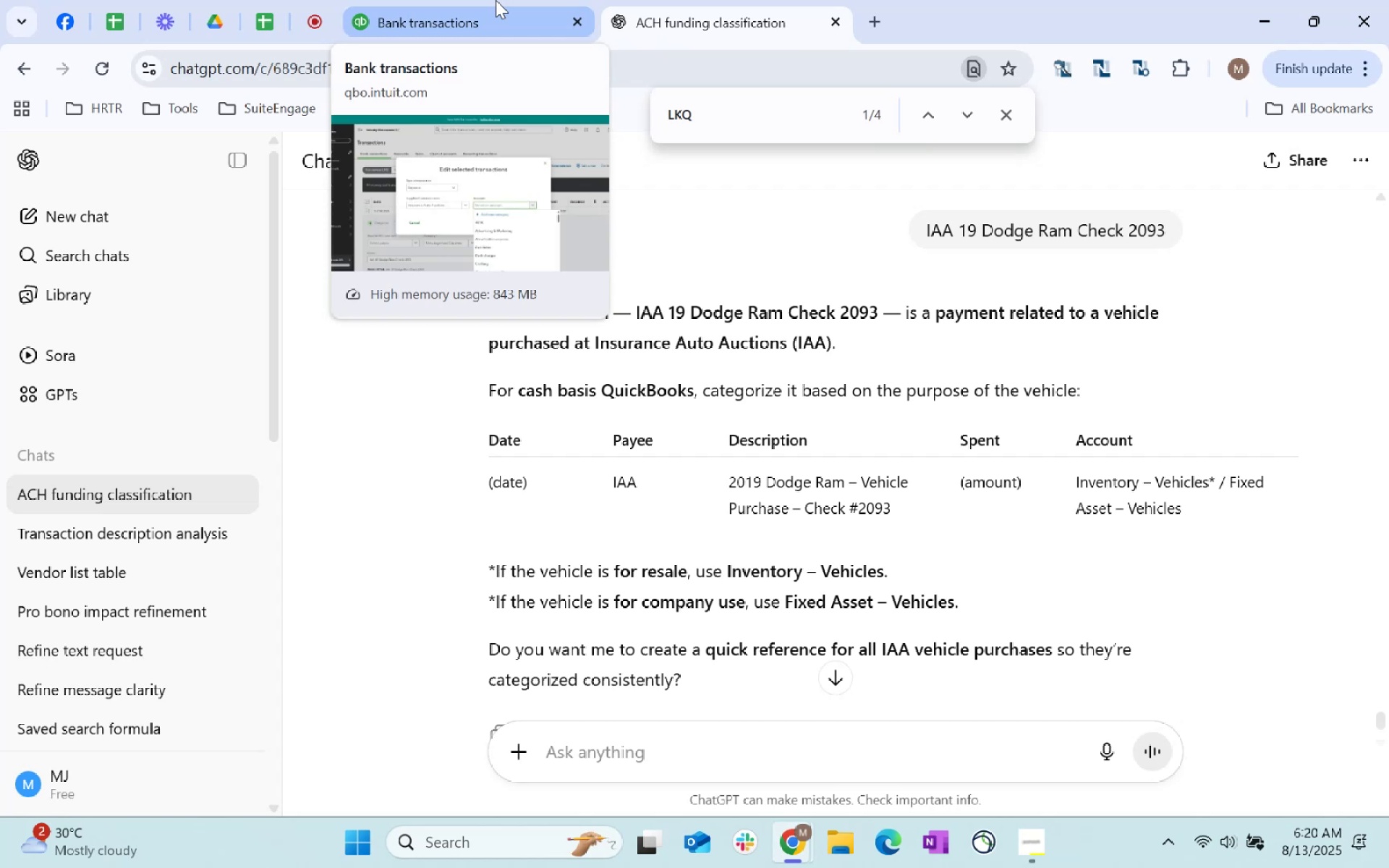 
left_click([496, 0])
 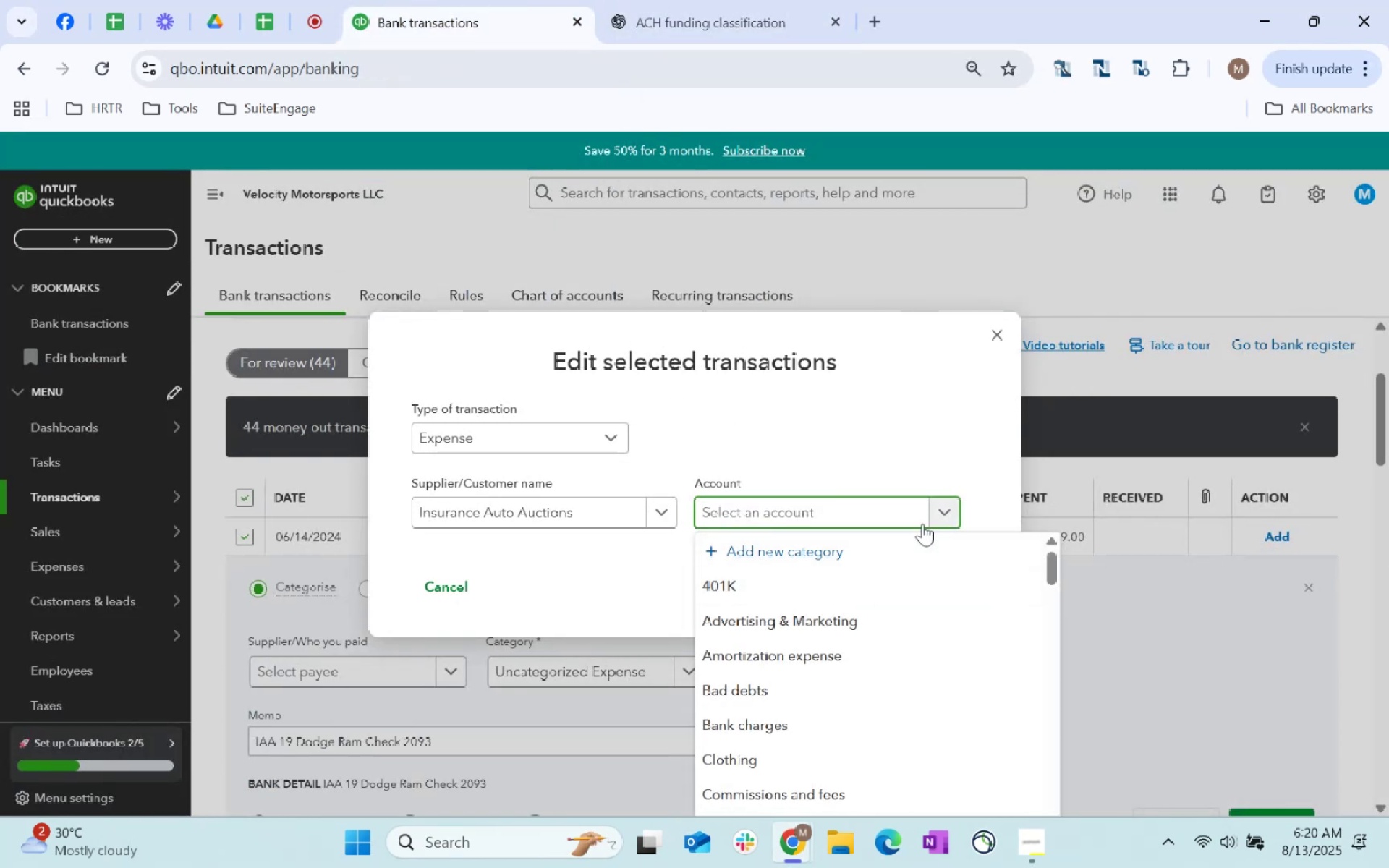 
type(fized)
key(Backspace)
key(Backspace)
type(xe)
key(Backspace)
key(Backspace)
key(Backspace)
type(xed)
key(Backspace)
key(Backspace)
key(Backspace)
key(Backspace)
key(Backspace)
key(Backspace)
type(vehiv)
key(Backspace)
type(cle)
key(Tab)
 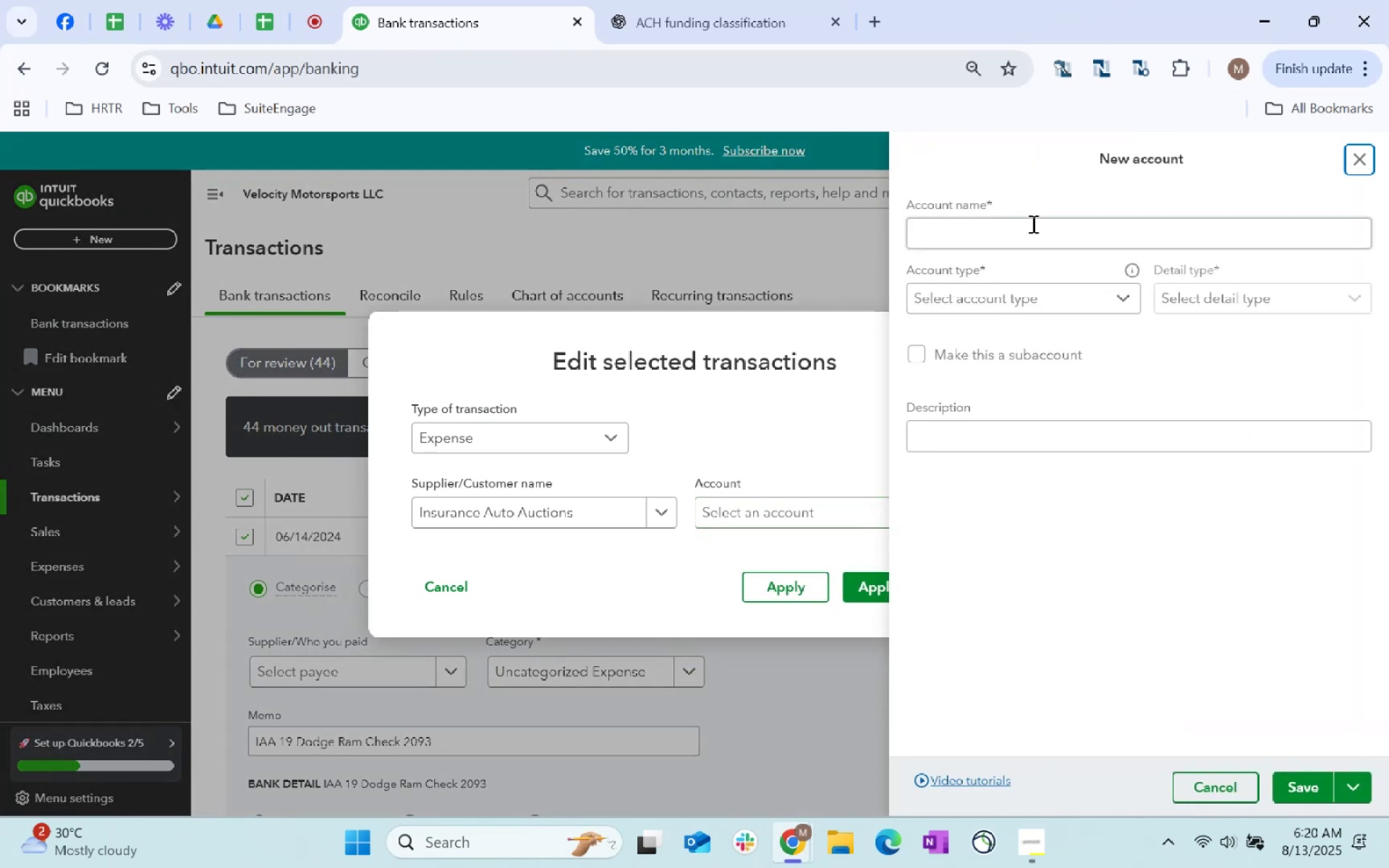 
left_click_drag(start_coordinate=[1032, 224], to_coordinate=[1048, 213])
 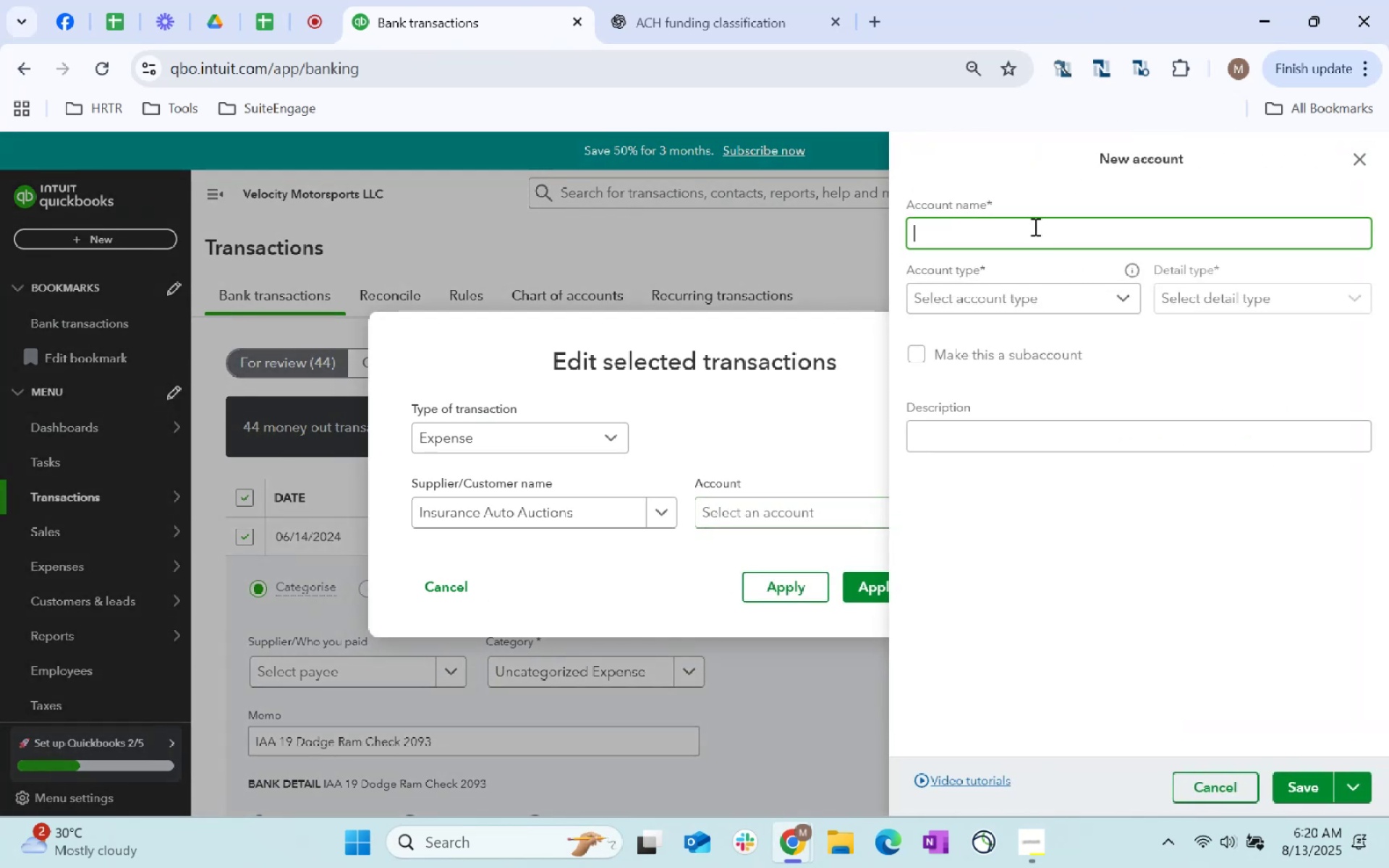 
type(Vehicle)
key(Tab)
 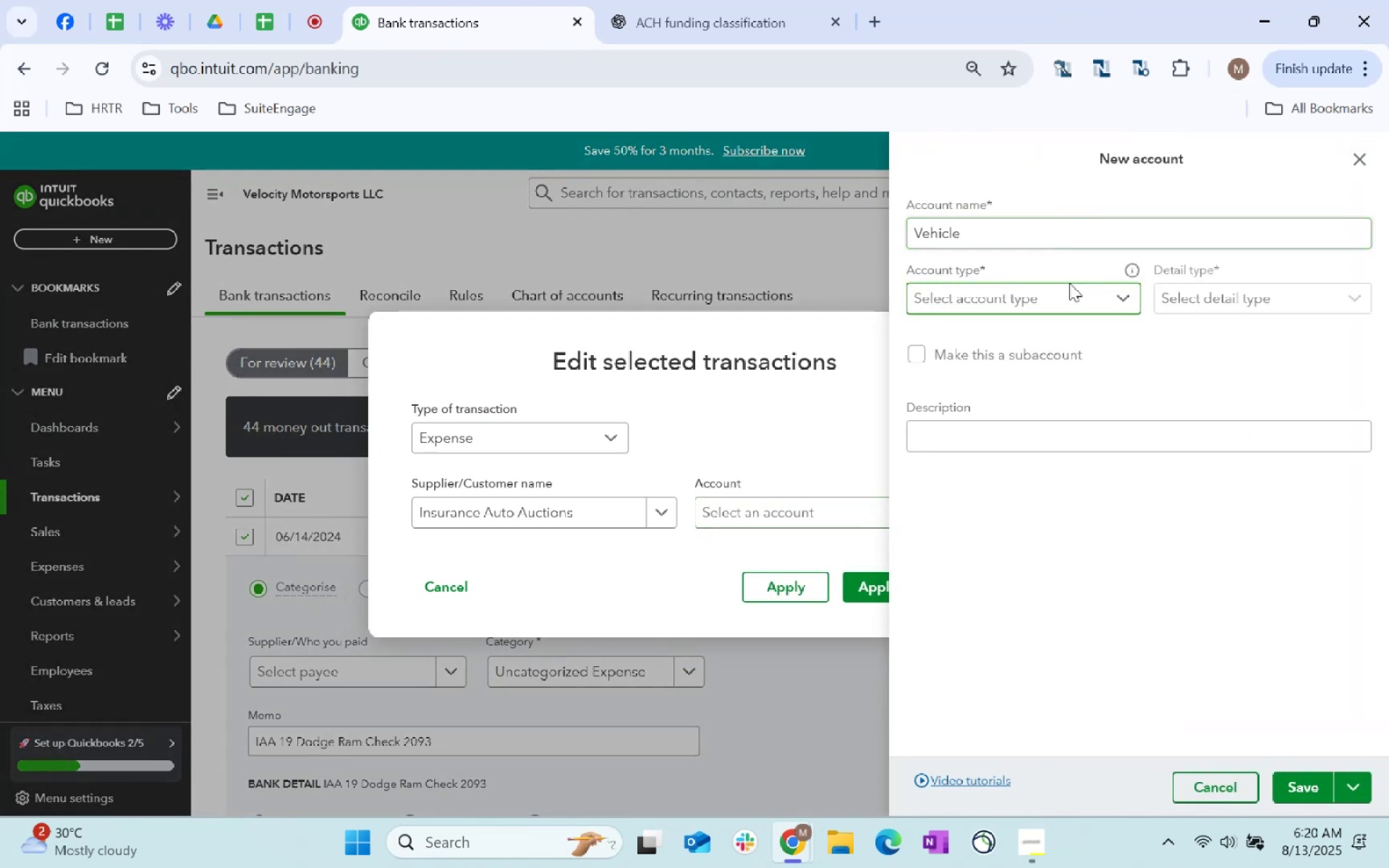 
left_click([1074, 292])
 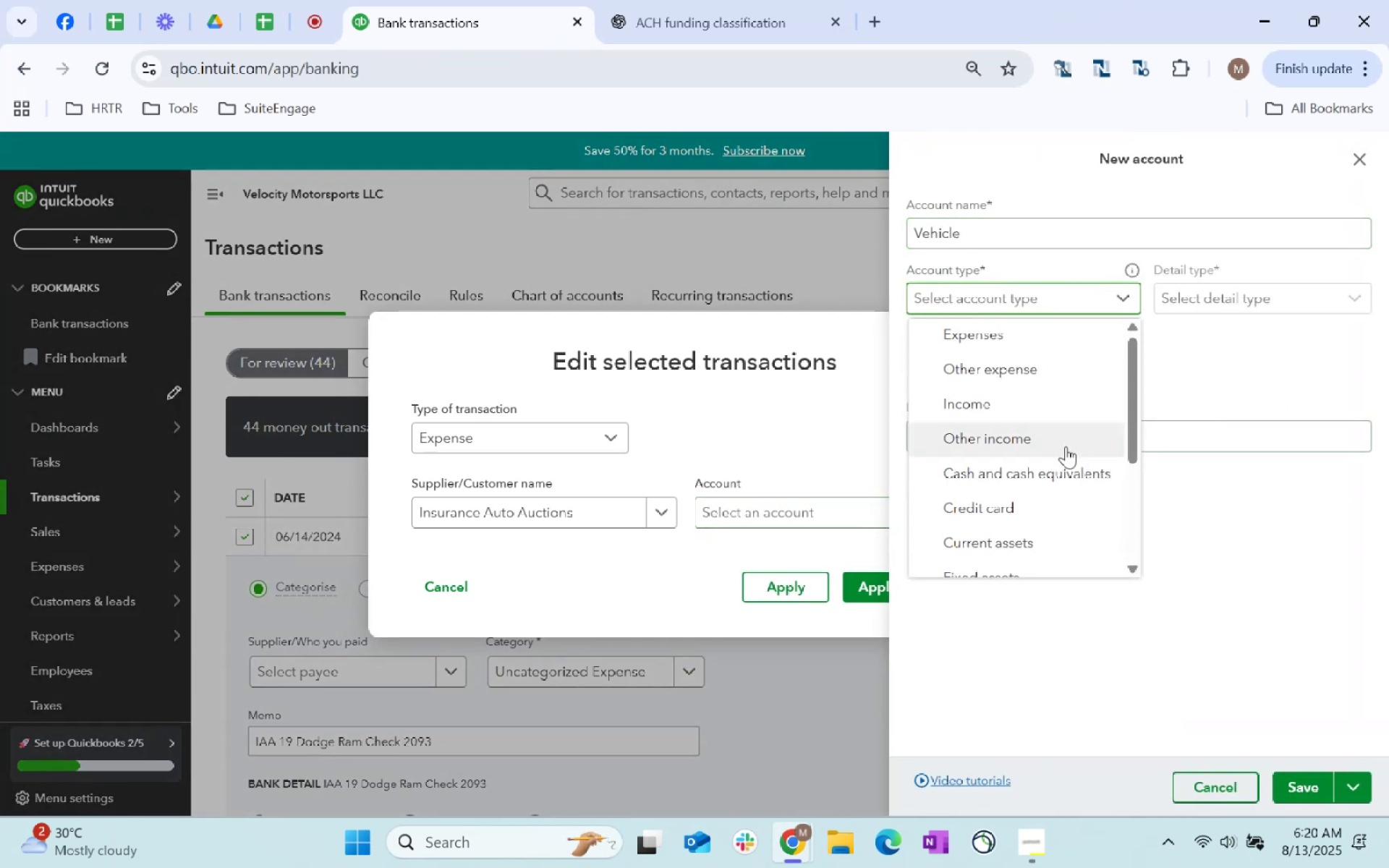 
scroll: coordinate [1064, 485], scroll_direction: down, amount: 1.0
 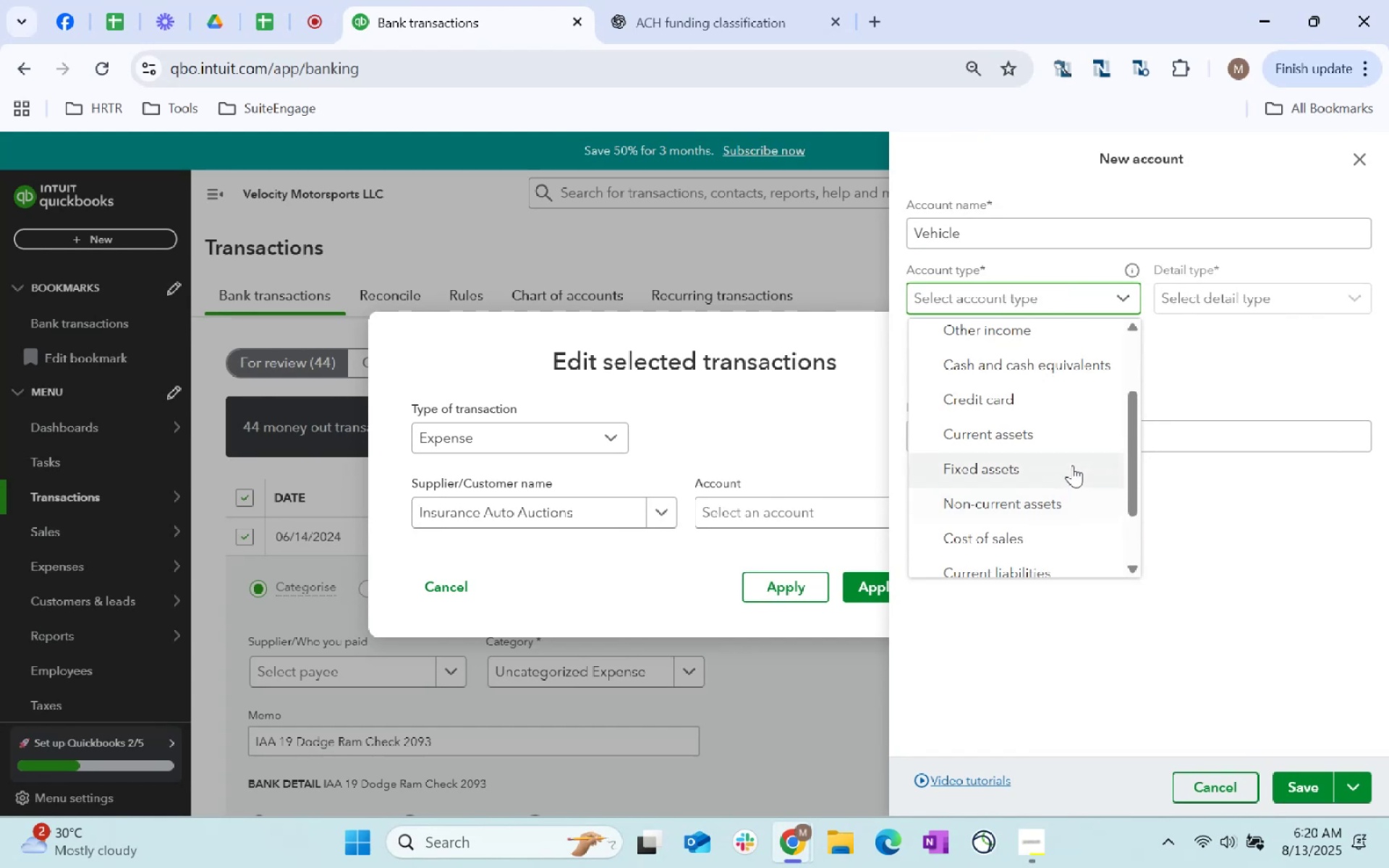 
left_click([1061, 469])
 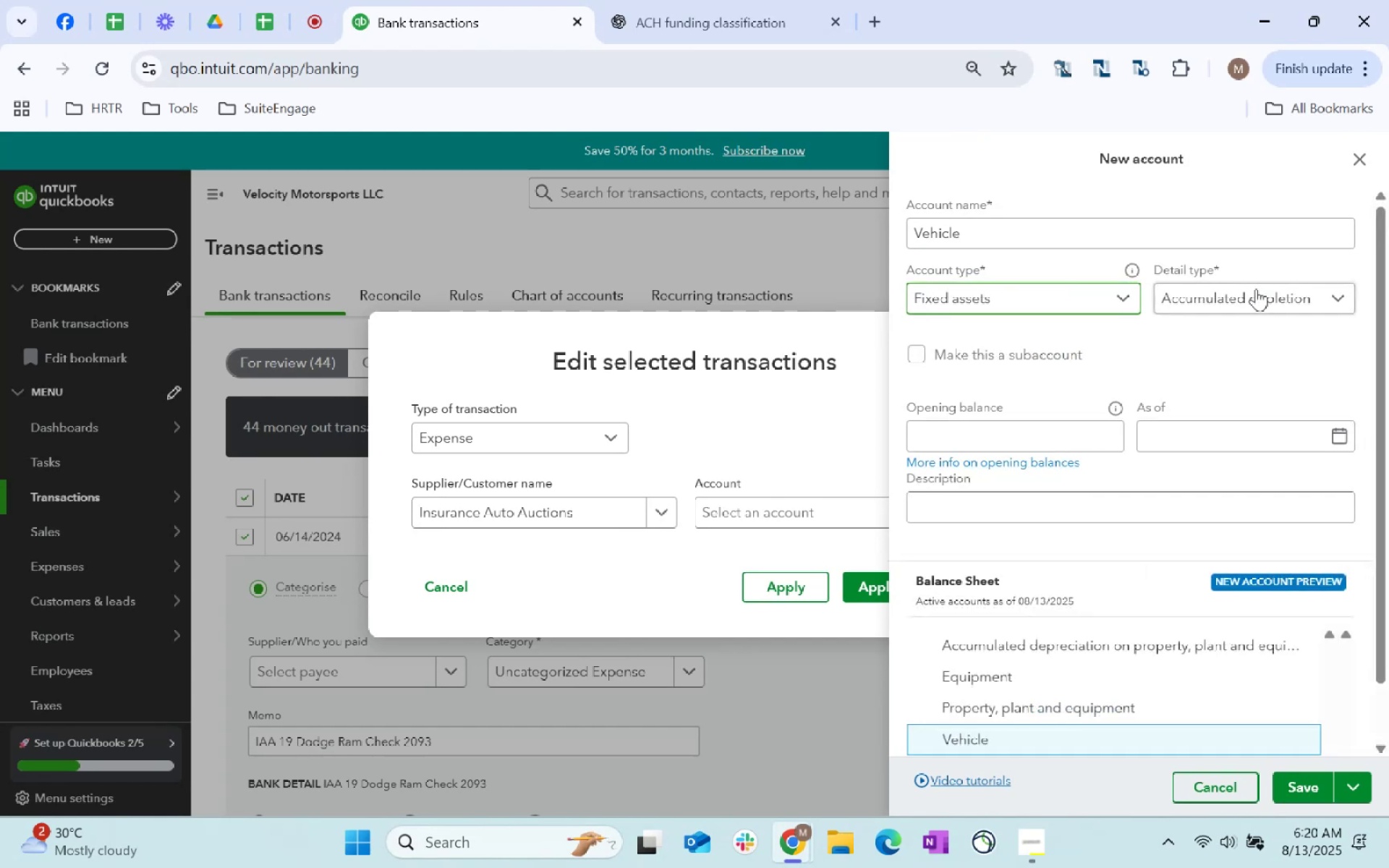 
left_click([1256, 292])
 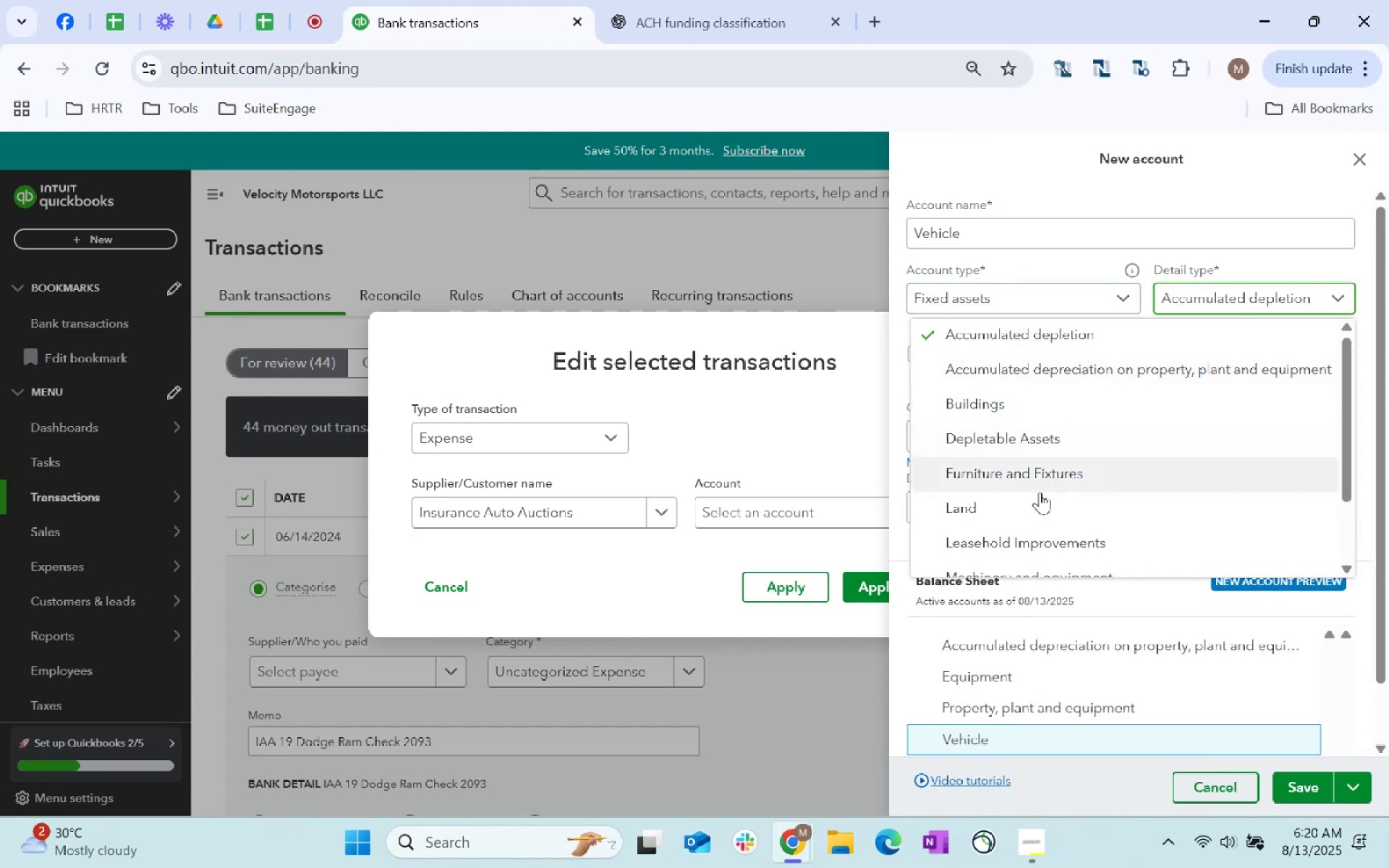 
scroll: coordinate [1029, 516], scroll_direction: down, amount: 2.0
 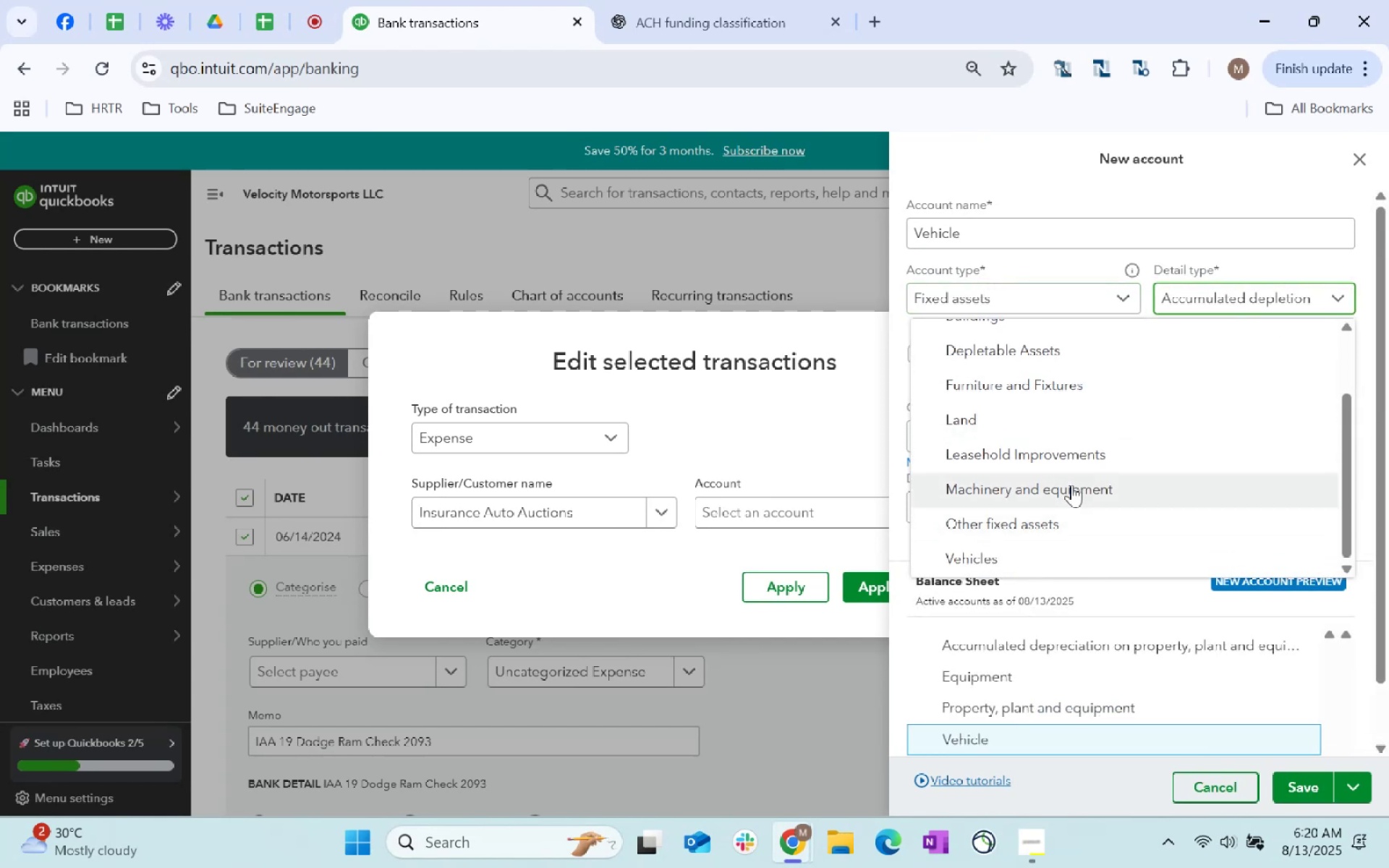 
left_click([1035, 557])
 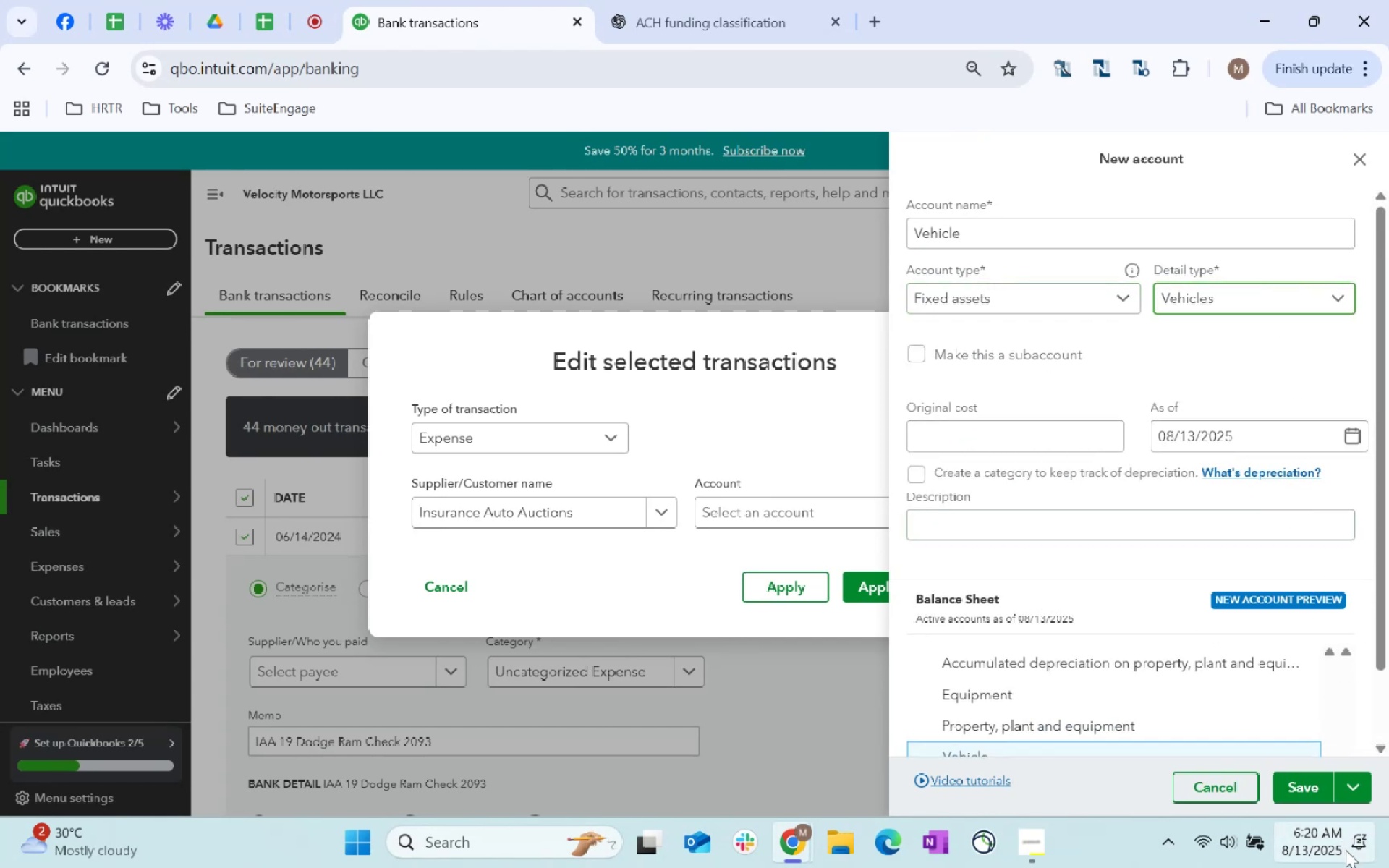 
left_click([1322, 778])
 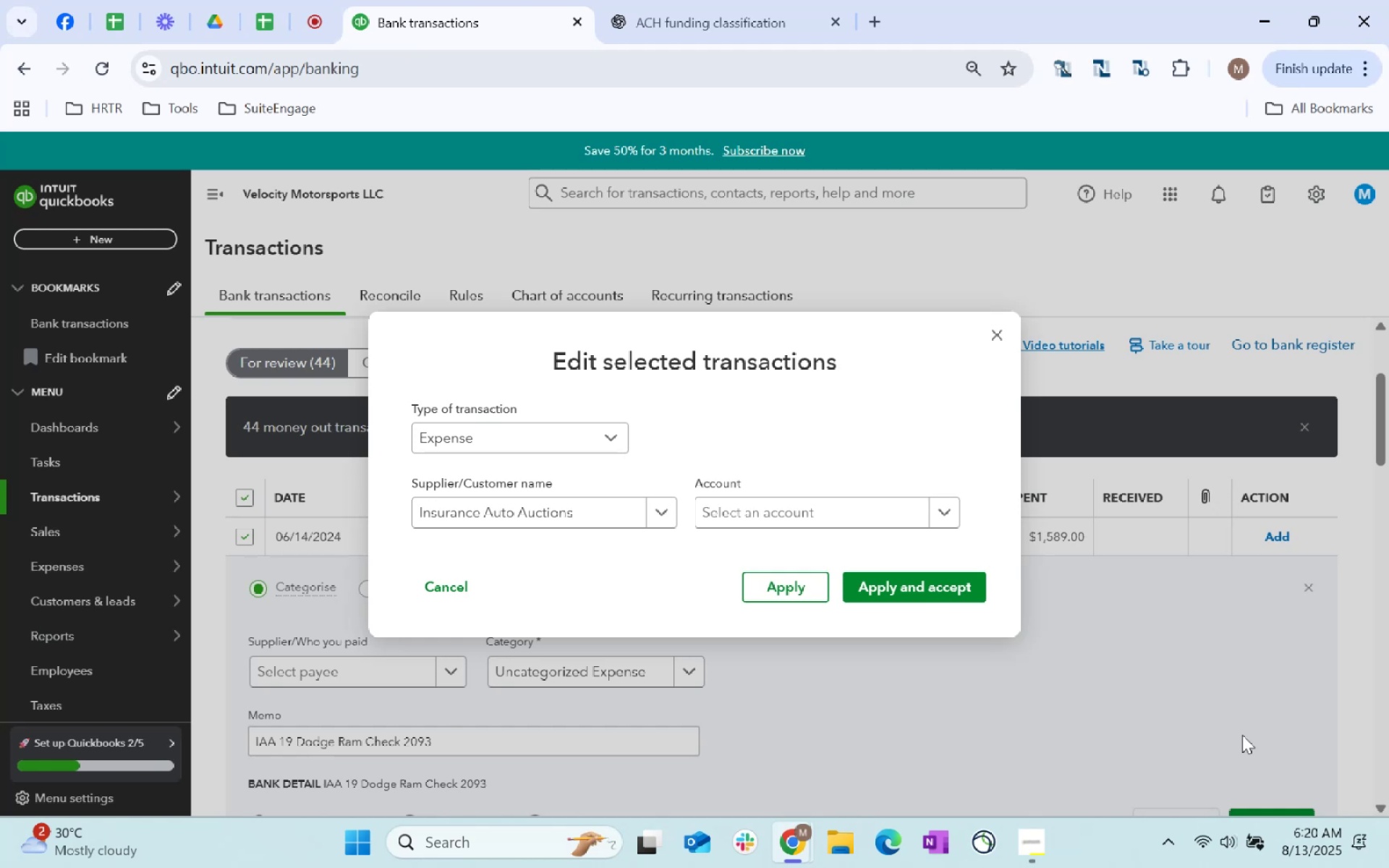 
wait(16.81)
 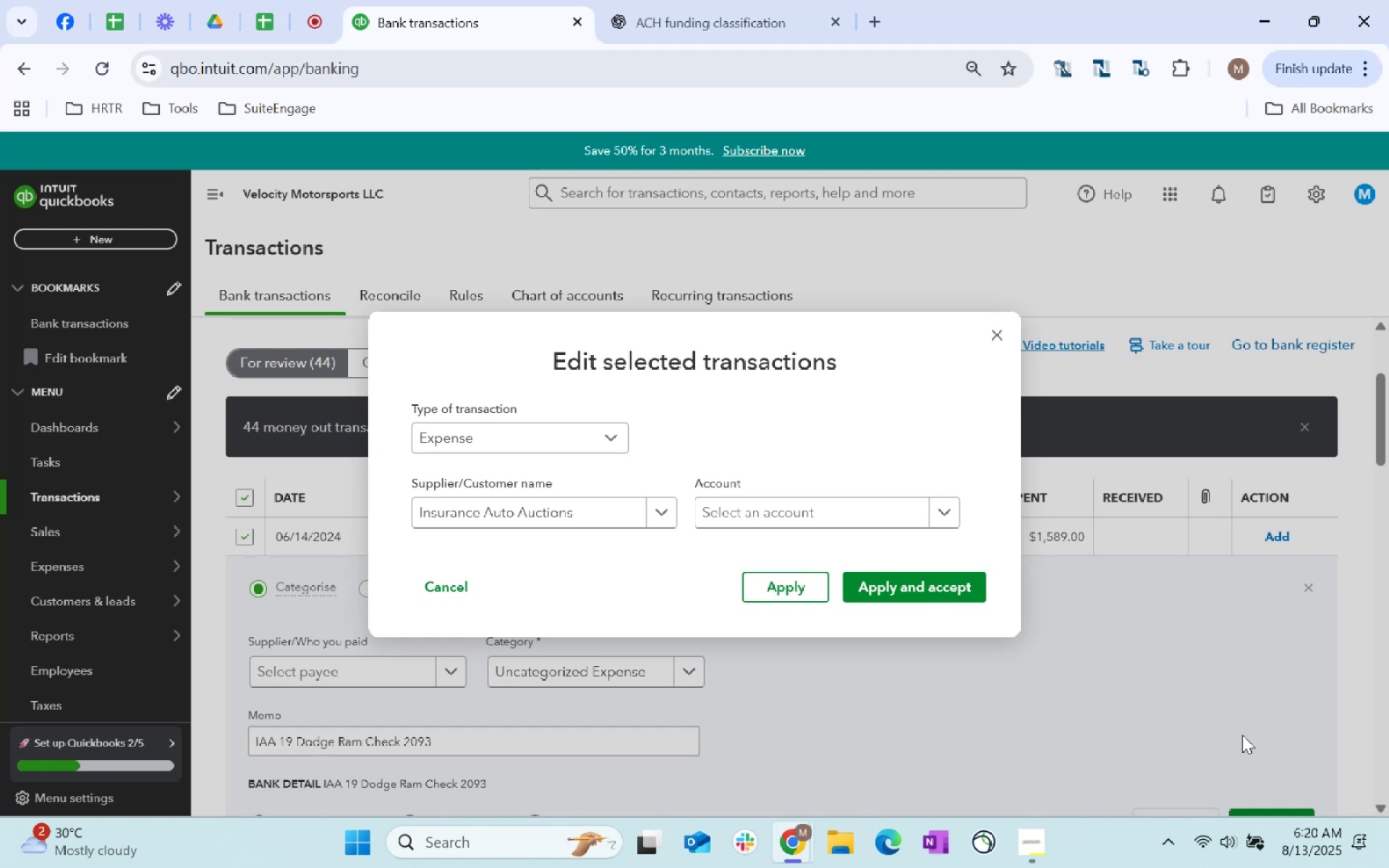 
left_click([788, 501])
 